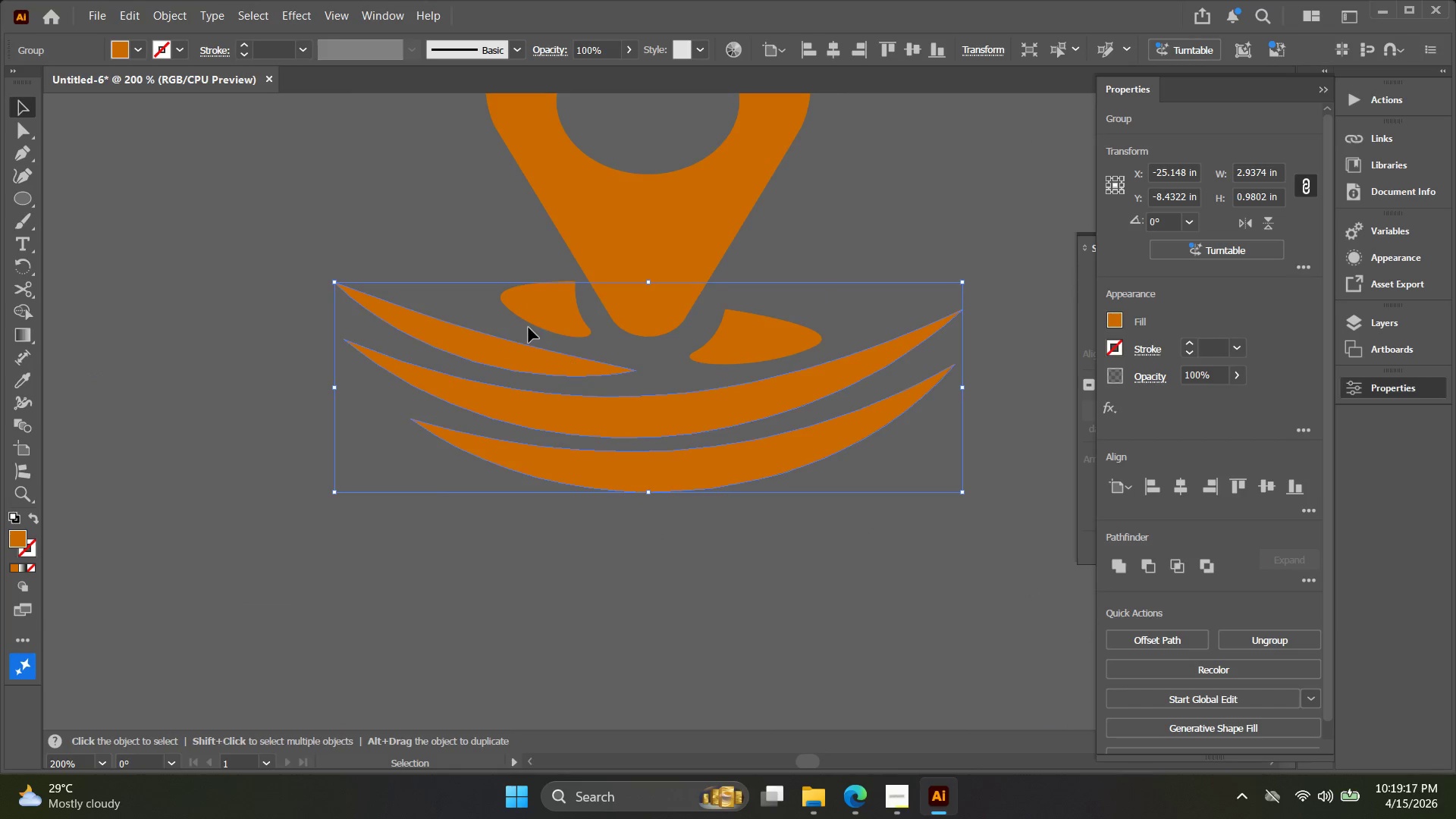 
scroll: coordinate [526, 364], scroll_direction: down, amount: 5.0
 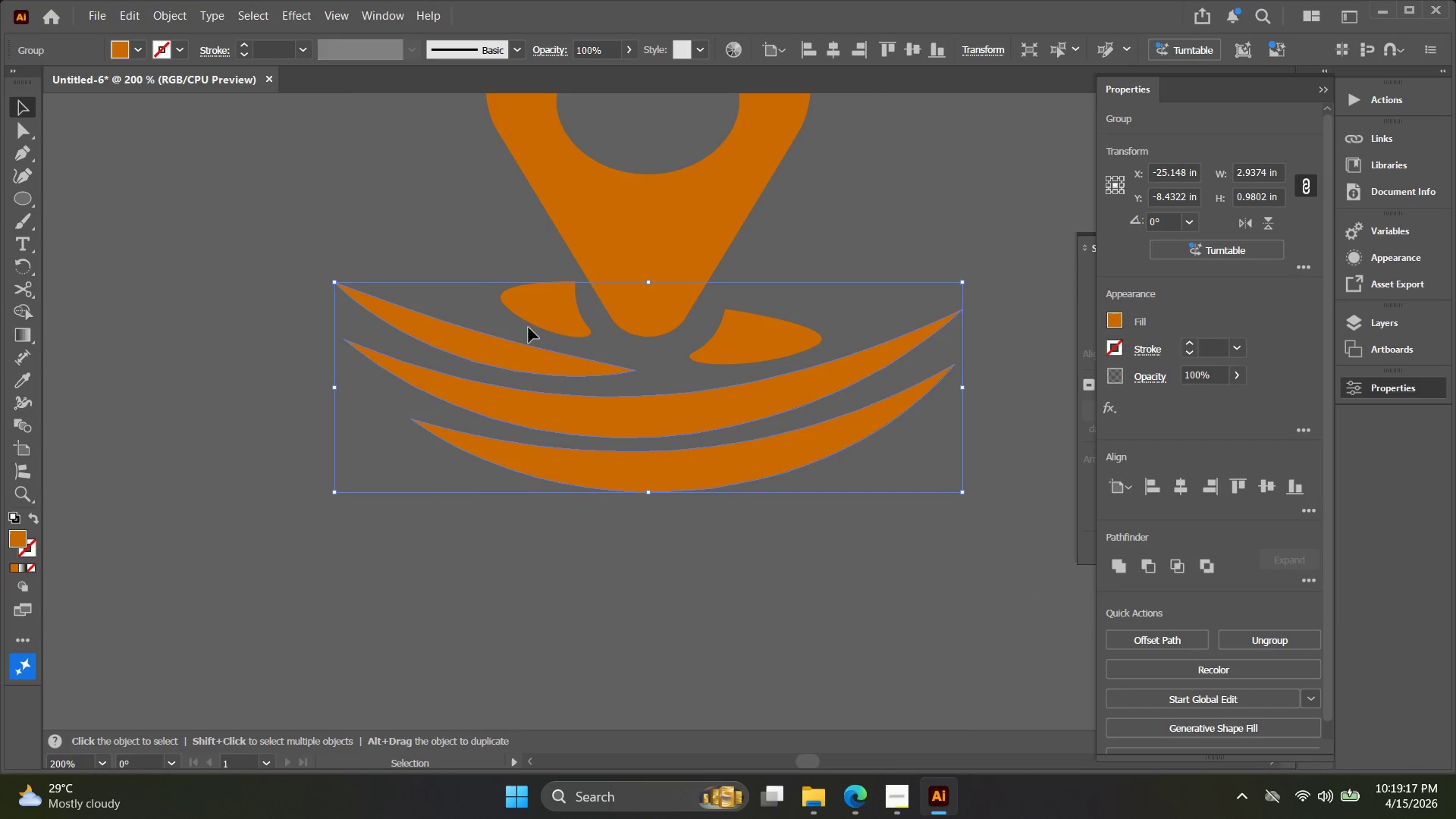 
hold_key(key=Space, duration=0.31)
 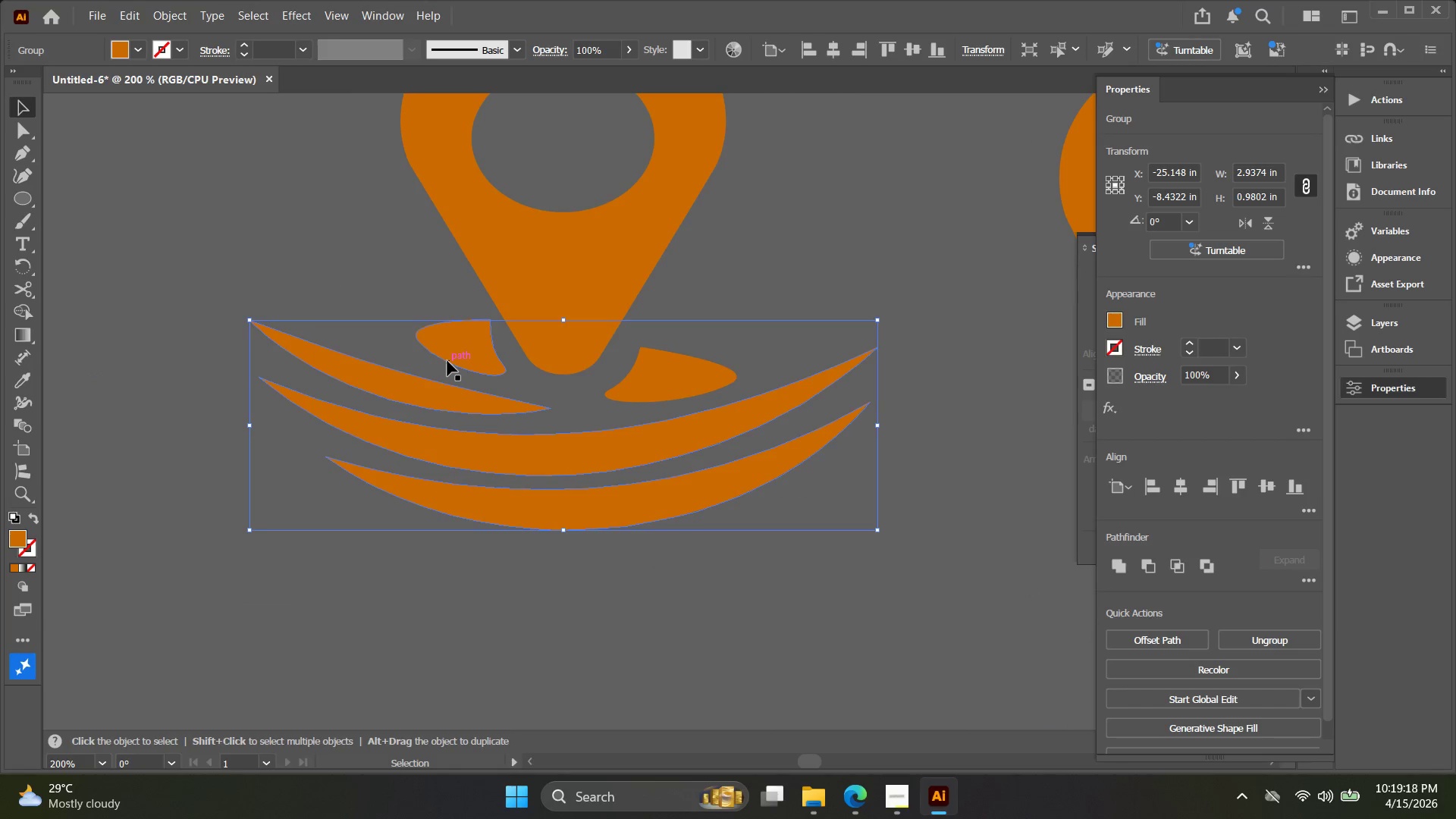 
left_click_drag(start_coordinate=[551, 340], to_coordinate=[466, 378])
 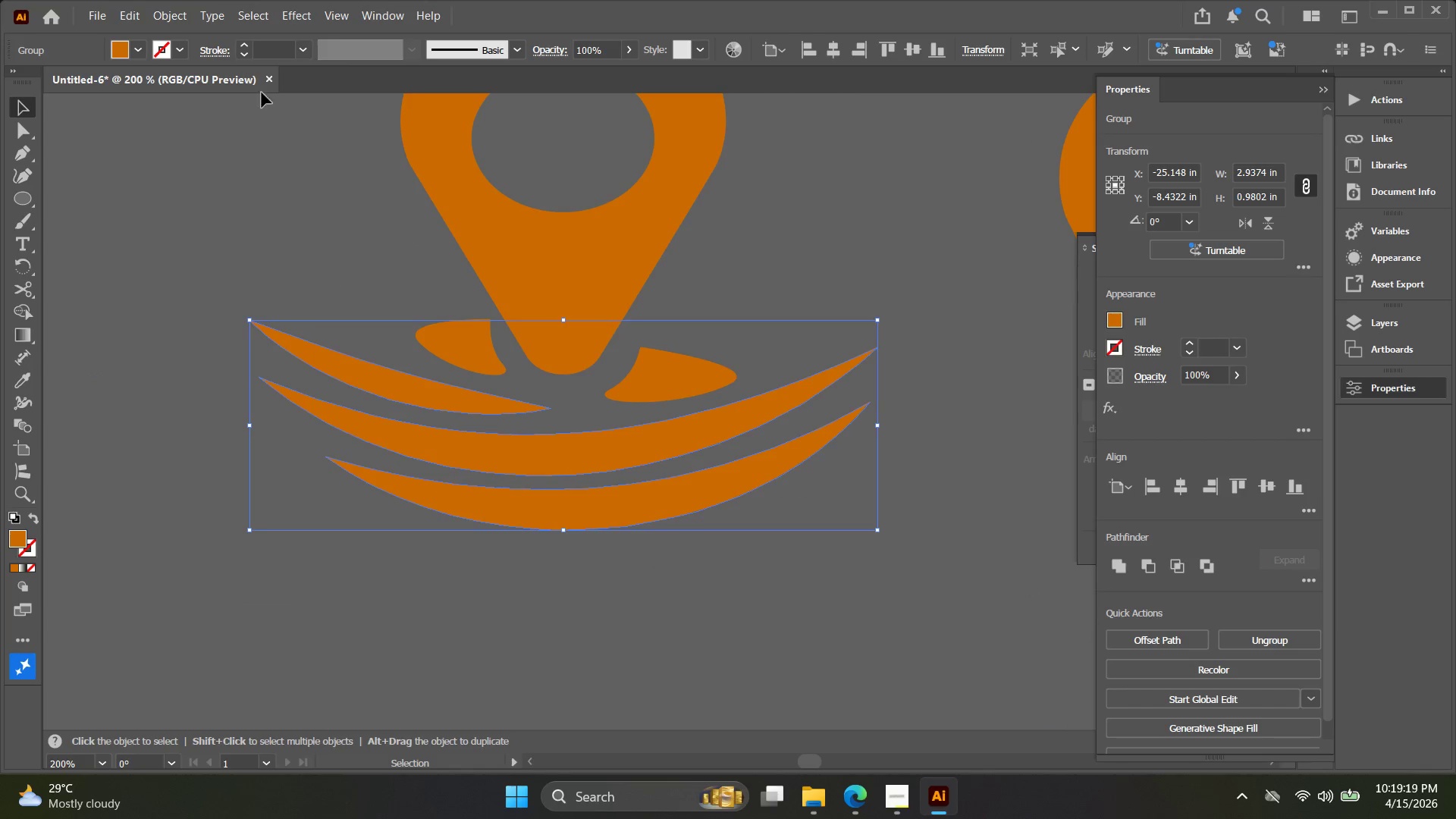 
left_click([179, 12])
 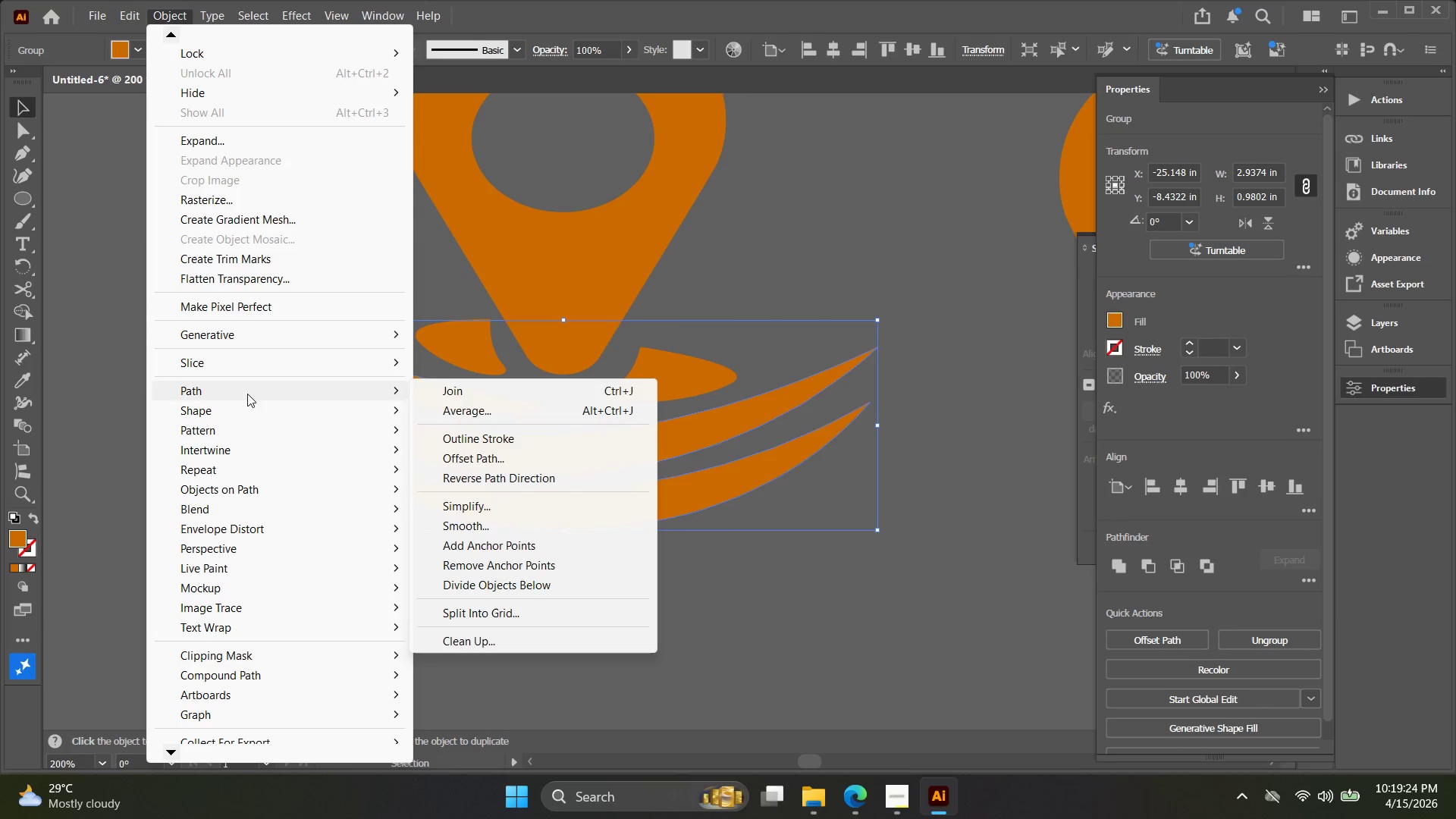 
wait(6.5)
 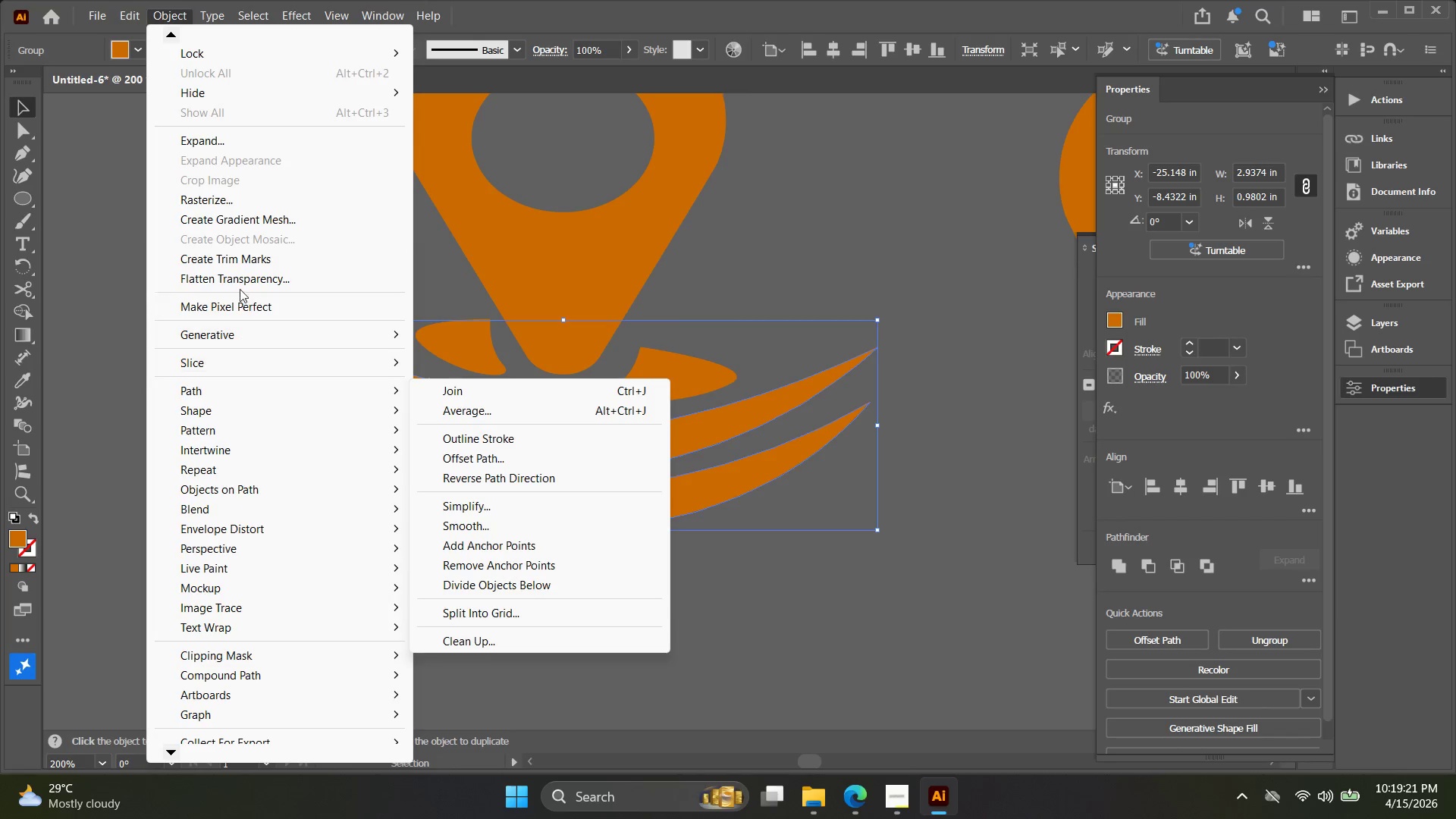 
left_click([507, 466])
 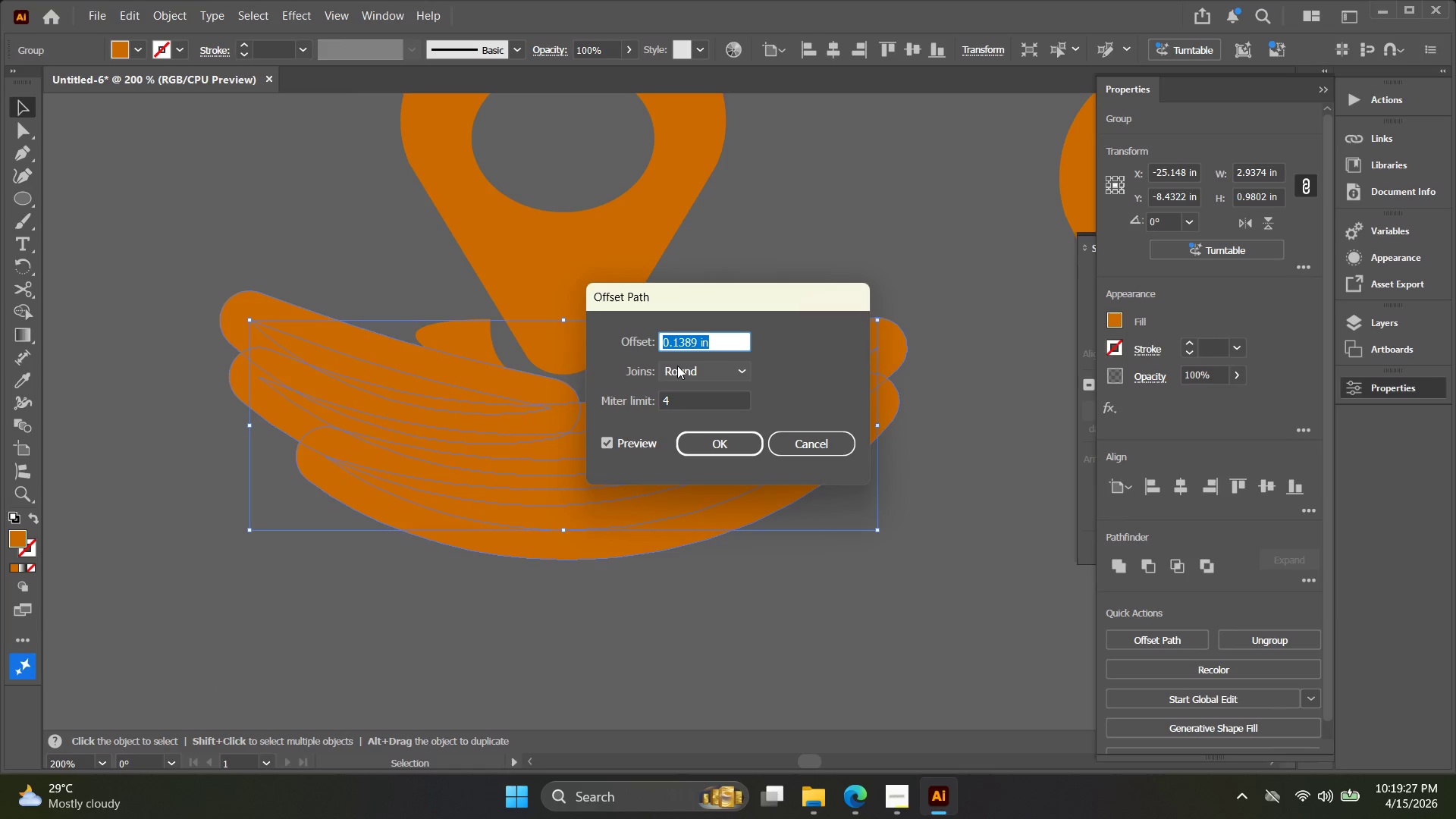 
type(.-)
key(Backspace)
type(05)
 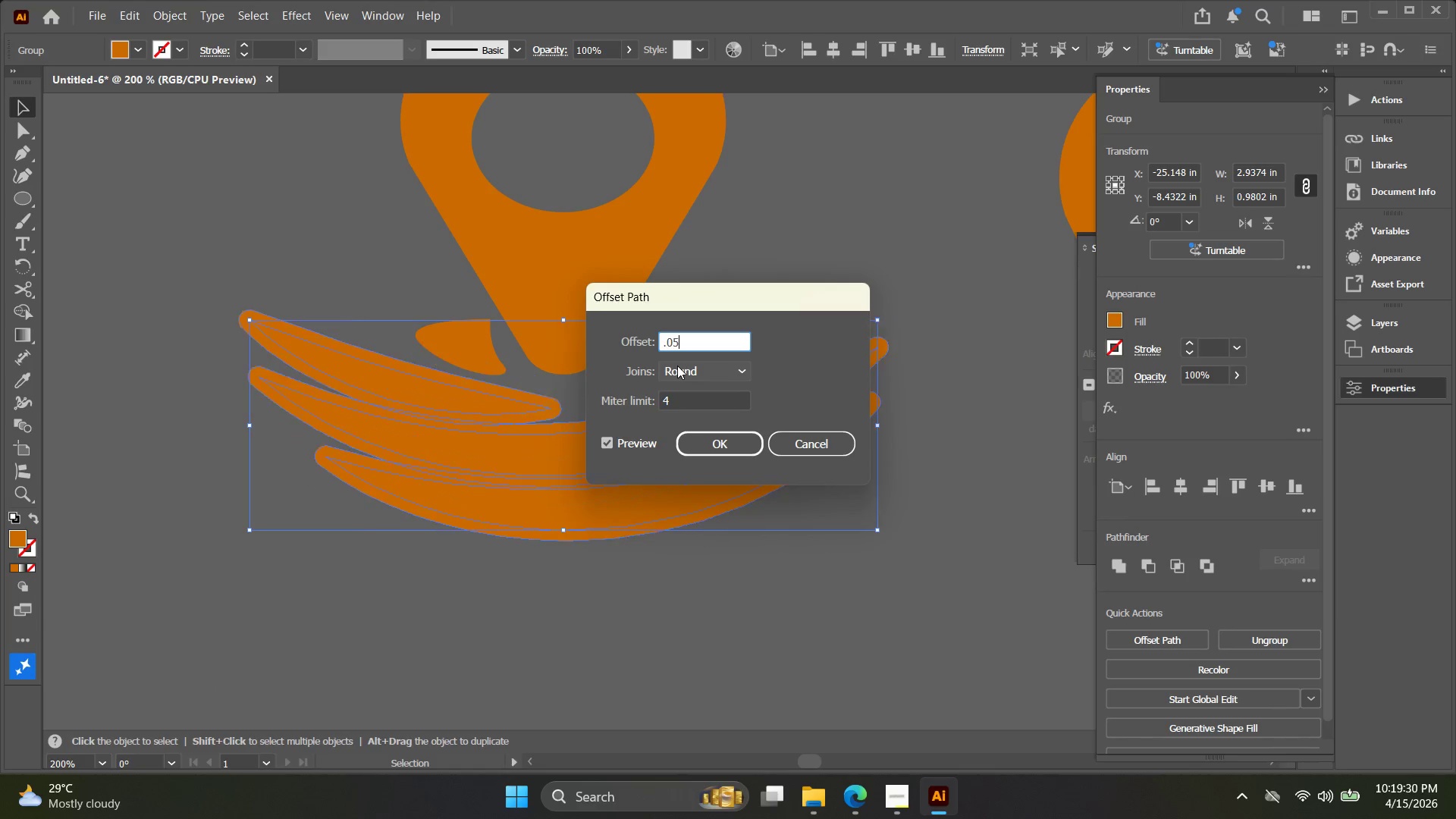 
key(Enter)
 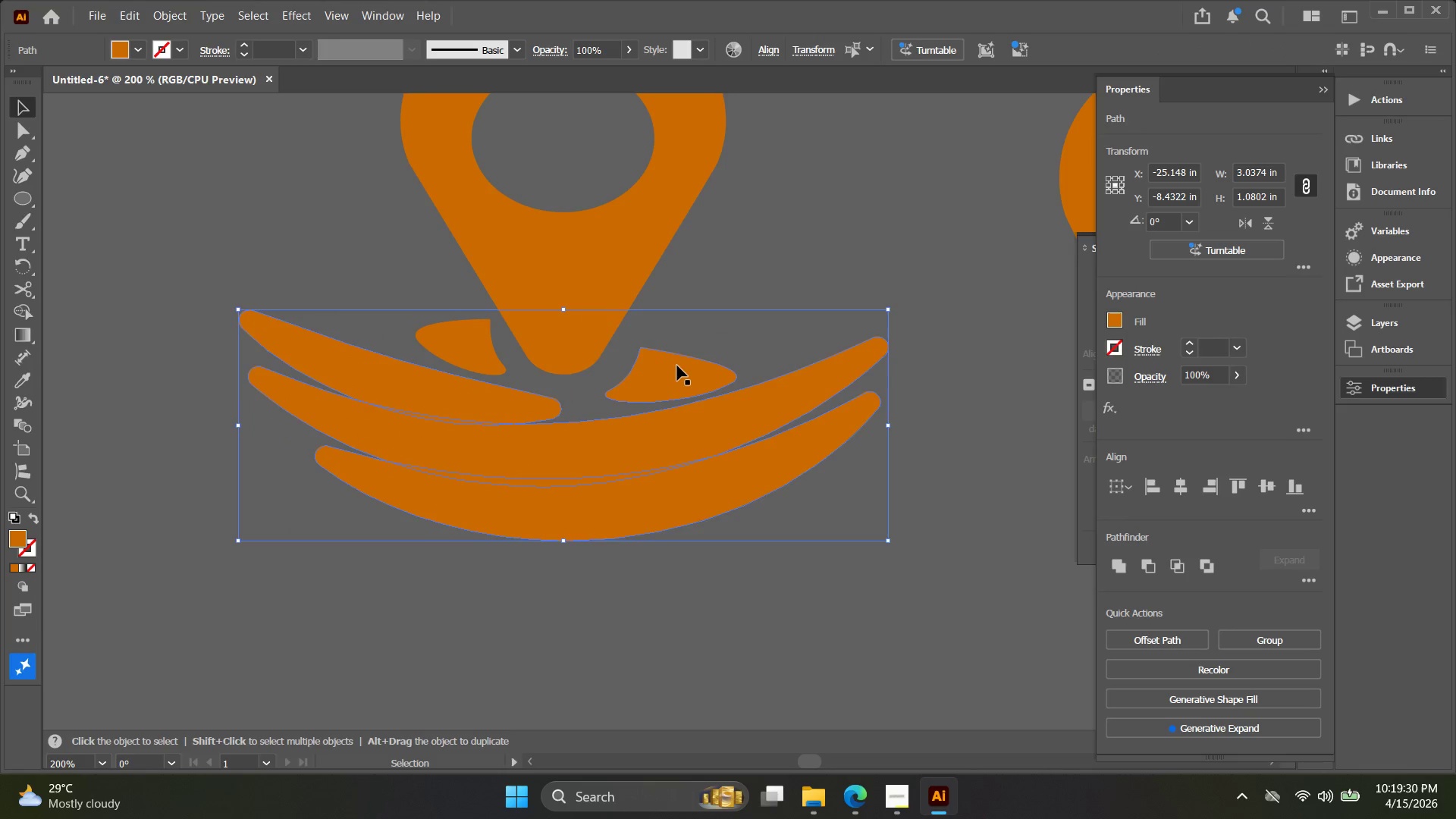 
key(Control+ControlLeft)
 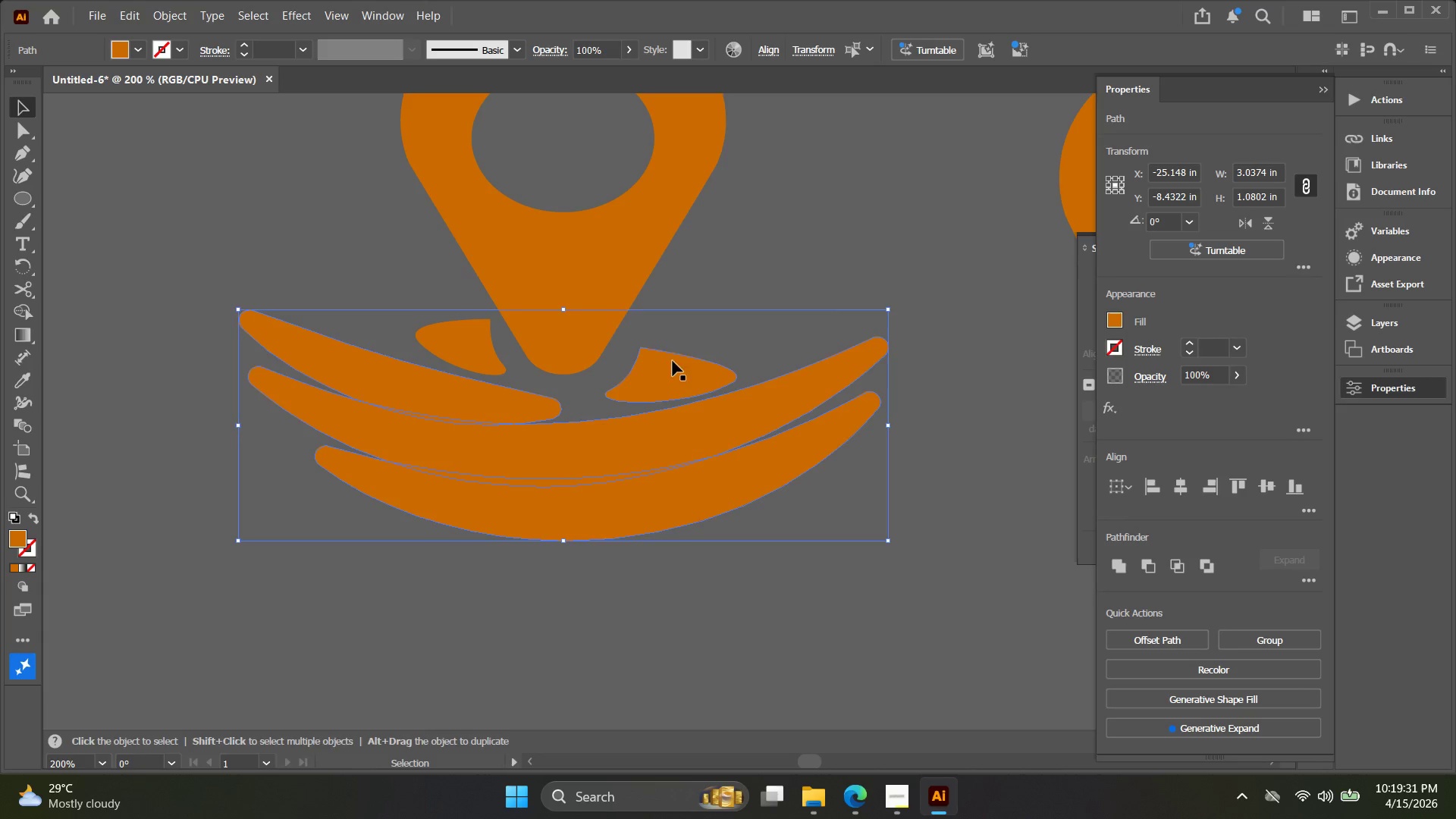 
key(Control+ControlLeft)
 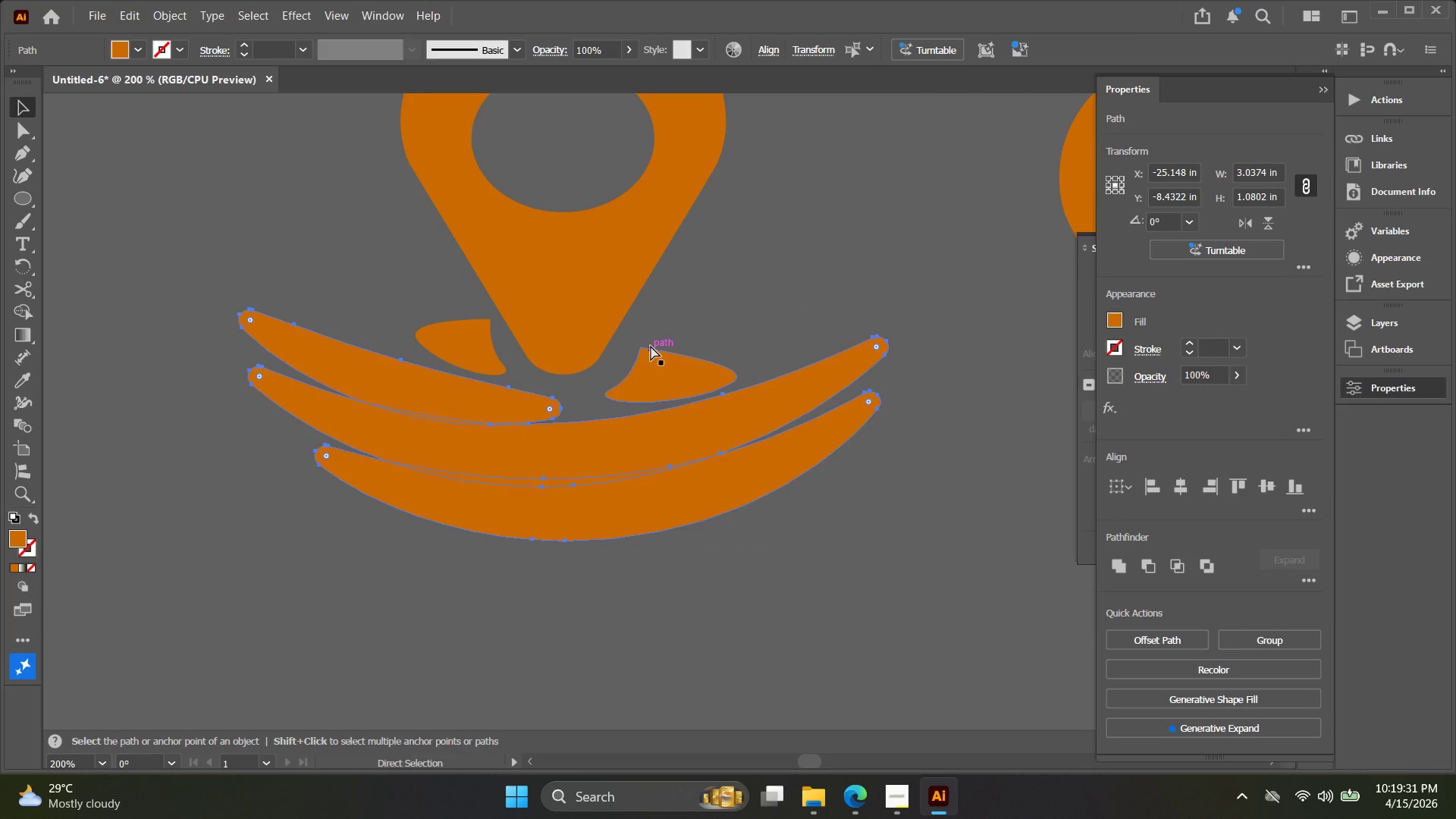 
key(Control+Z)
 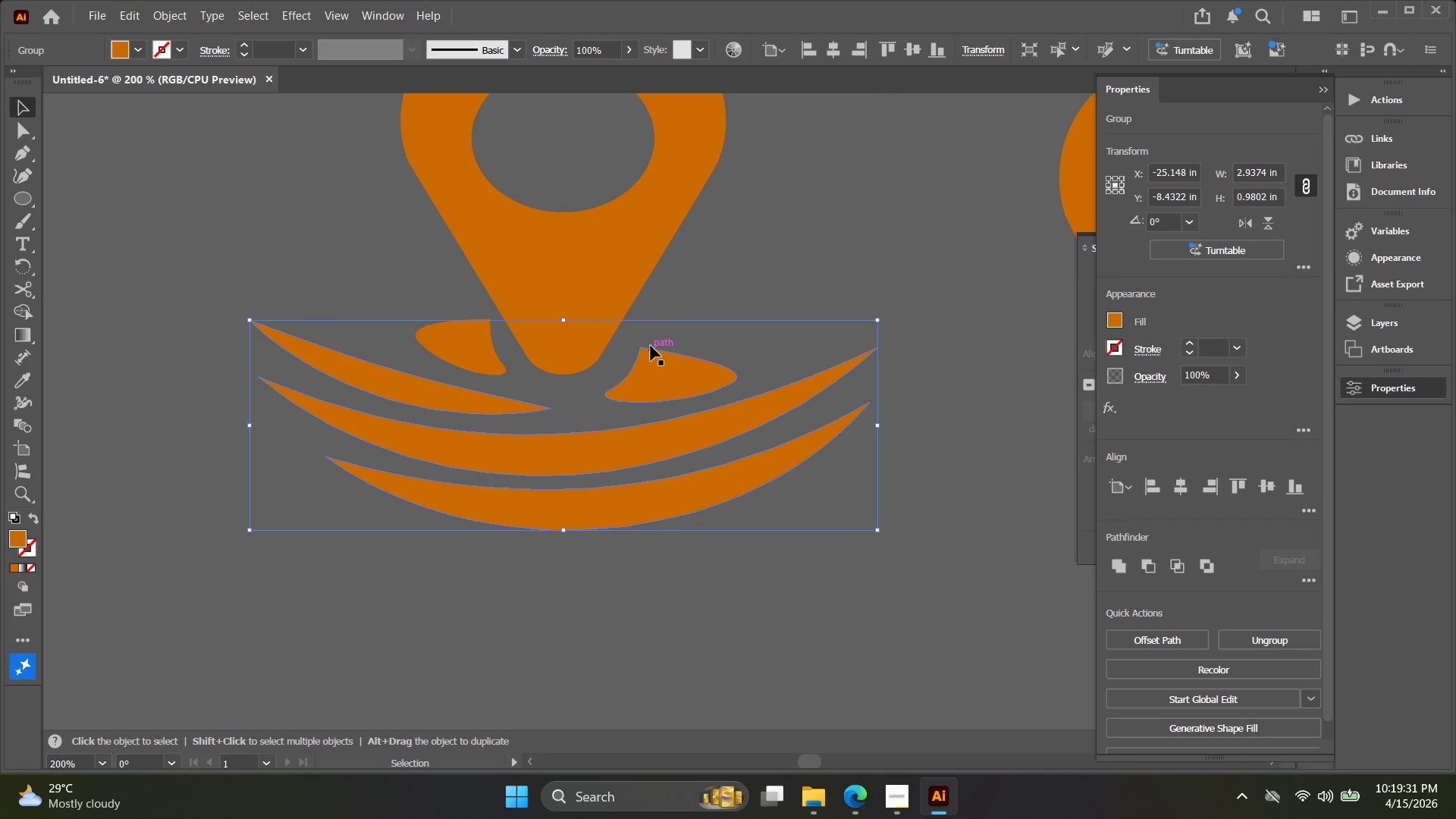 
hold_key(key=ControlLeft, duration=0.31)
 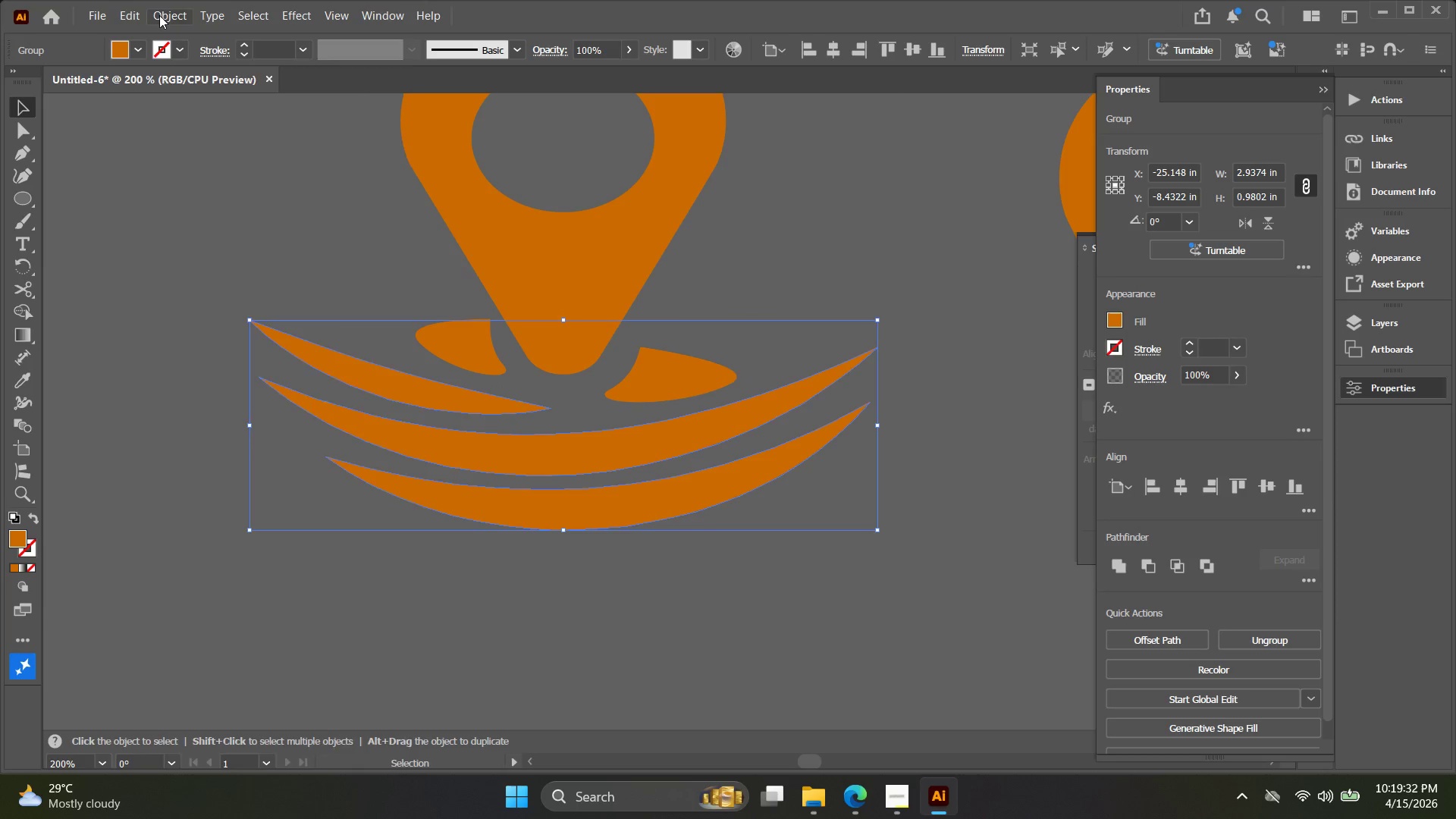 
key(Control+Shift+ShiftLeft)
 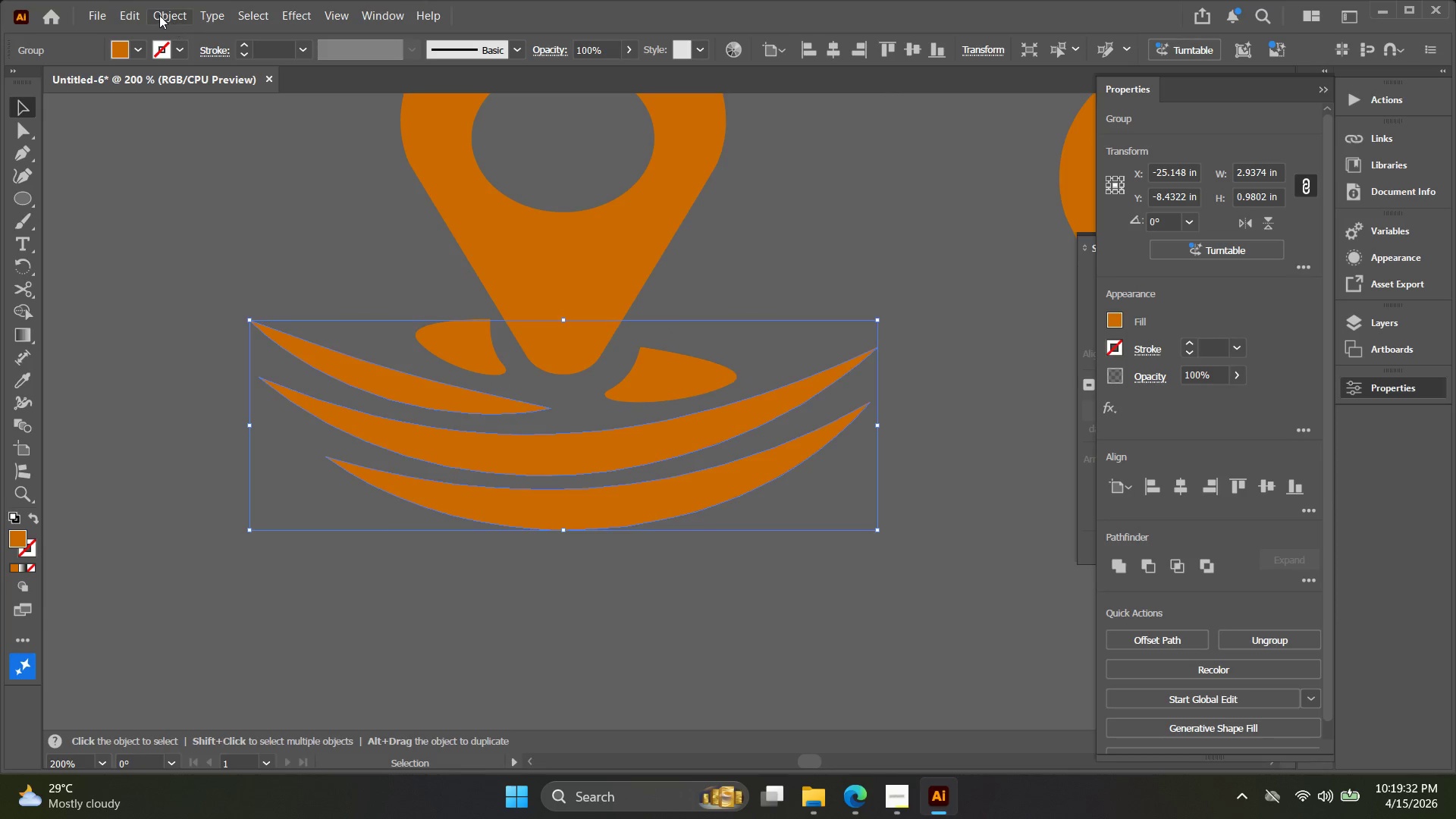 
left_click([159, 14])
 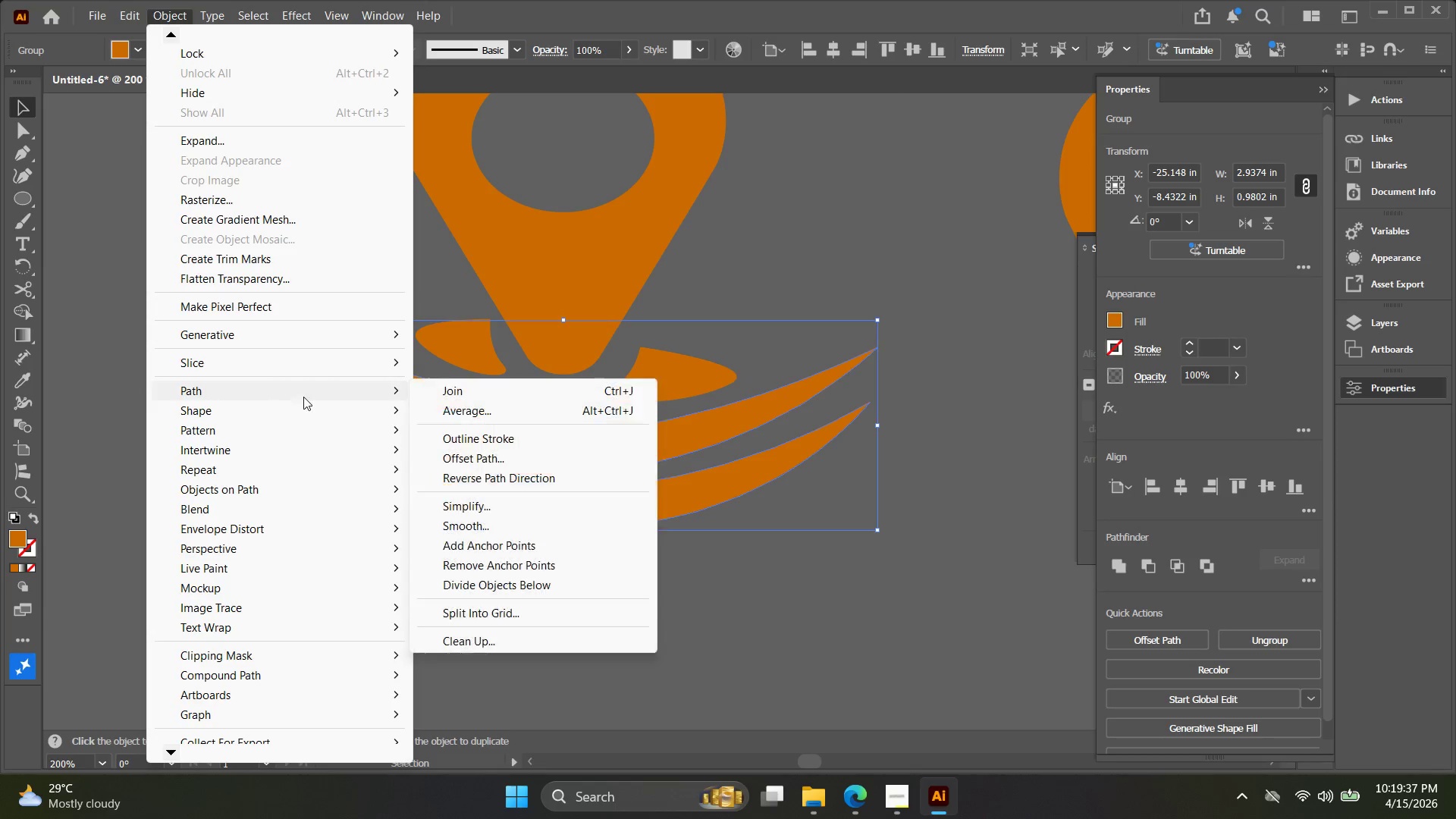 
wait(5.89)
 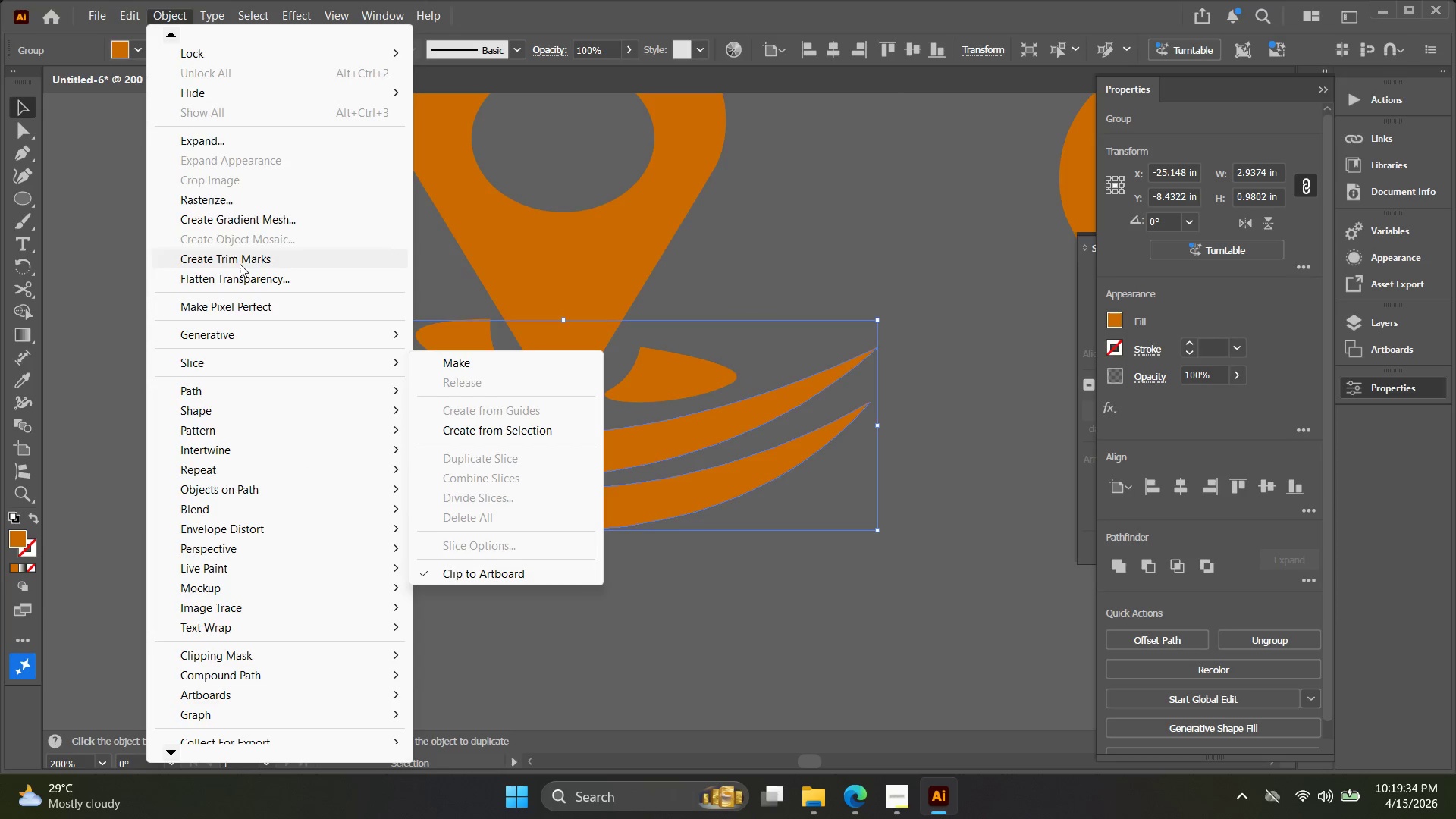 
left_click([494, 464])
 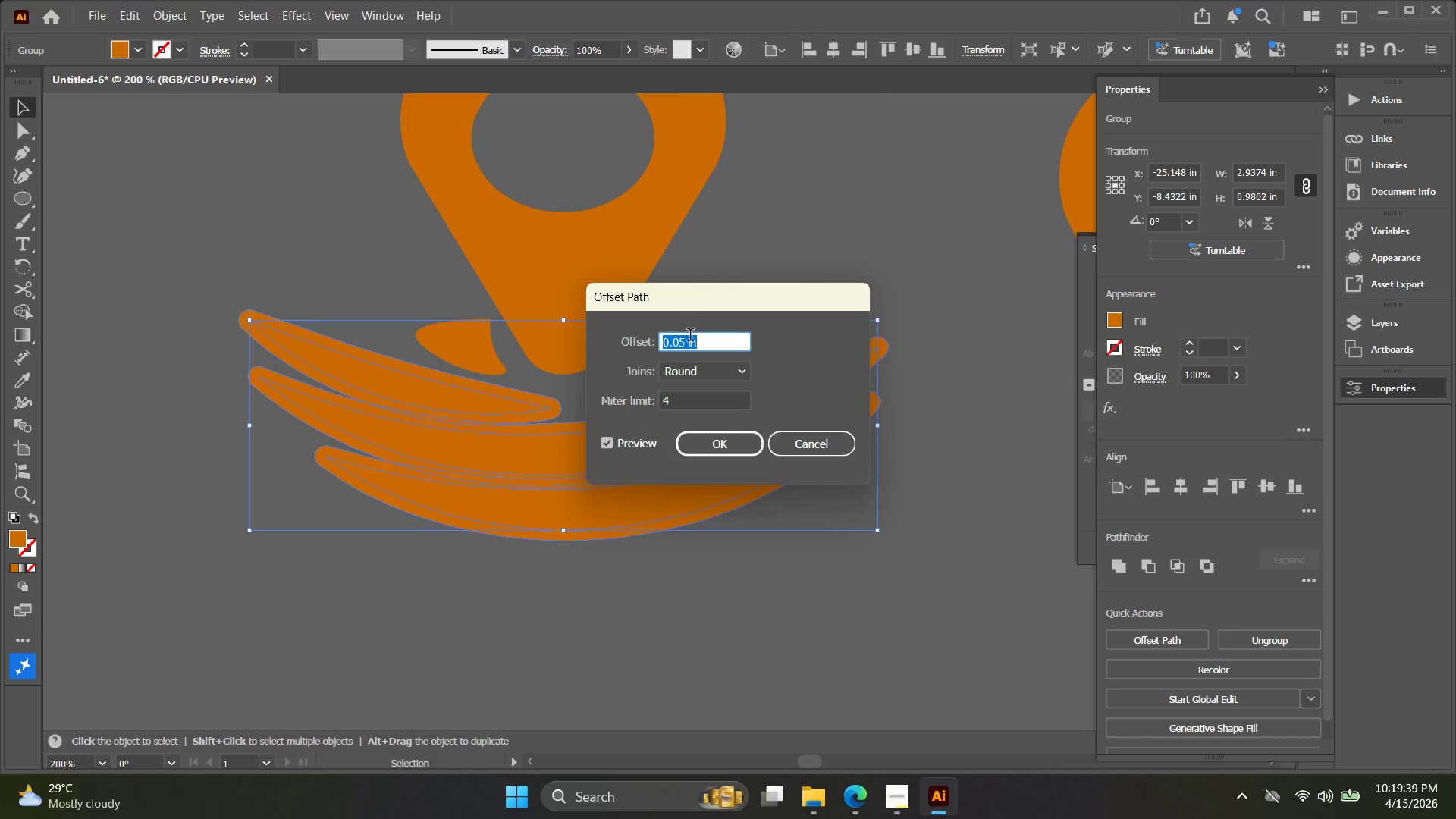 
left_click([686, 347])
 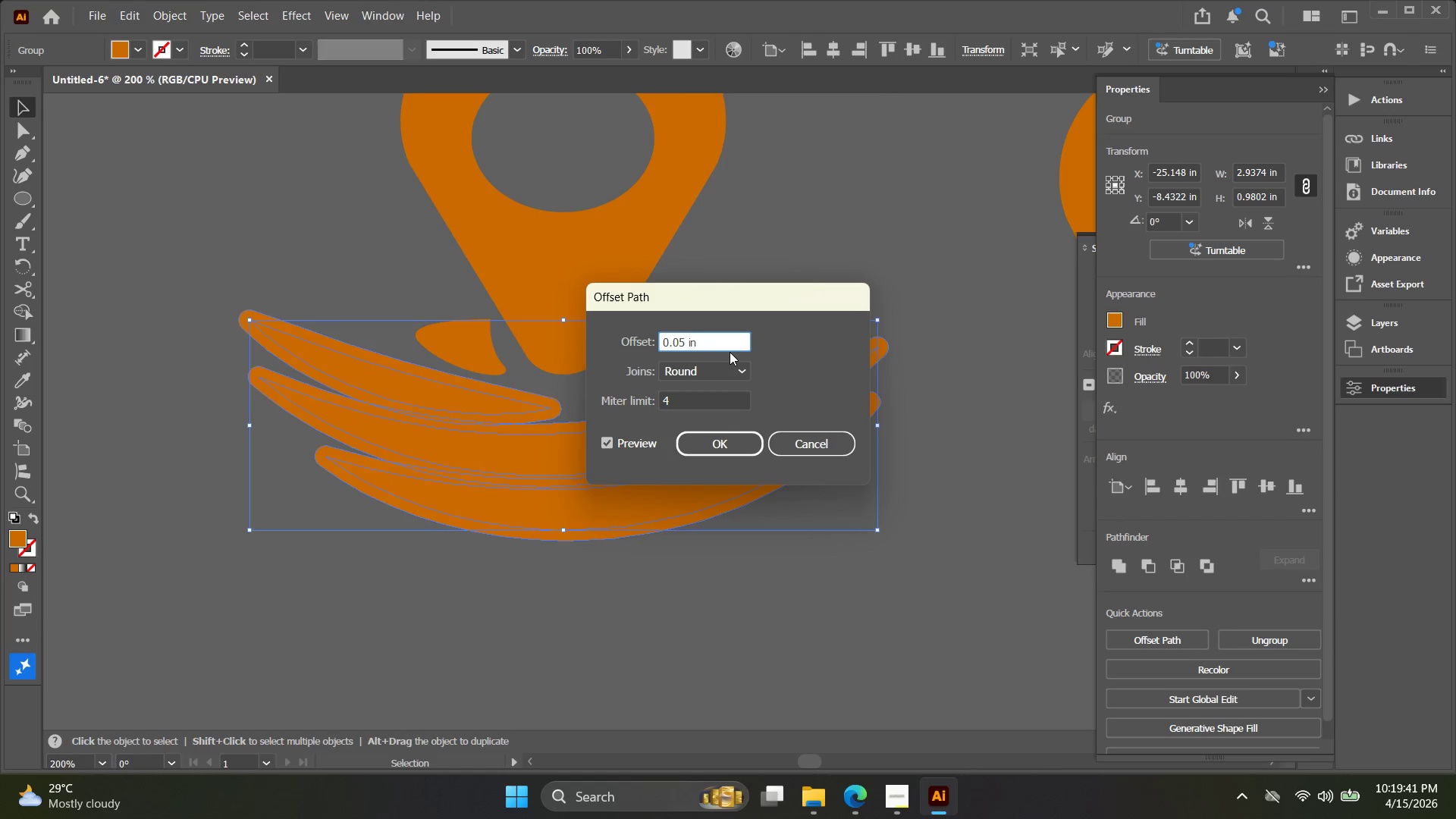 
key(Backspace)
 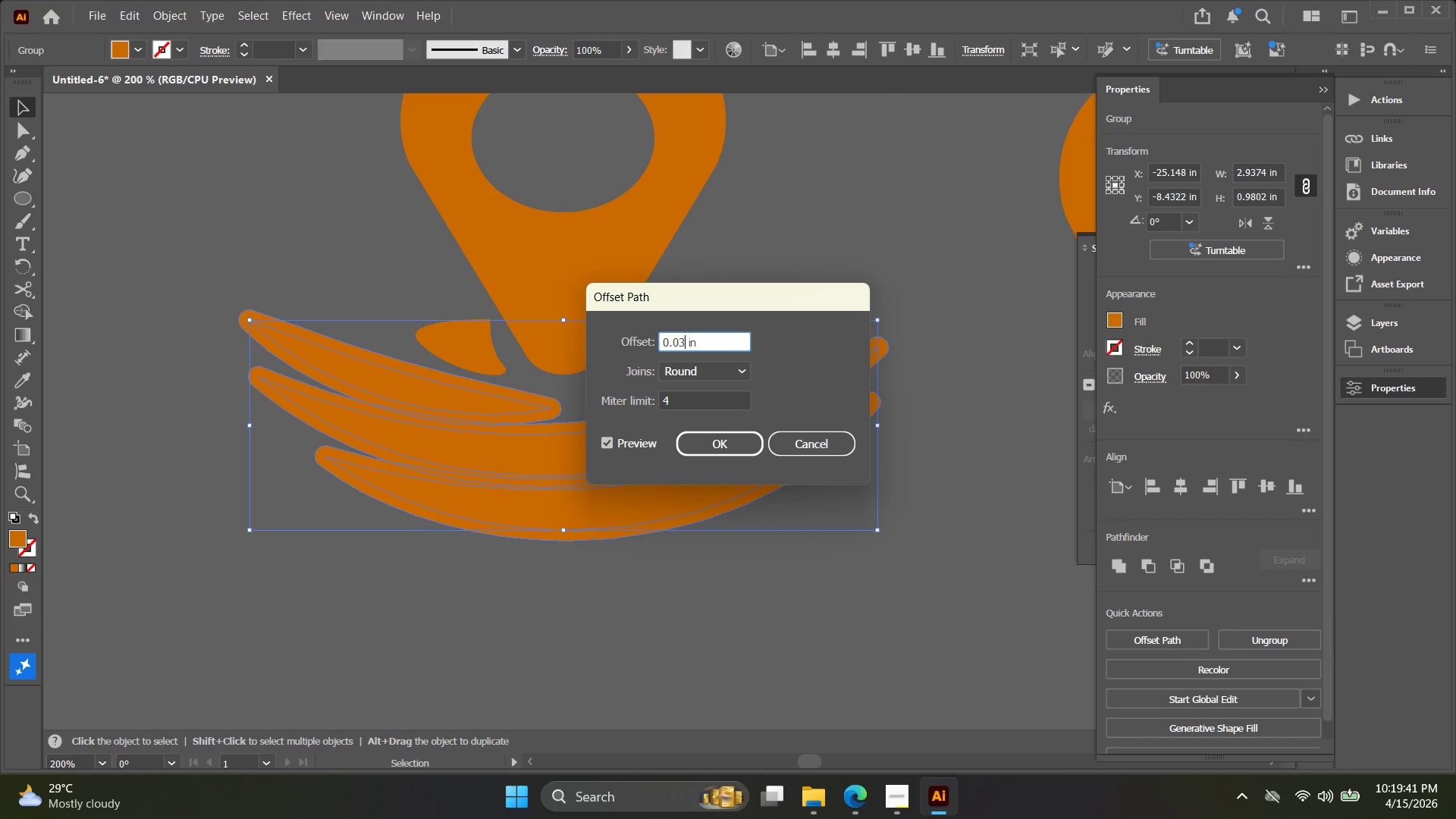 
key(3)
 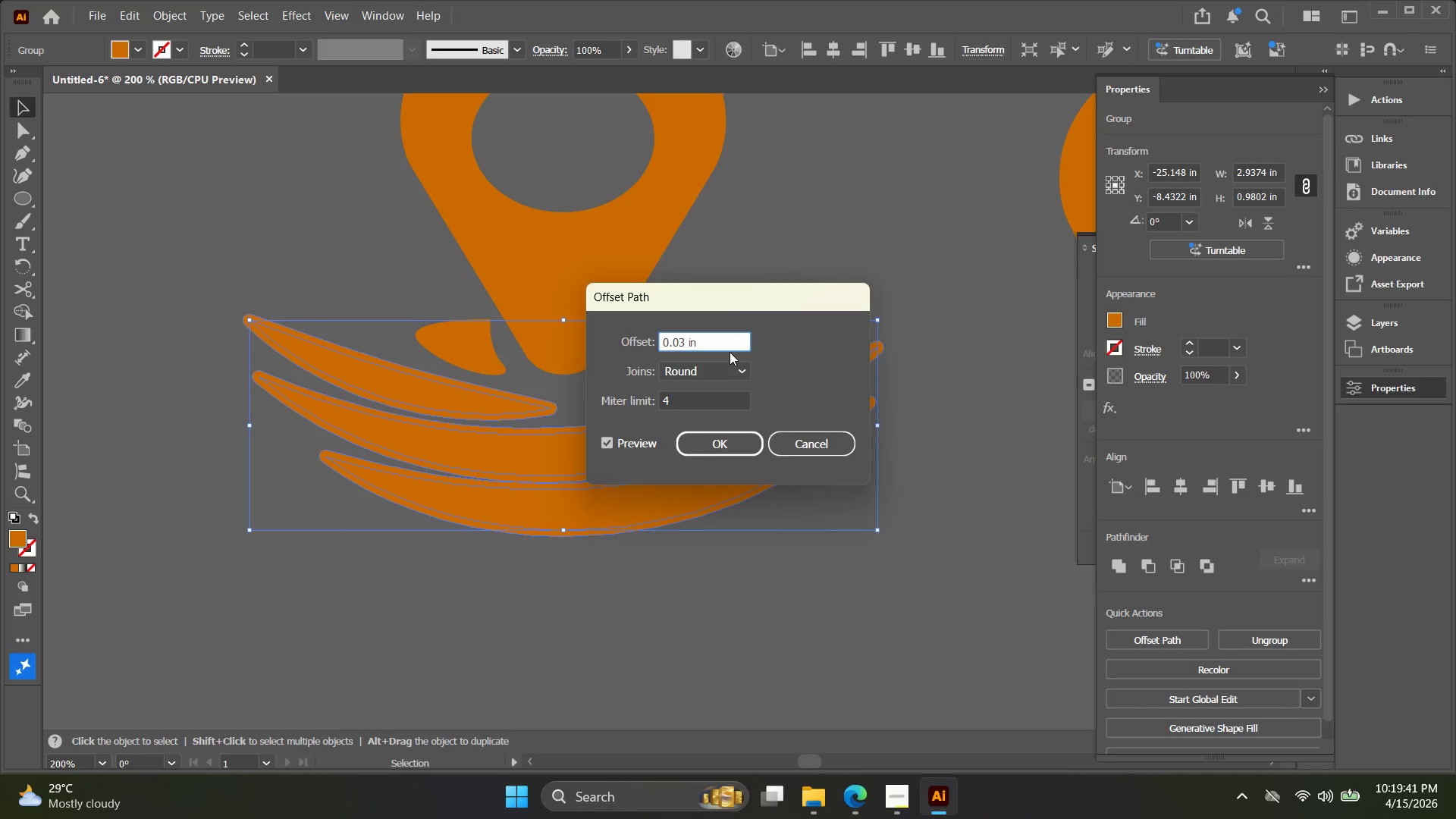 
key(Enter)
 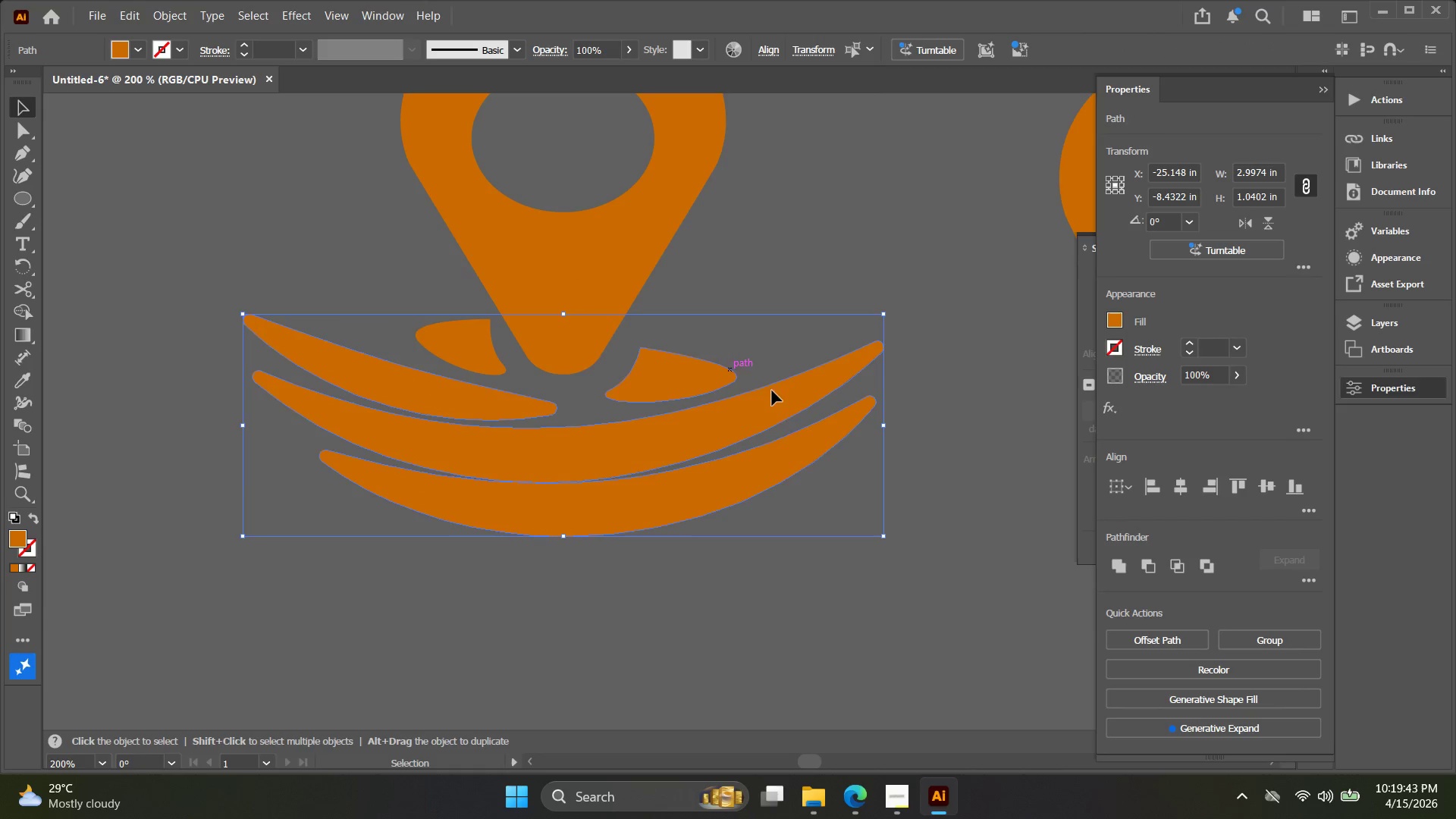 
left_click_drag(start_coordinate=[852, 529], to_coordinate=[809, 392])
 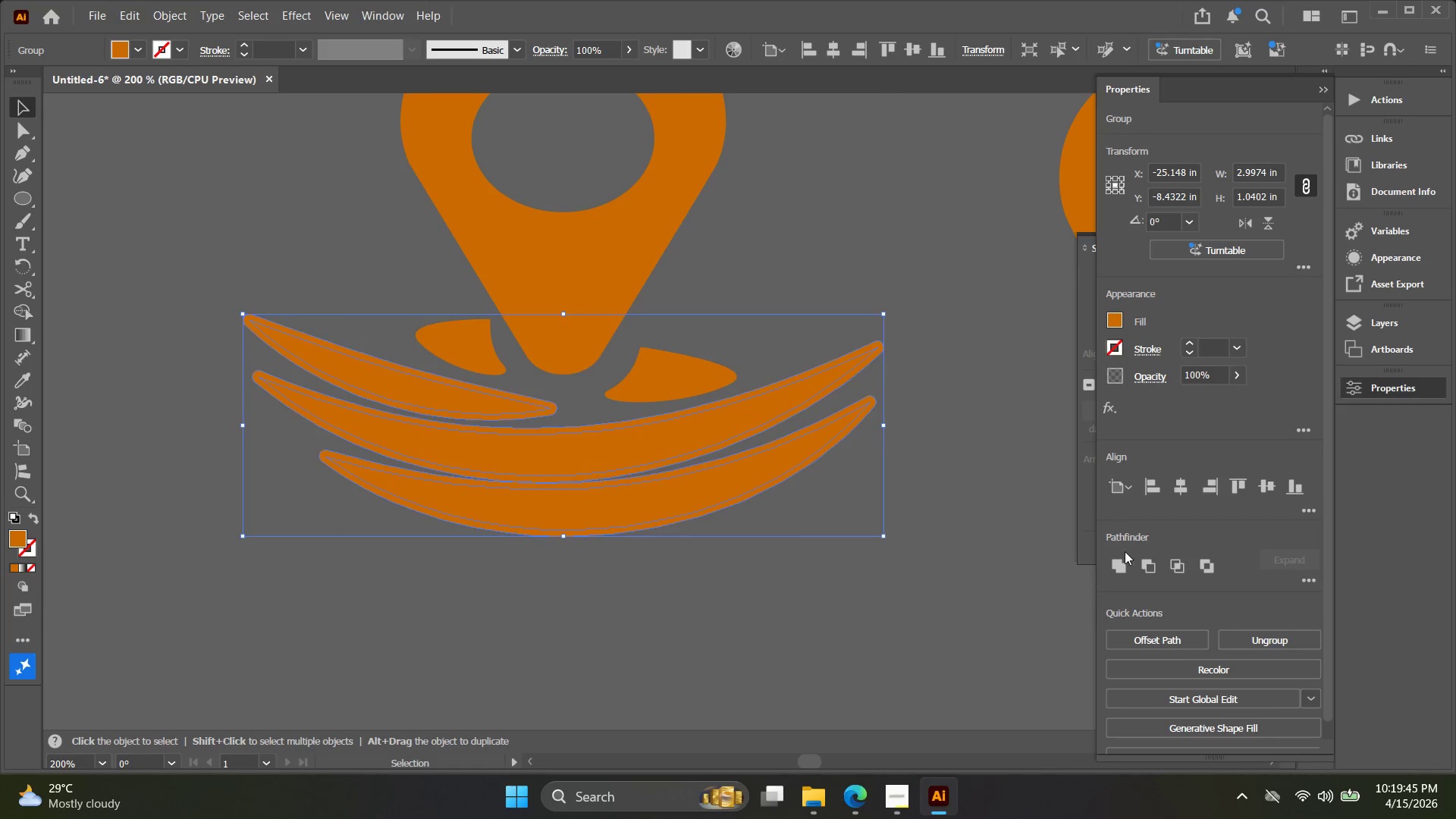 
left_click([1118, 563])
 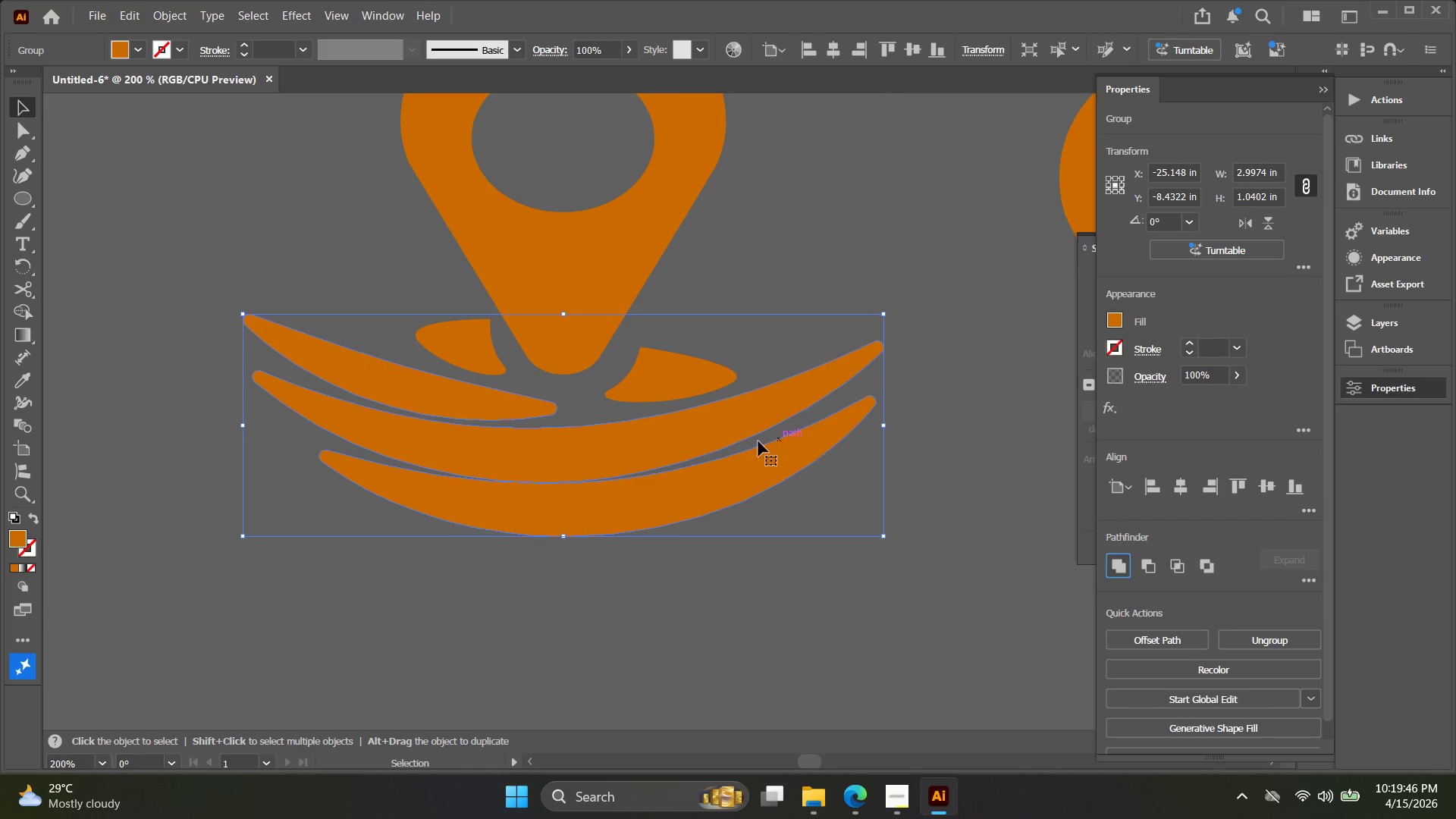 
key(Alt+AltLeft)
 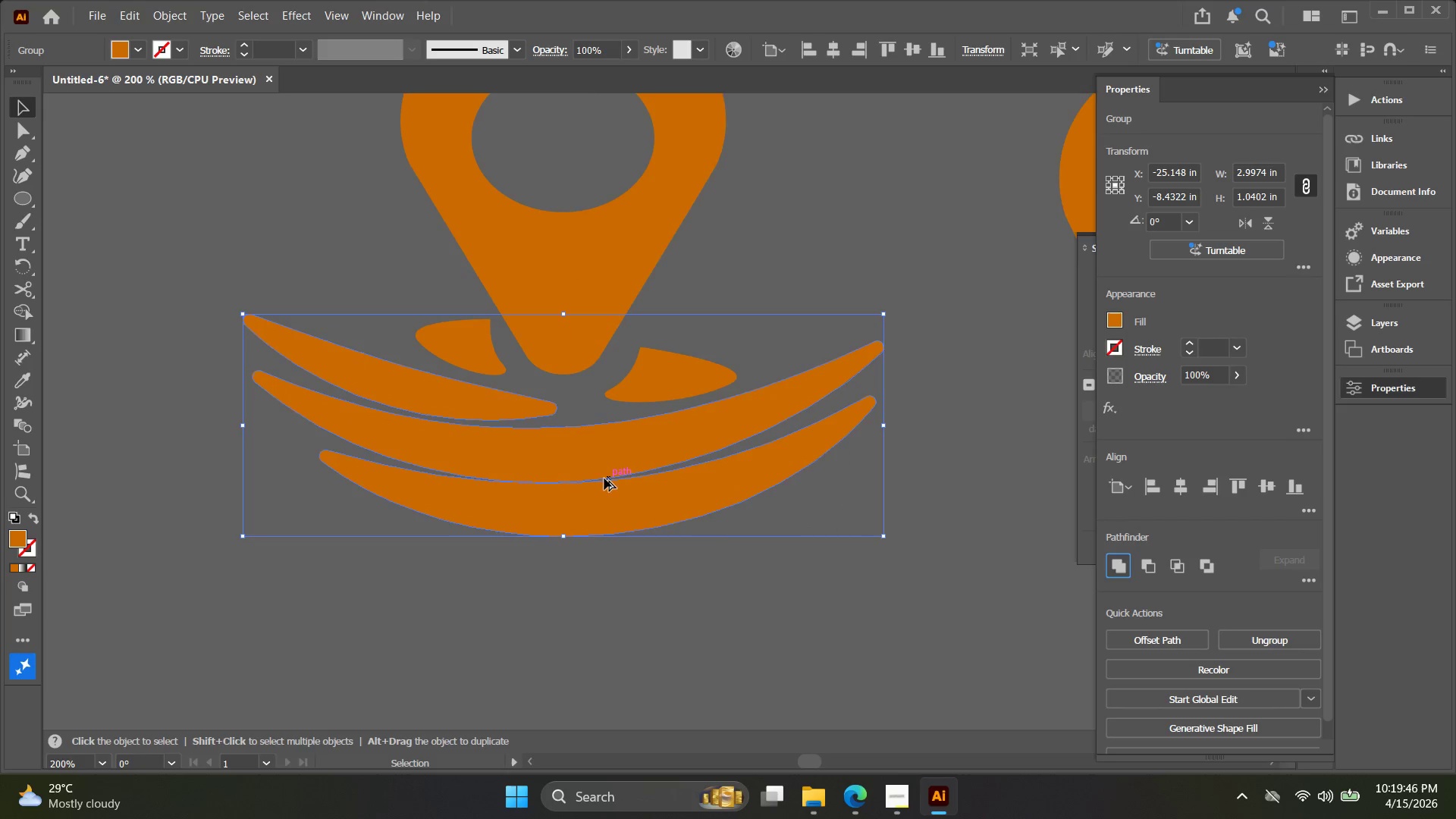 
scroll: coordinate [603, 481], scroll_direction: up, amount: 3.0
 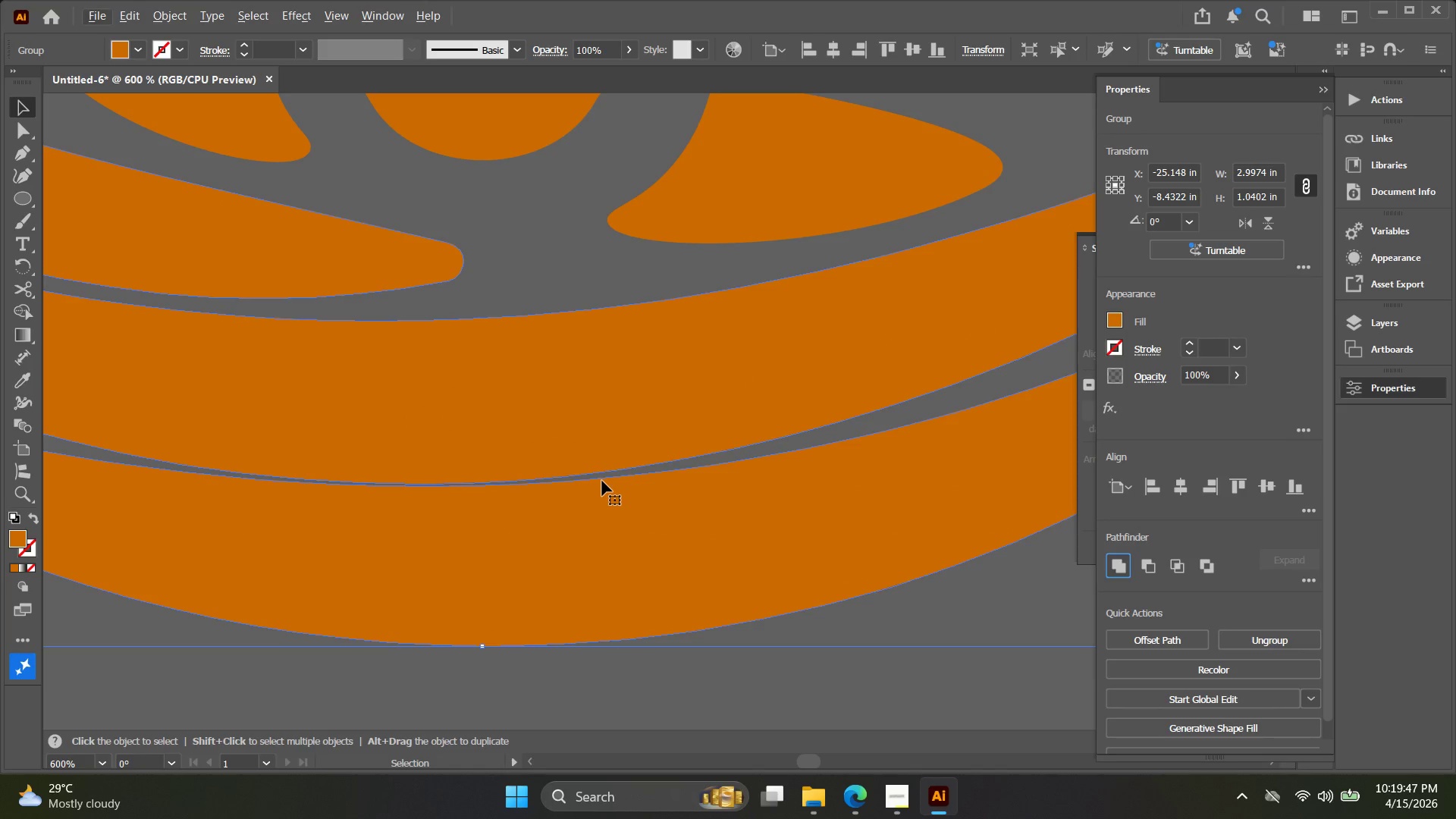 
key(Alt+AltLeft)
 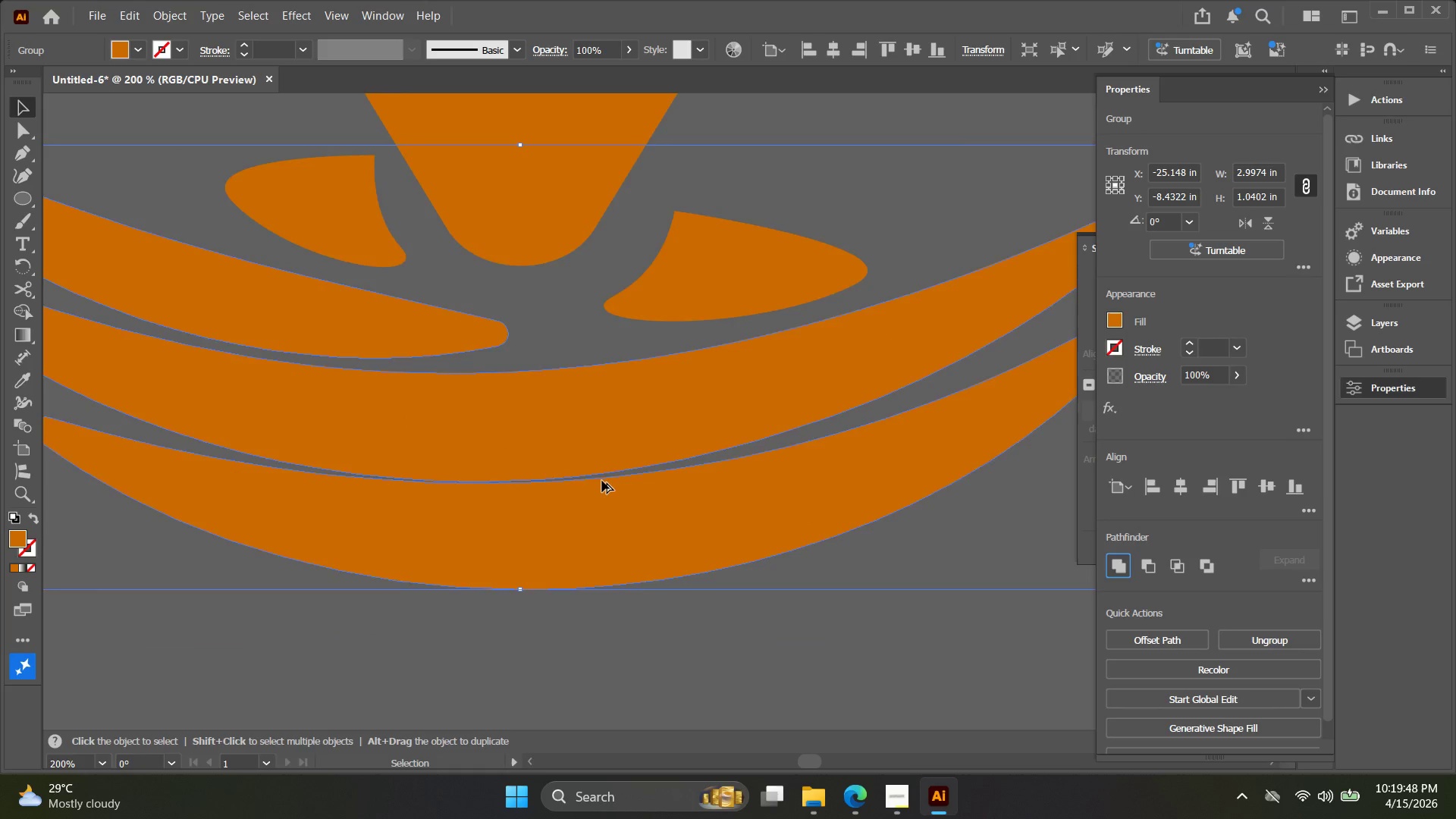 
scroll: coordinate [602, 481], scroll_direction: down, amount: 3.0
 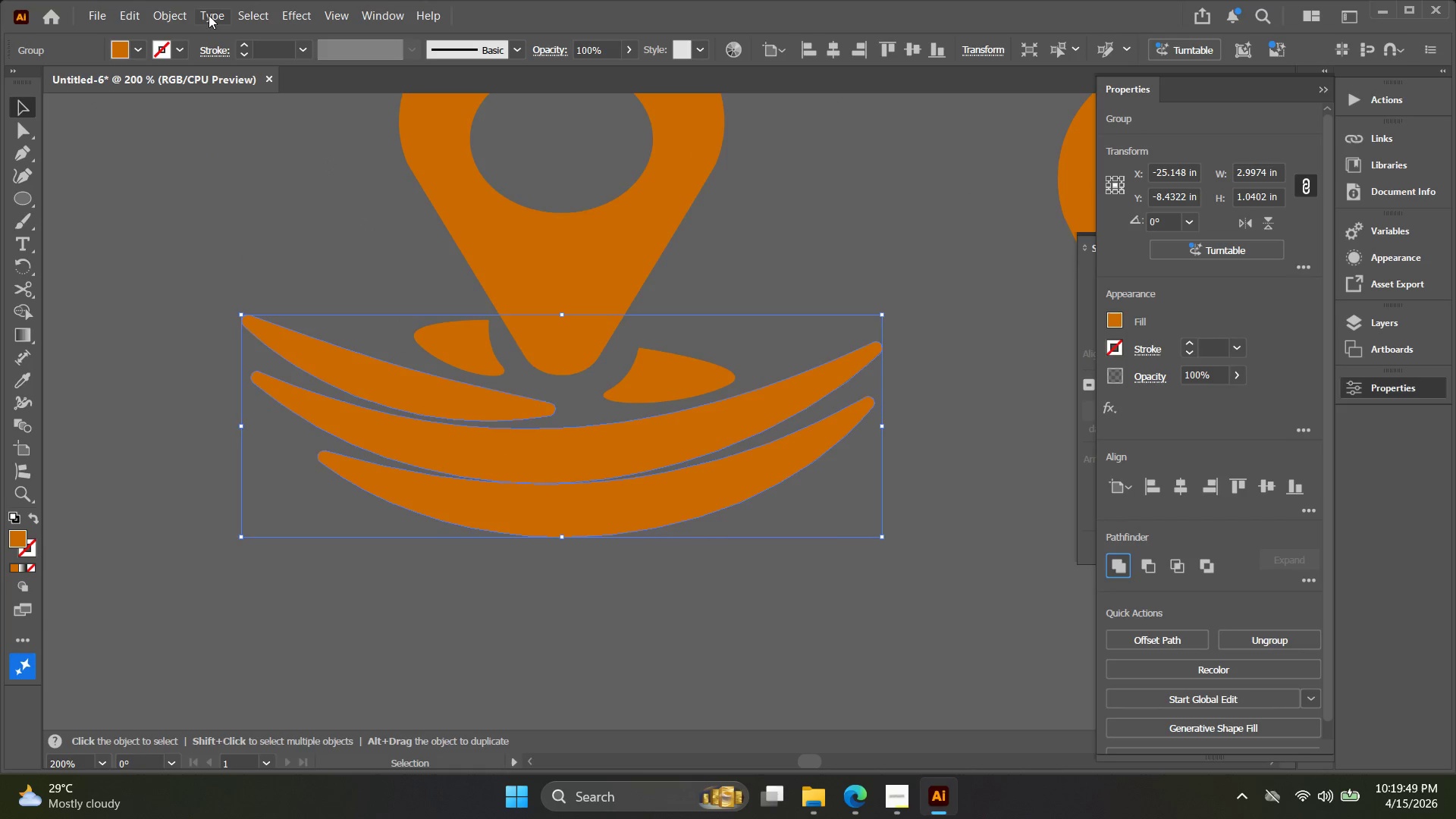 
left_click([180, 12])
 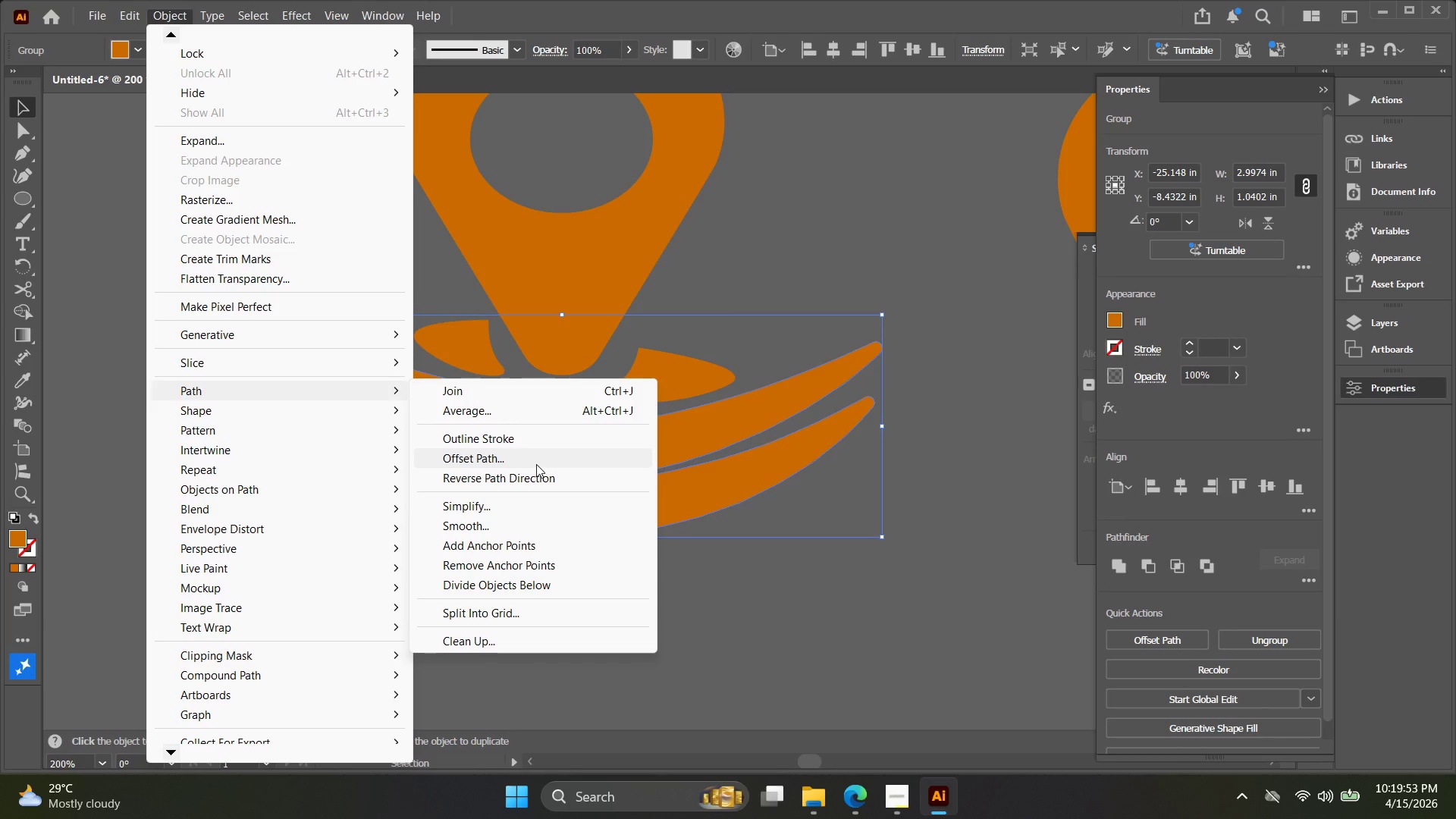 
wait(5.12)
 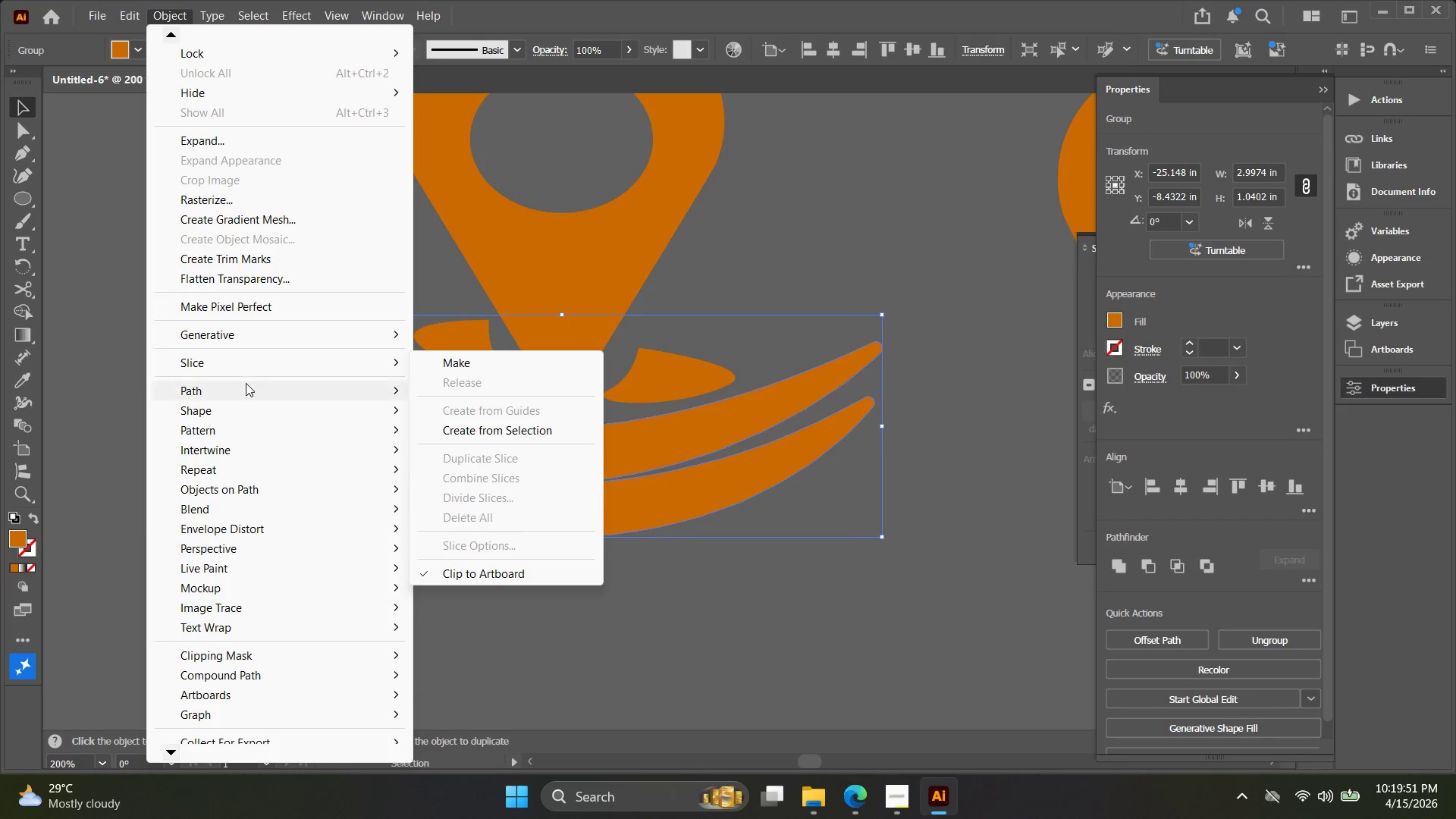 
left_click([529, 462])
 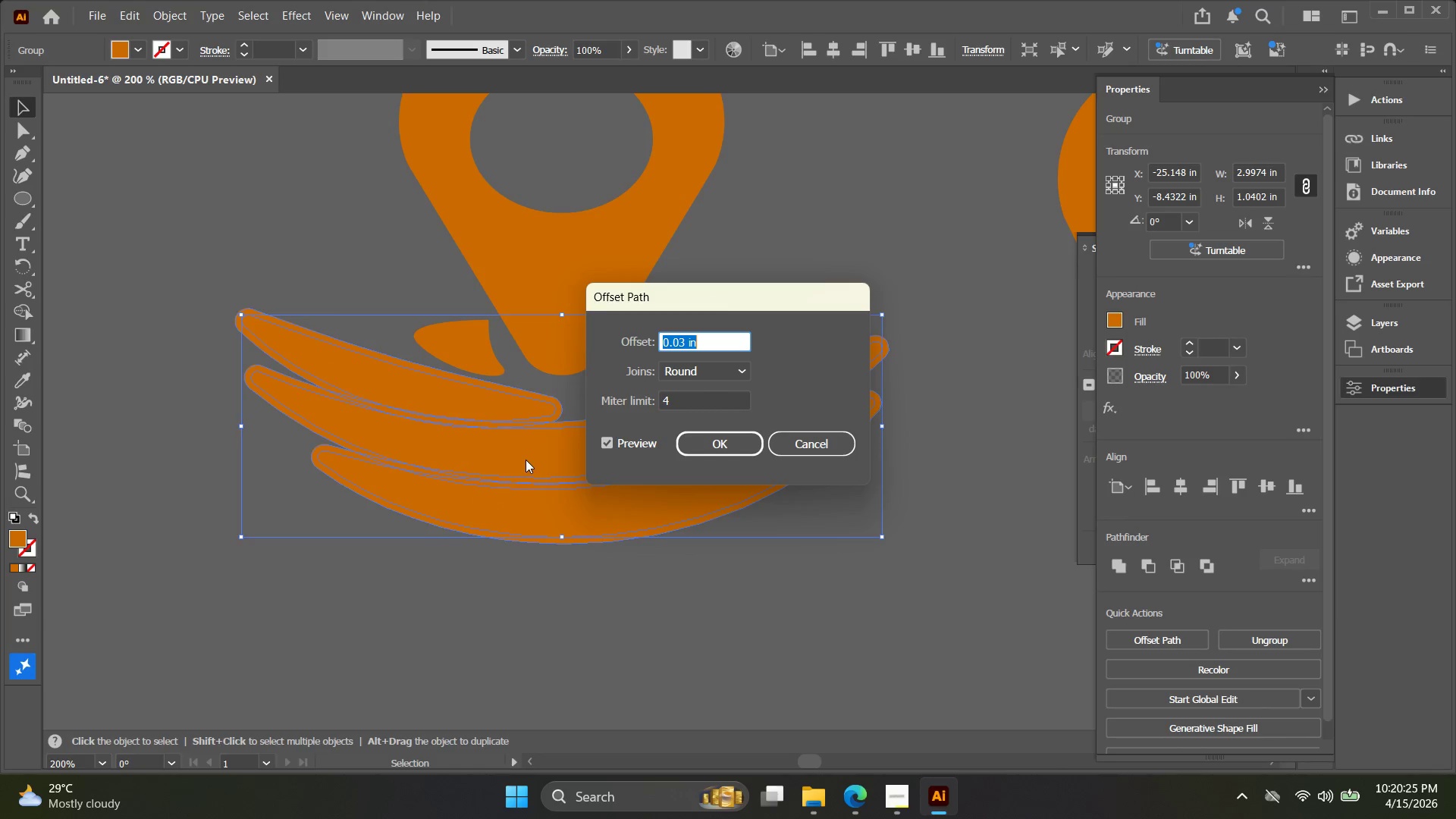 
wait(35.08)
 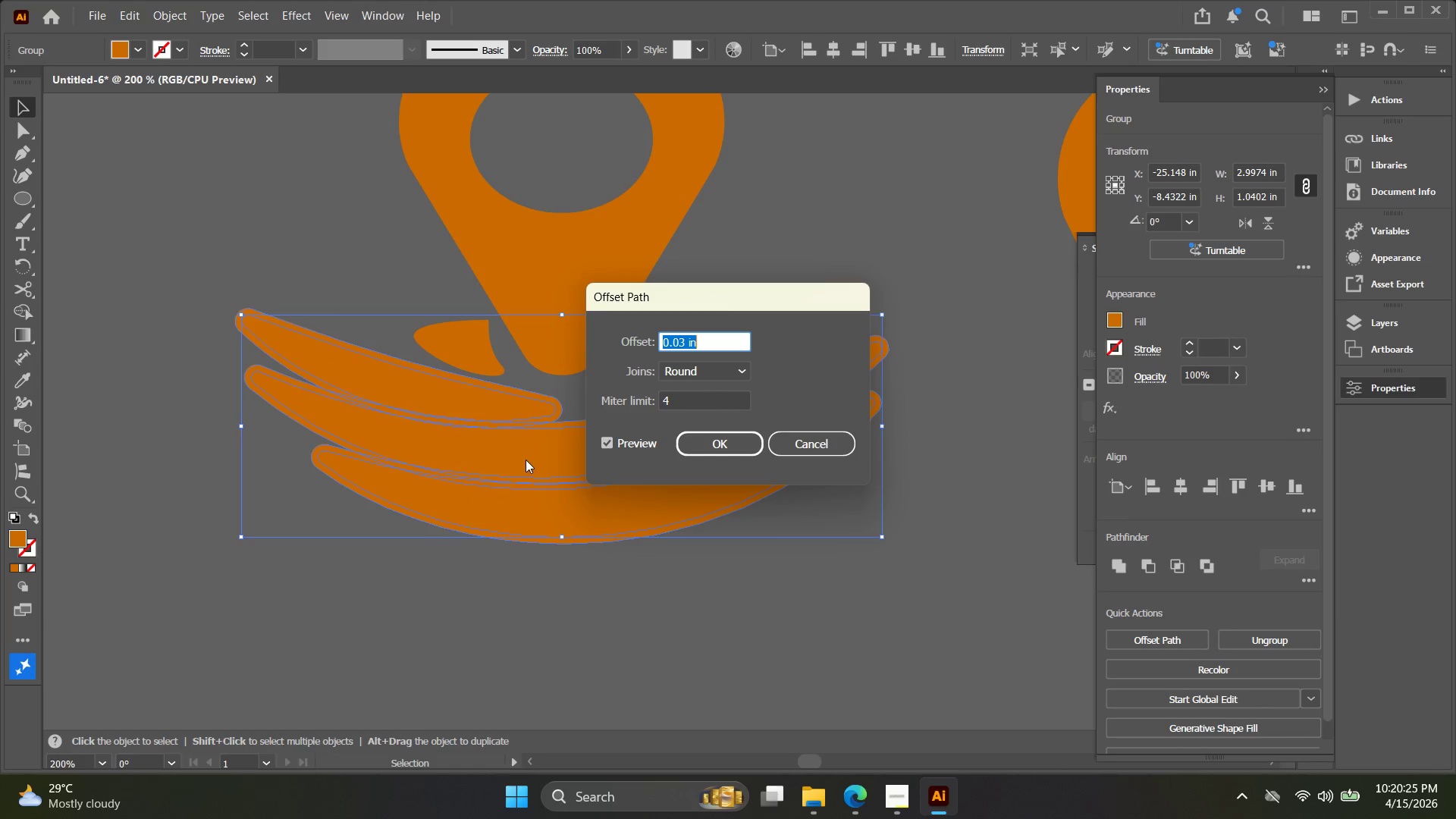 
key(Minus)
 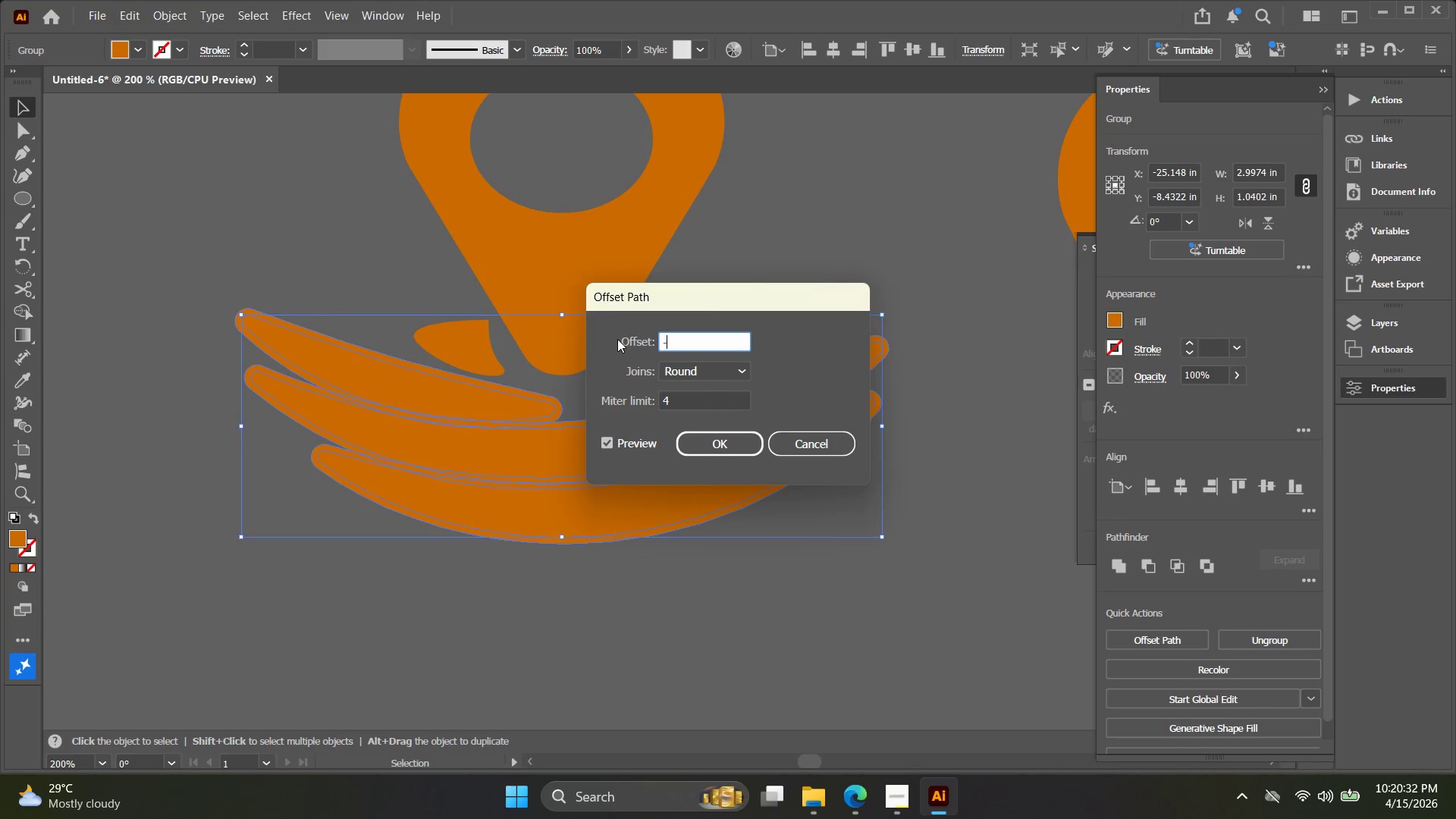 
type(0.03)
 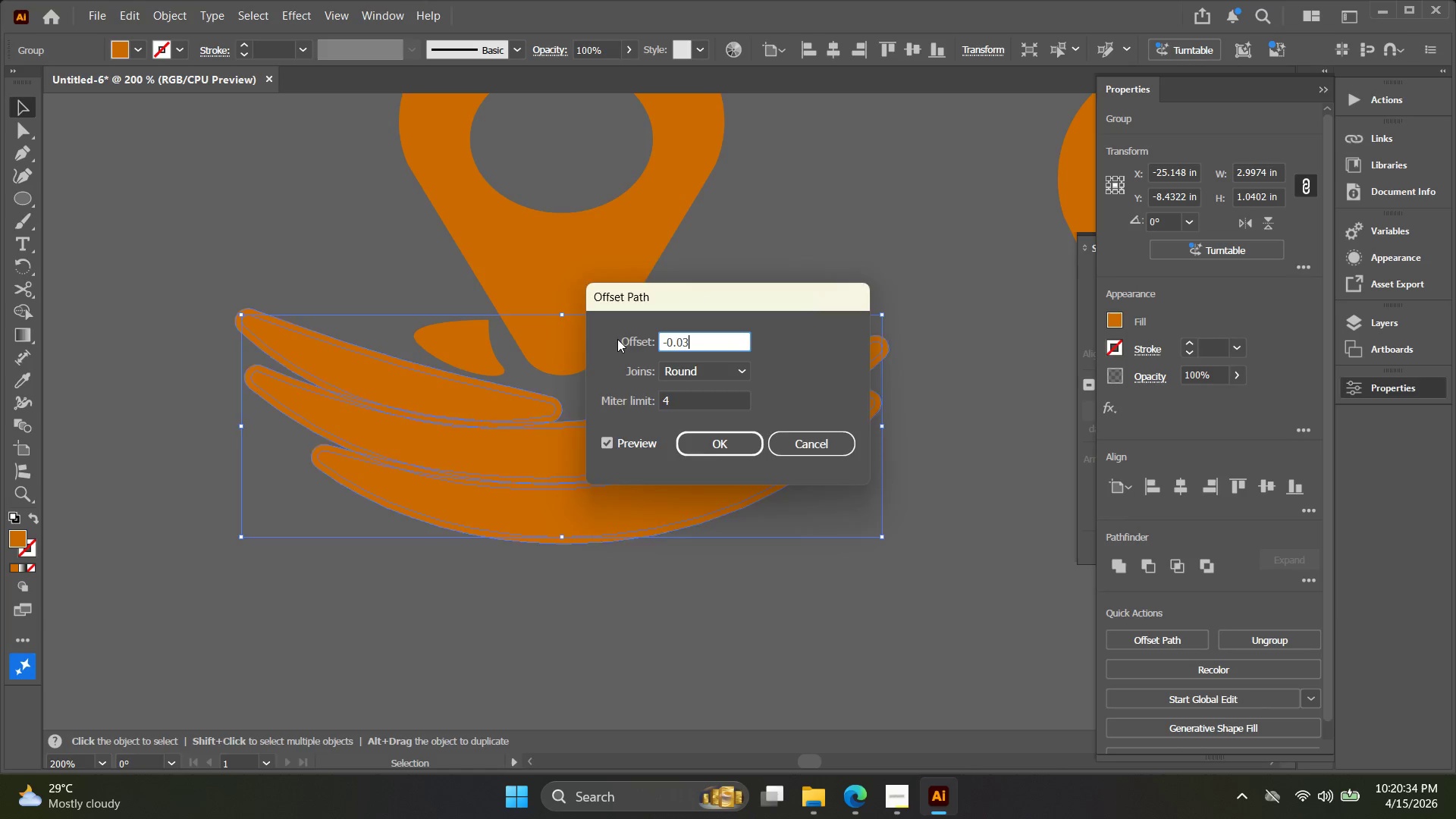 
key(Enter)
 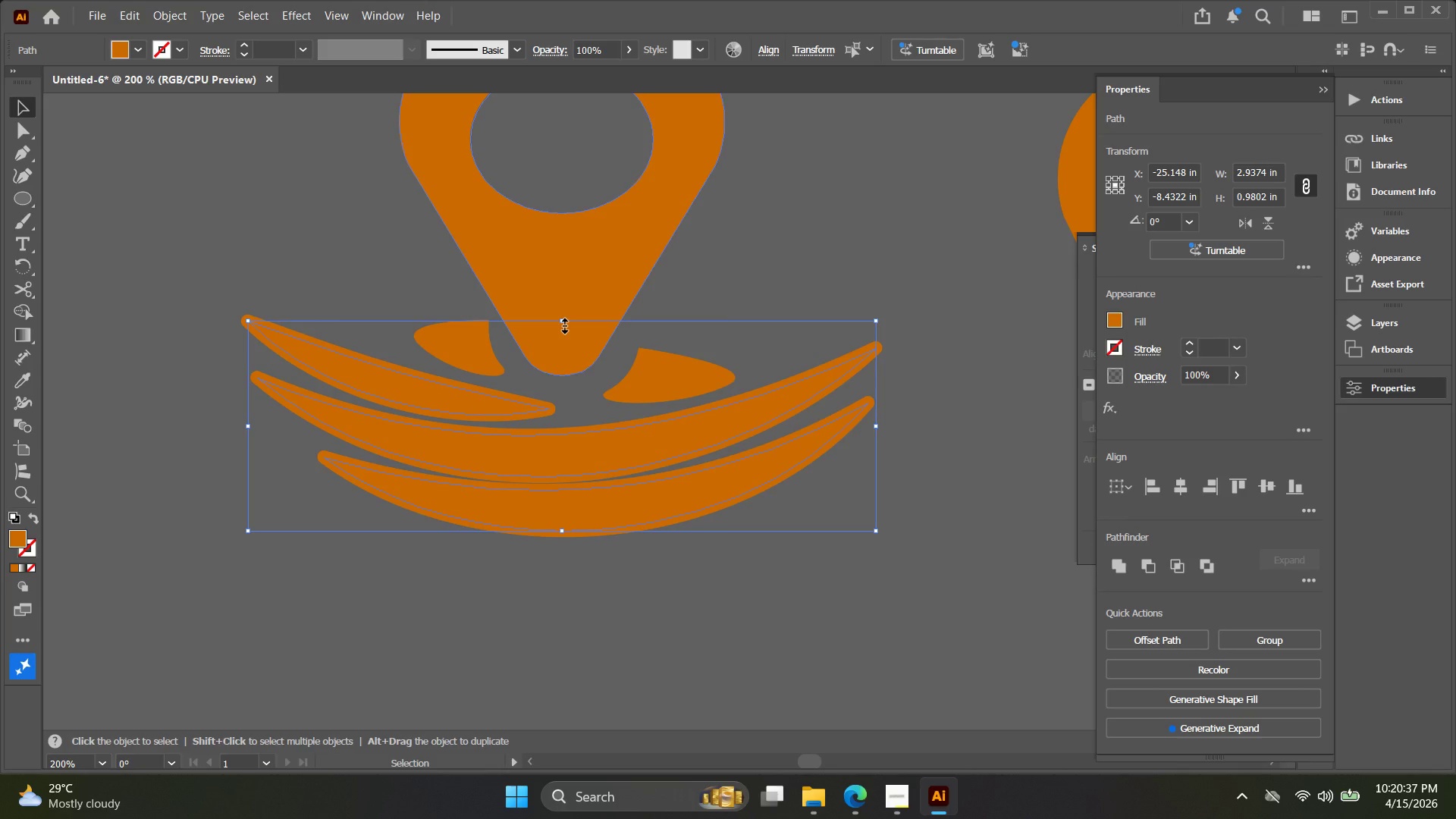 
key(Alt+AltLeft)
 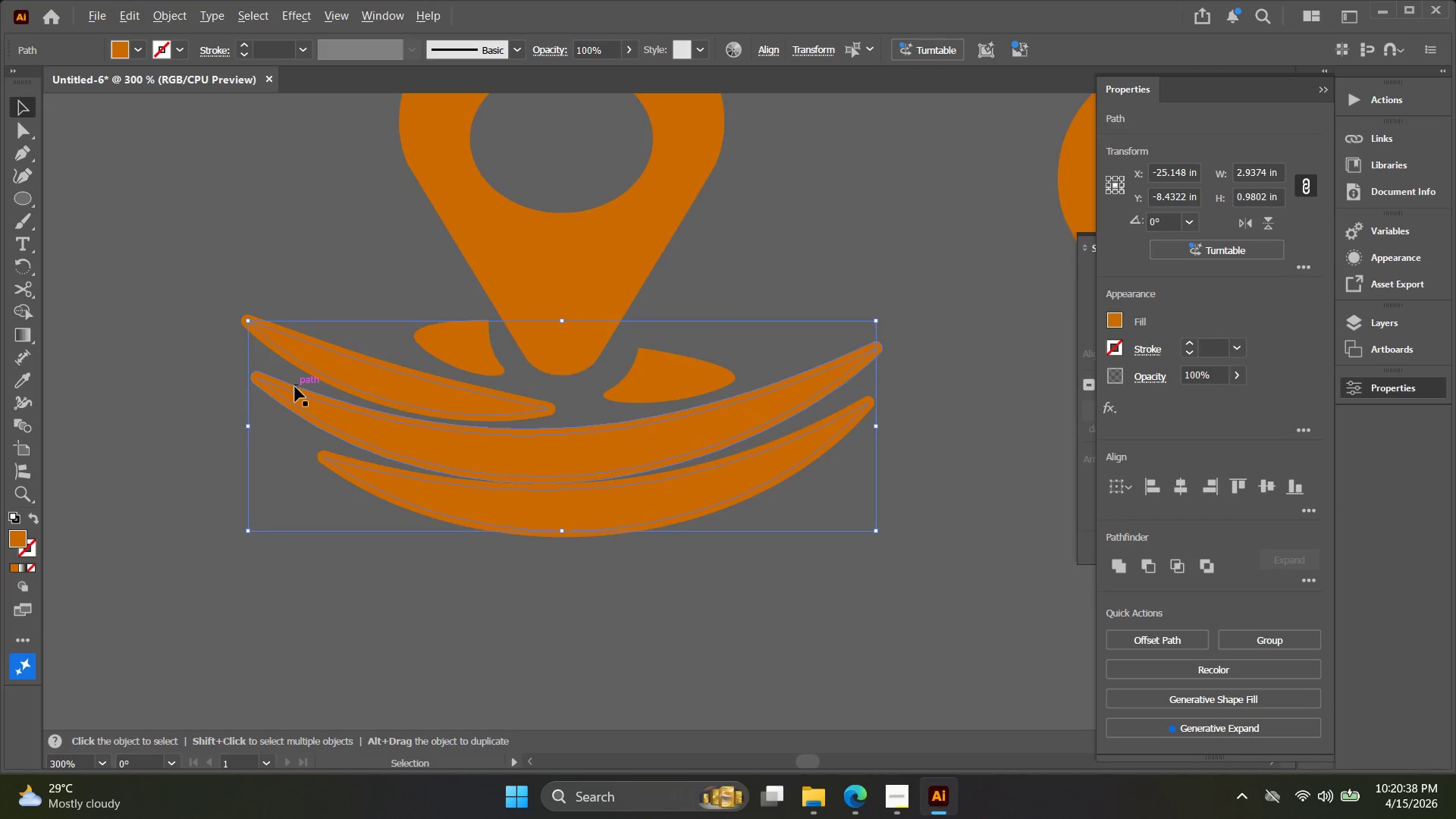 
scroll: coordinate [295, 387], scroll_direction: up, amount: 4.0
 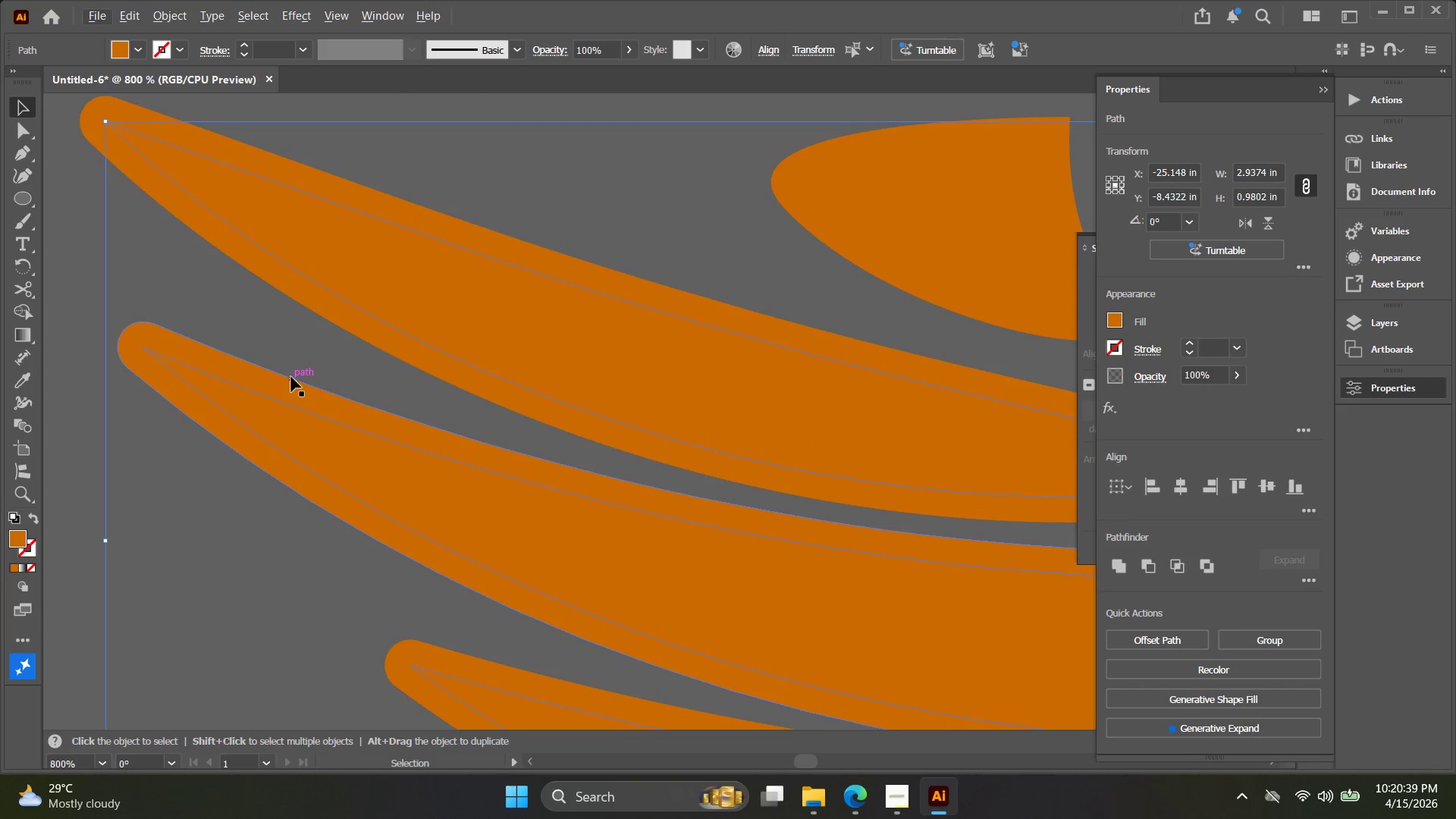 
hold_key(key=ControlLeft, duration=0.36)
 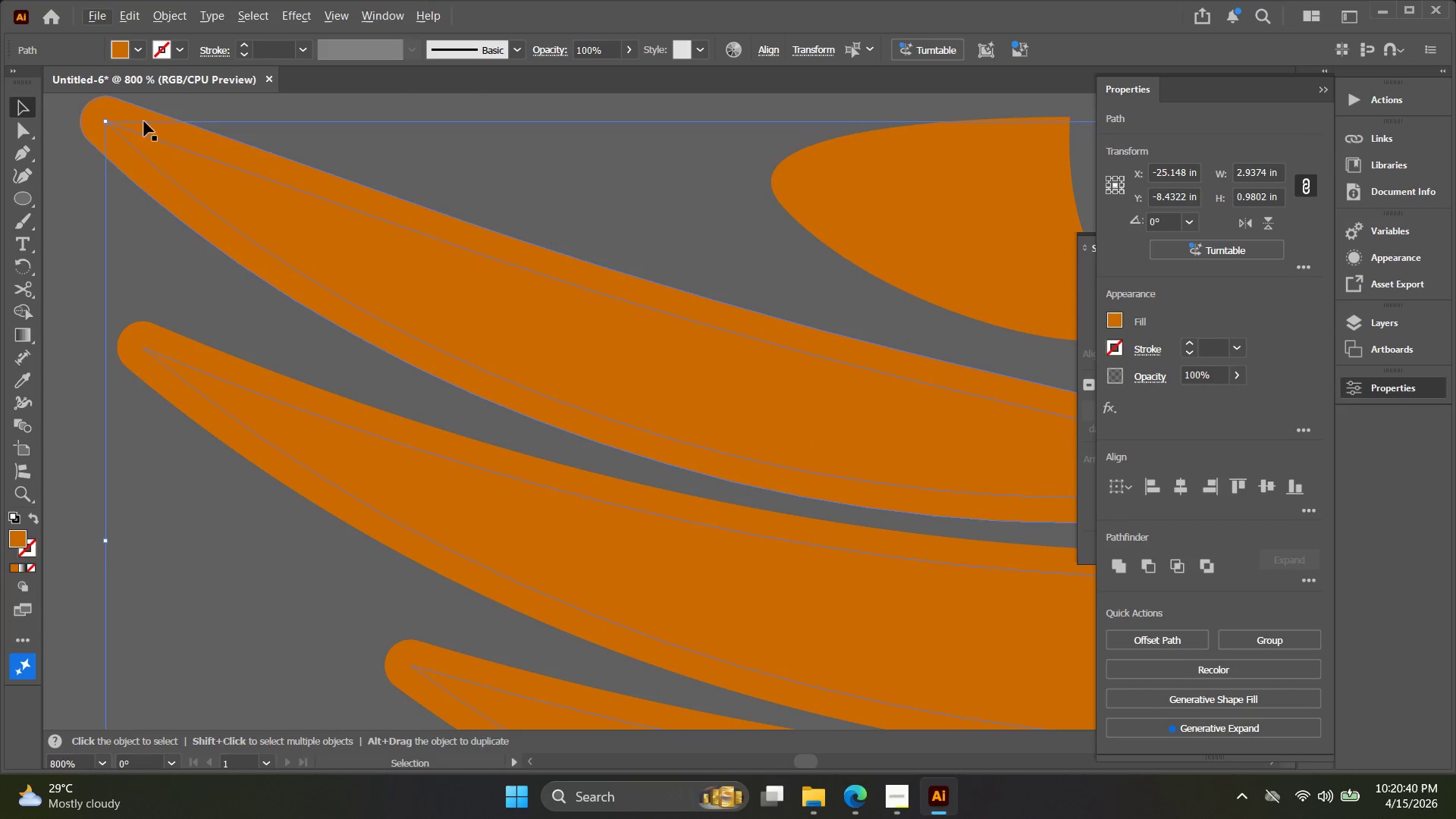 
key(Alt+AltLeft)
 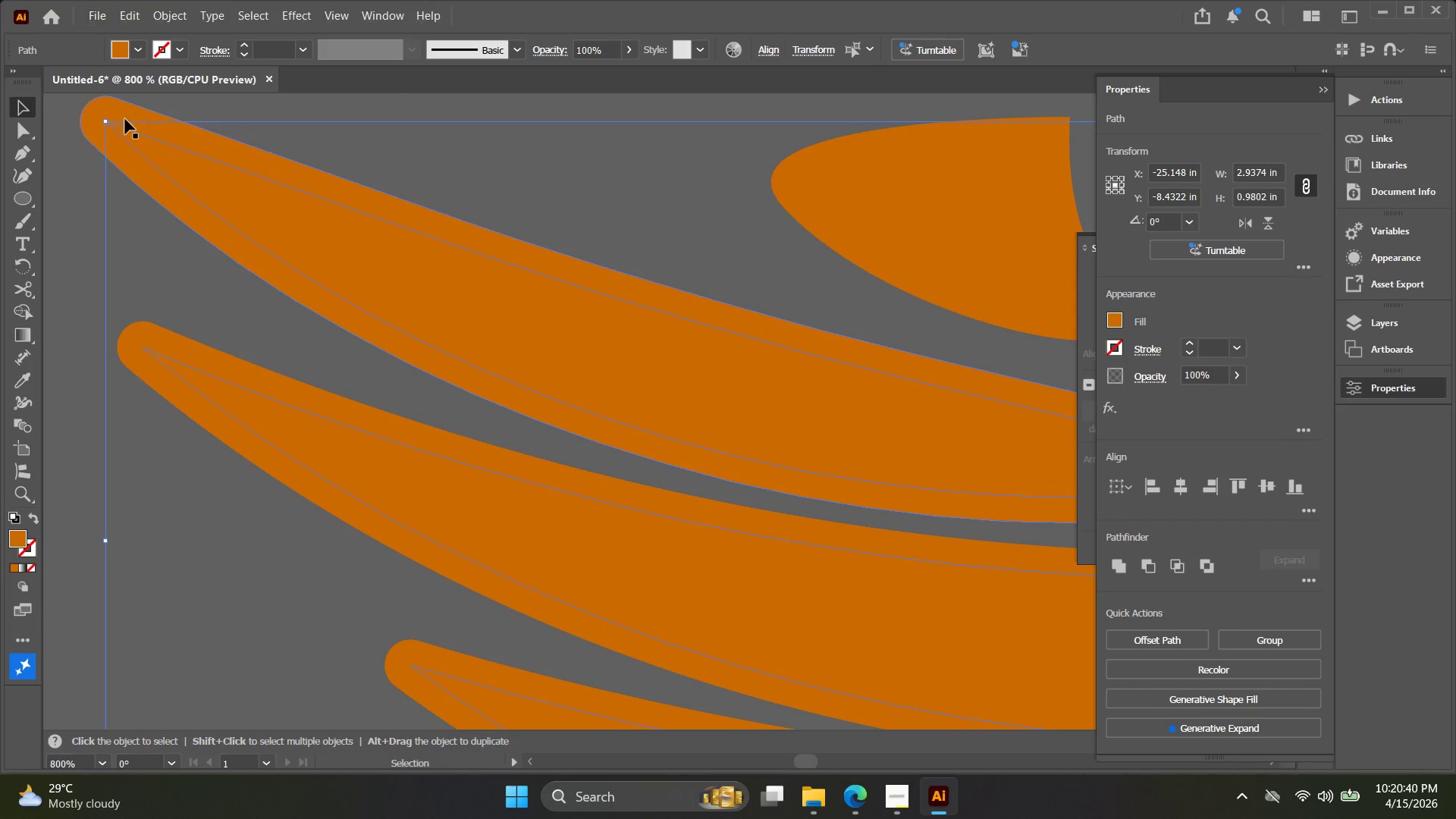 
scroll: coordinate [125, 119], scroll_direction: up, amount: 2.0
 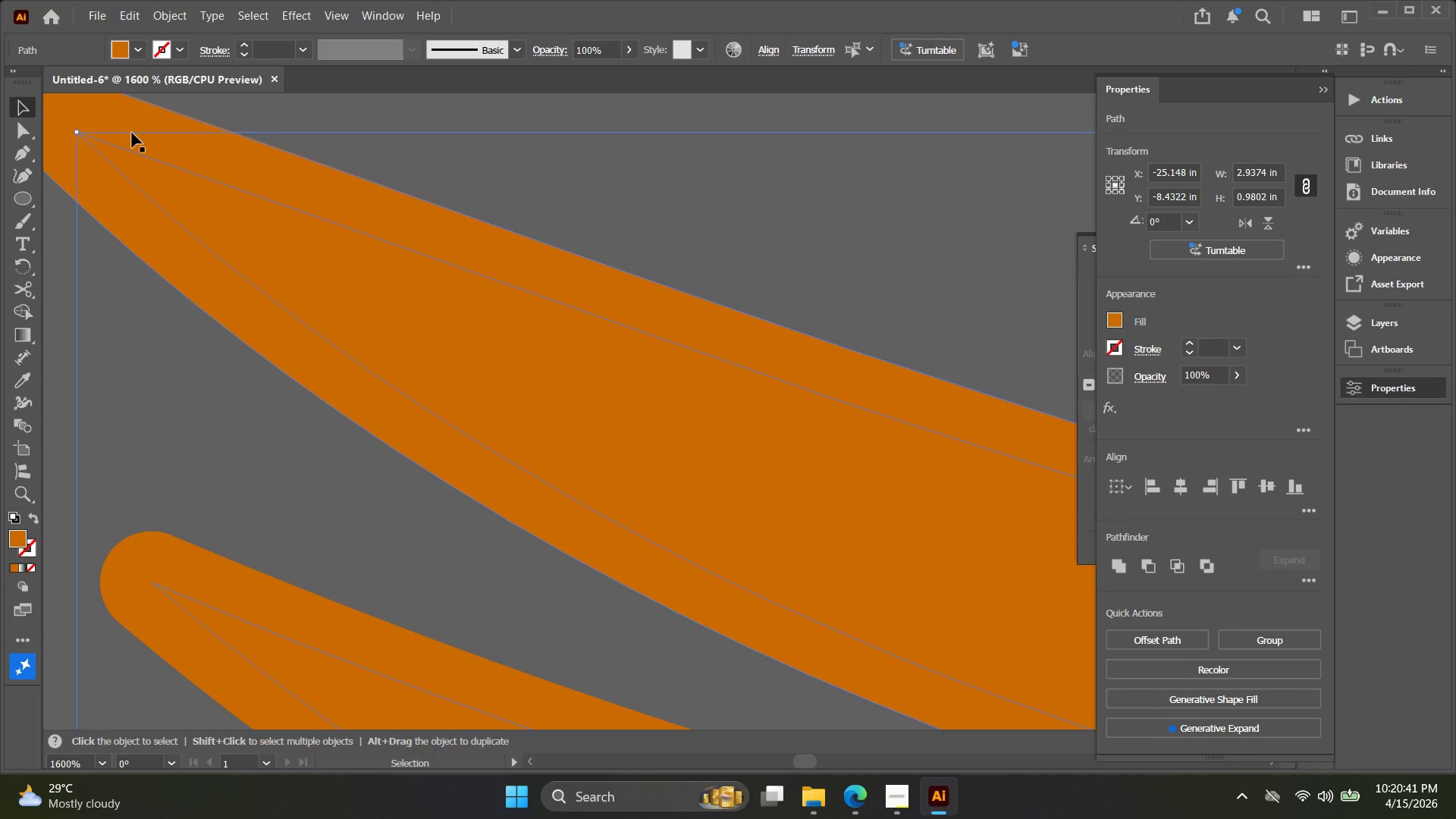 
key(Control+Z)
 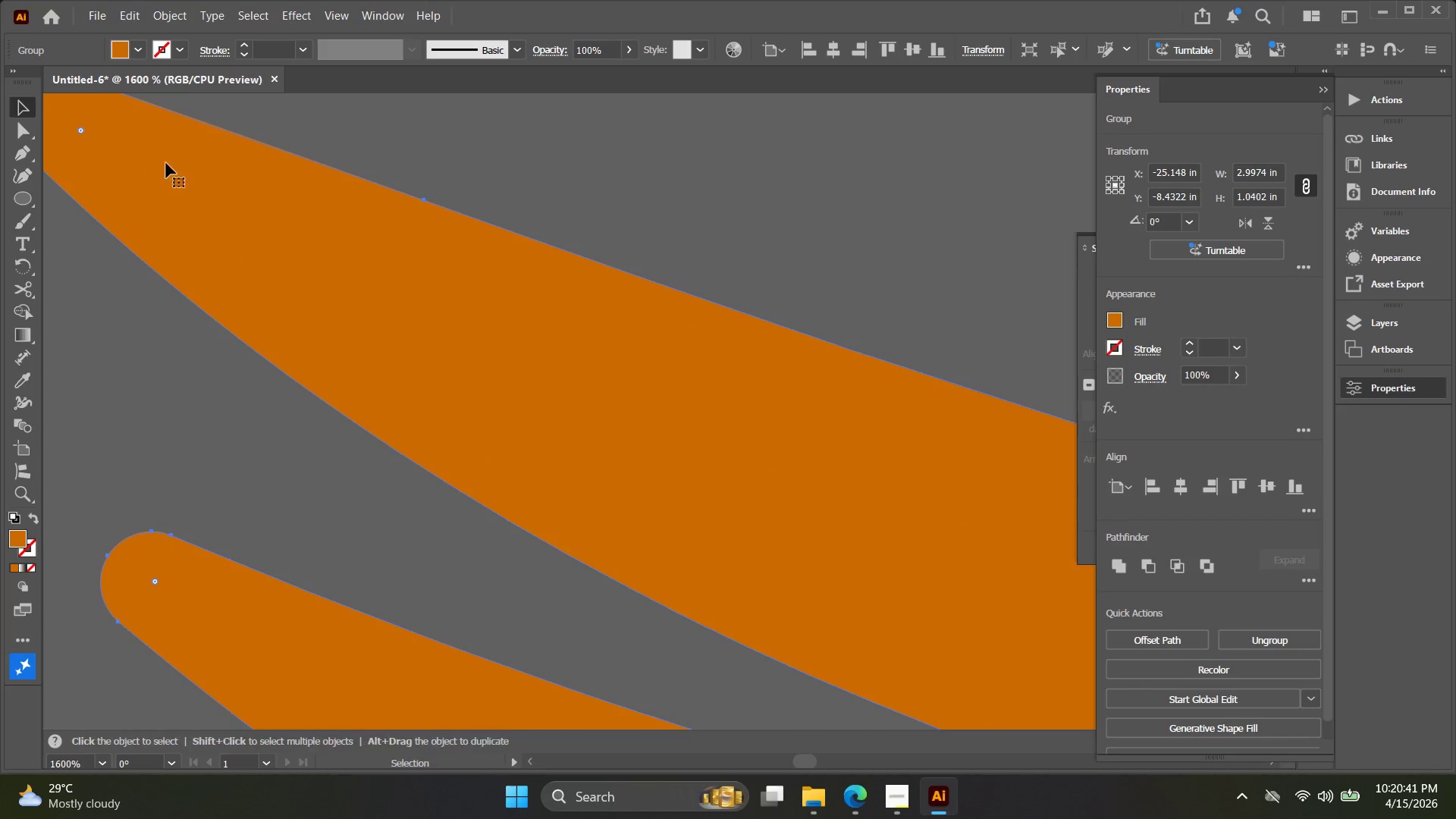 
key(Alt+AltLeft)
 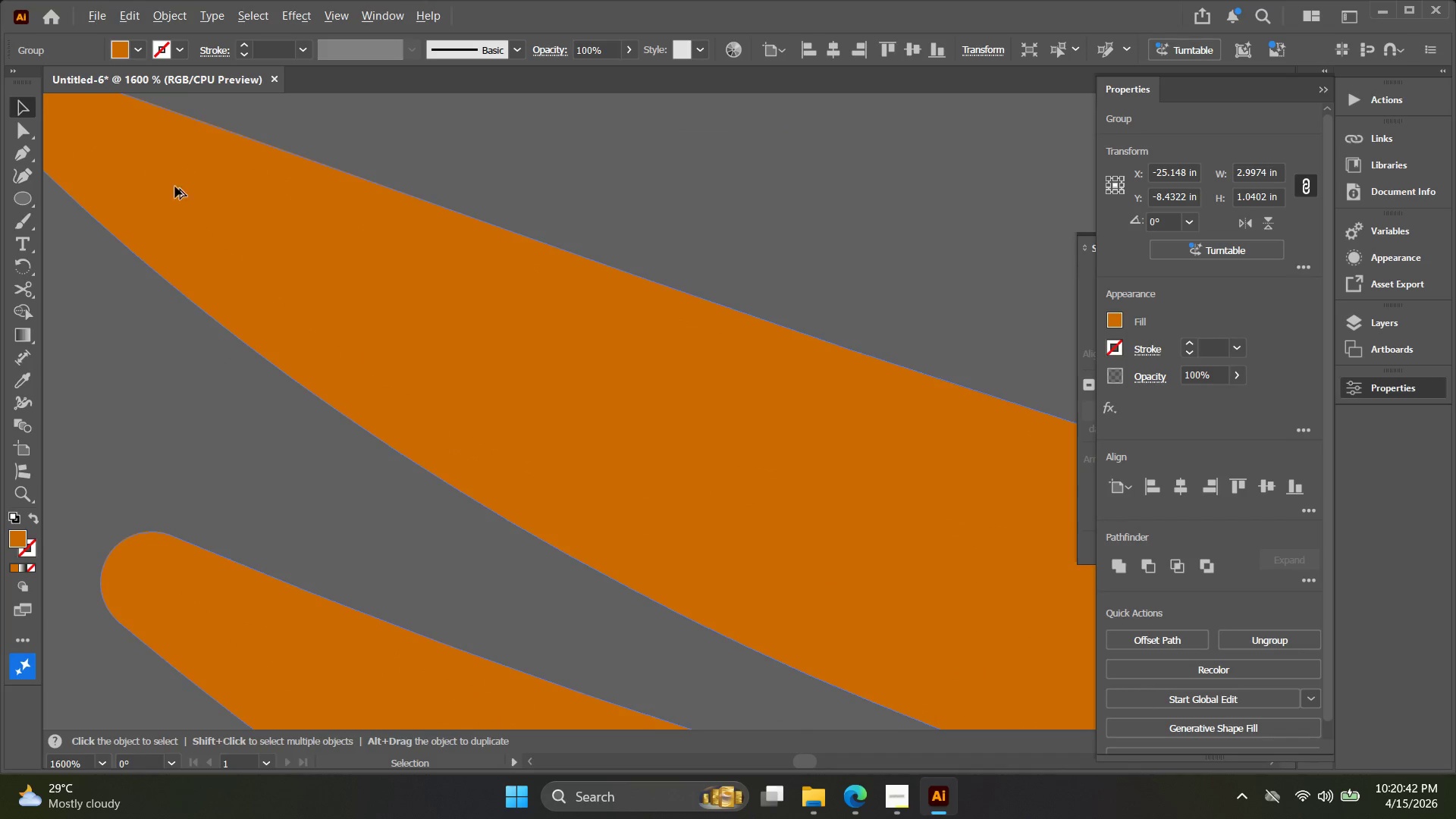 
key(Alt+AltLeft)
 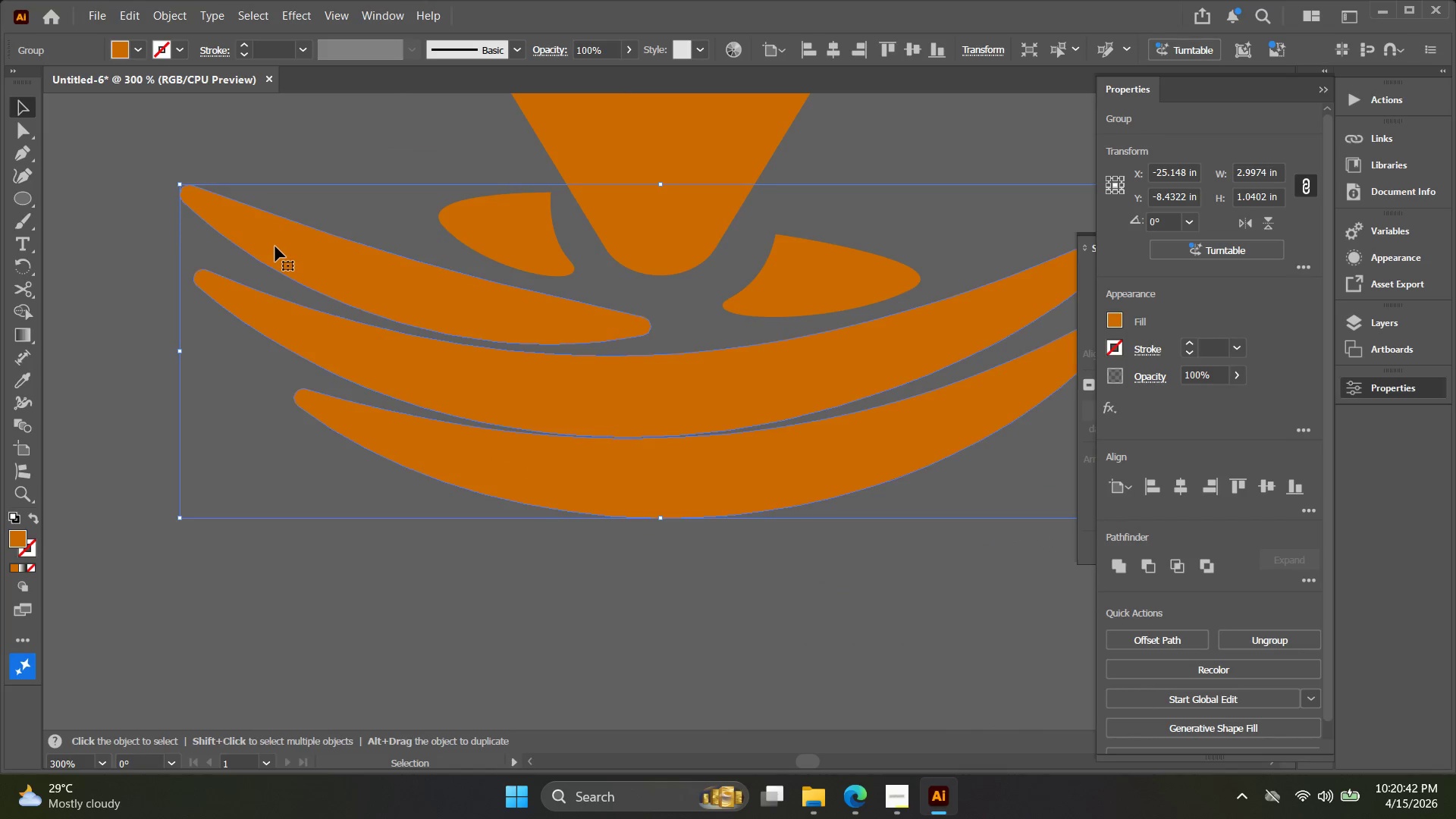 
key(Control+Shift+Q)
 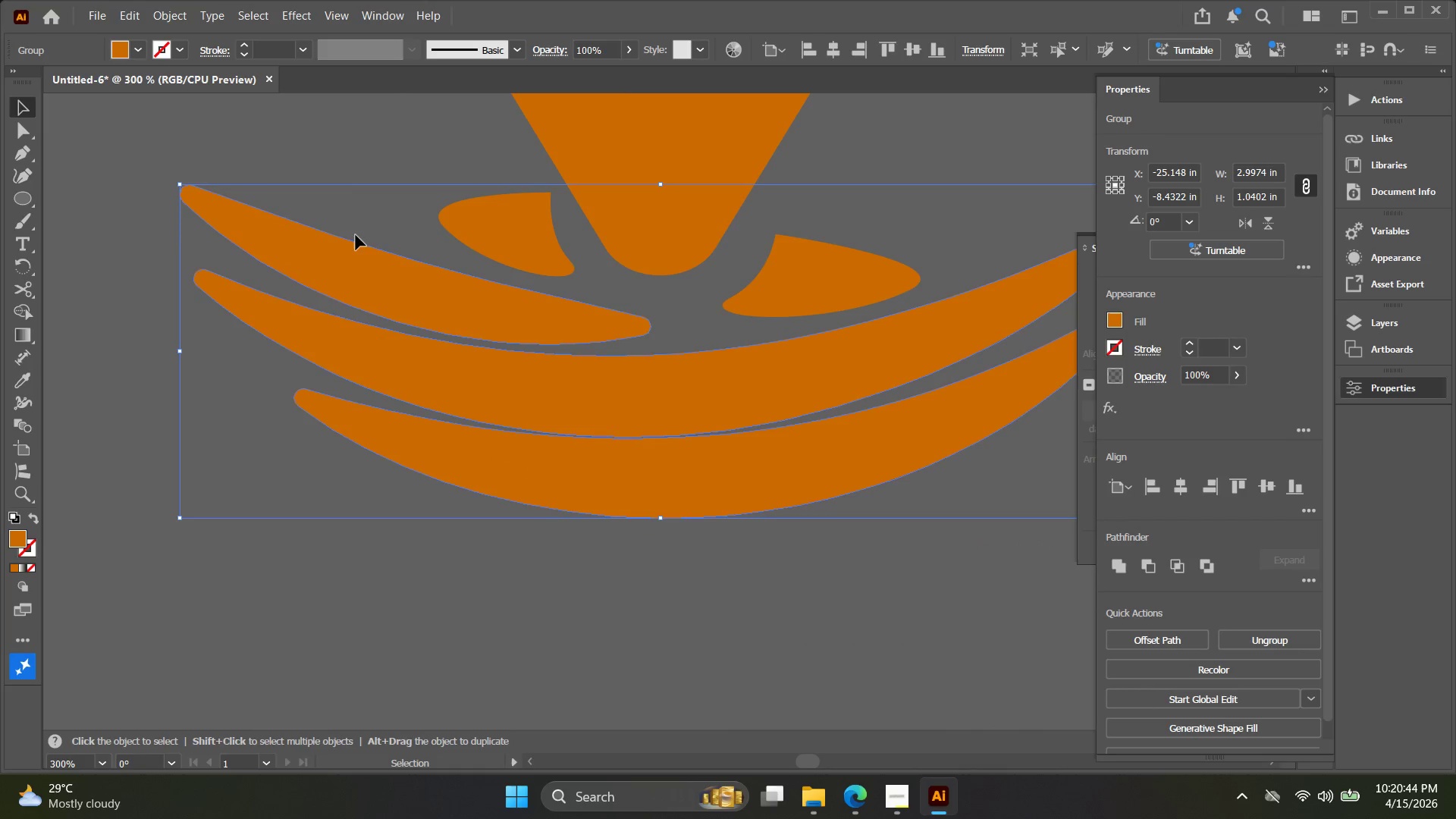 
scroll: coordinate [275, 246], scroll_direction: down, amount: 5.0
 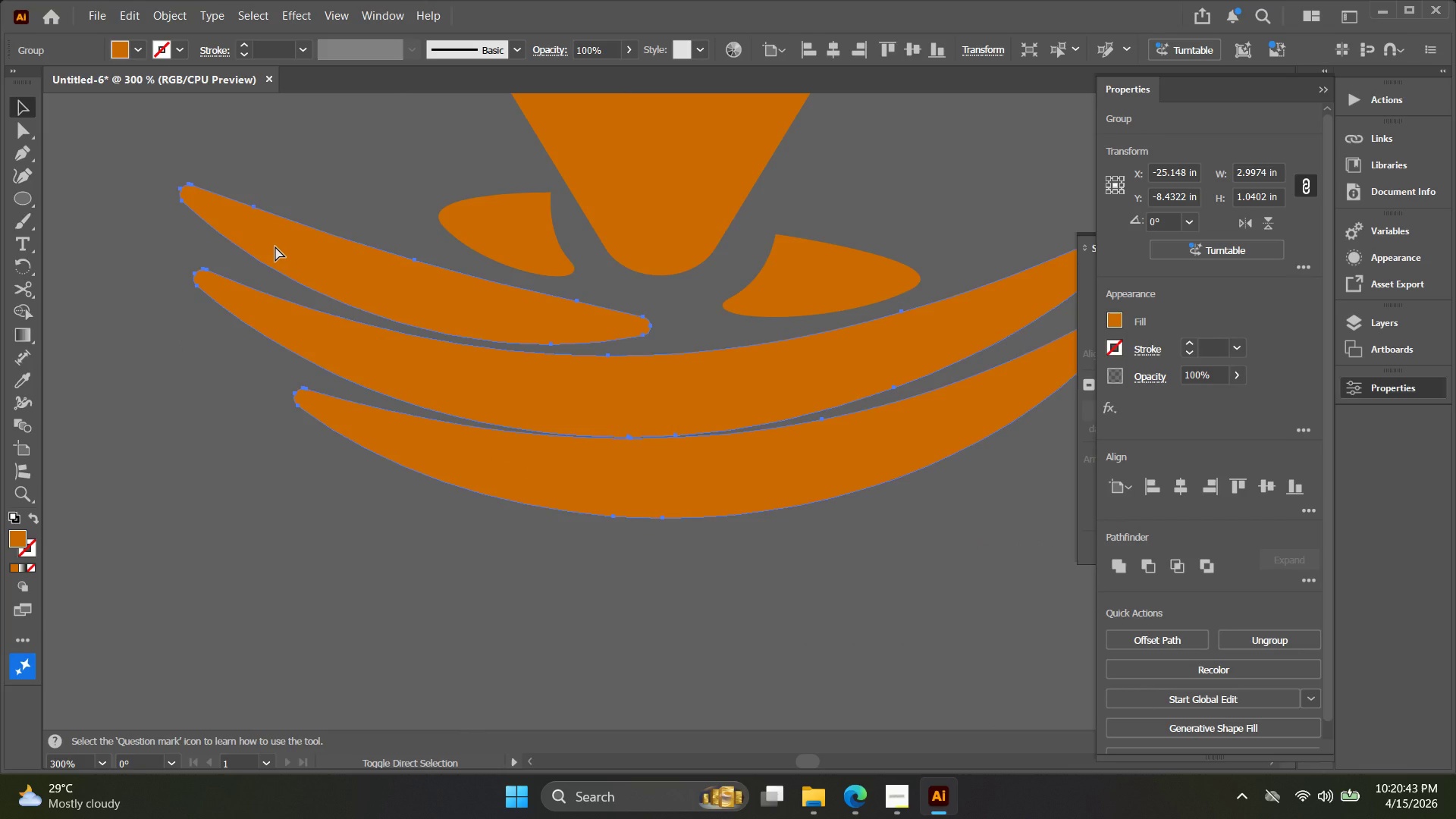 
key(Alt+AltLeft)
 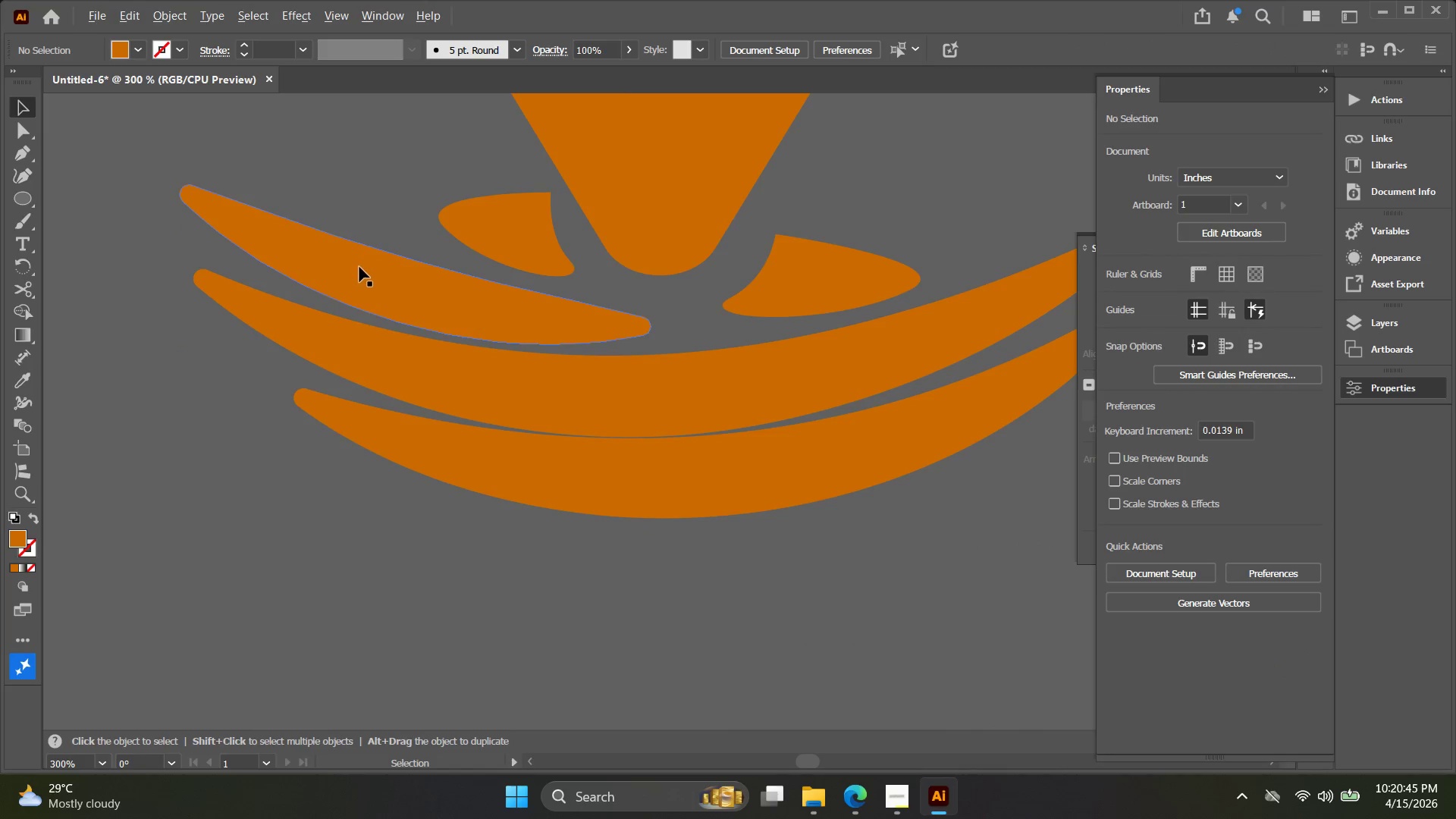 
left_click_drag(start_coordinate=[404, 289], to_coordinate=[407, 446])
 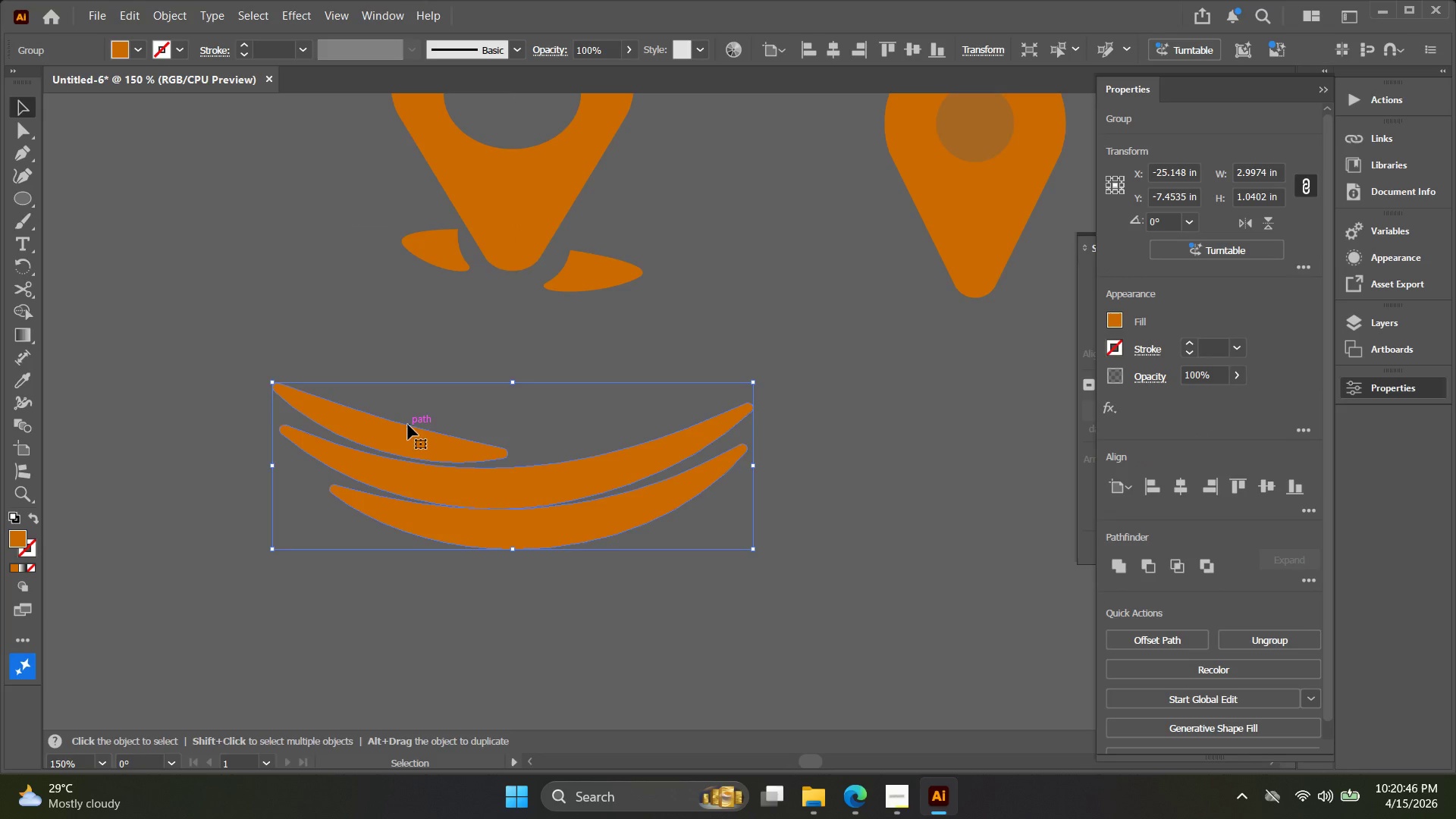 
scroll: coordinate [359, 273], scroll_direction: down, amount: 2.0
 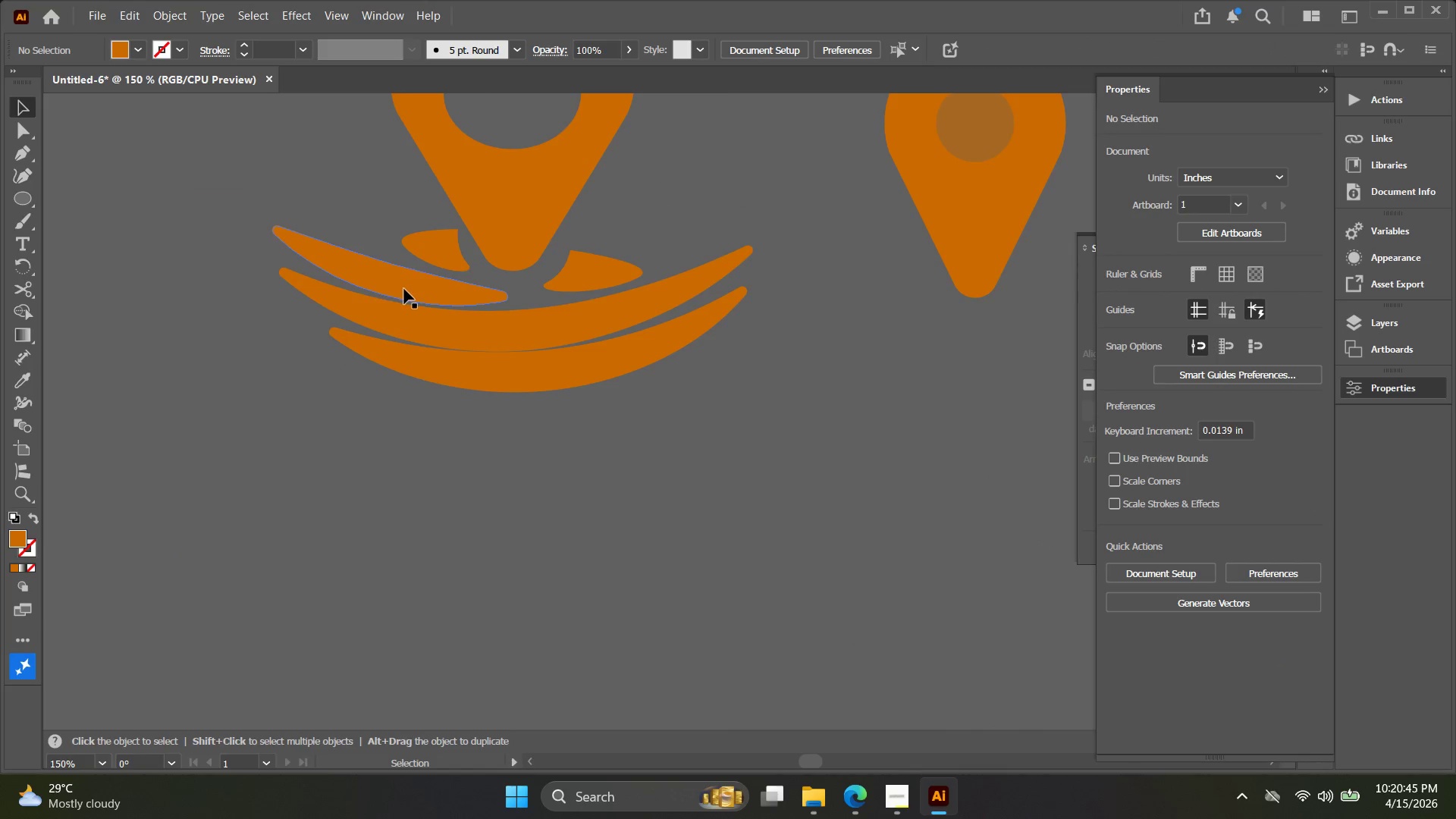 
key(Control+Z)
 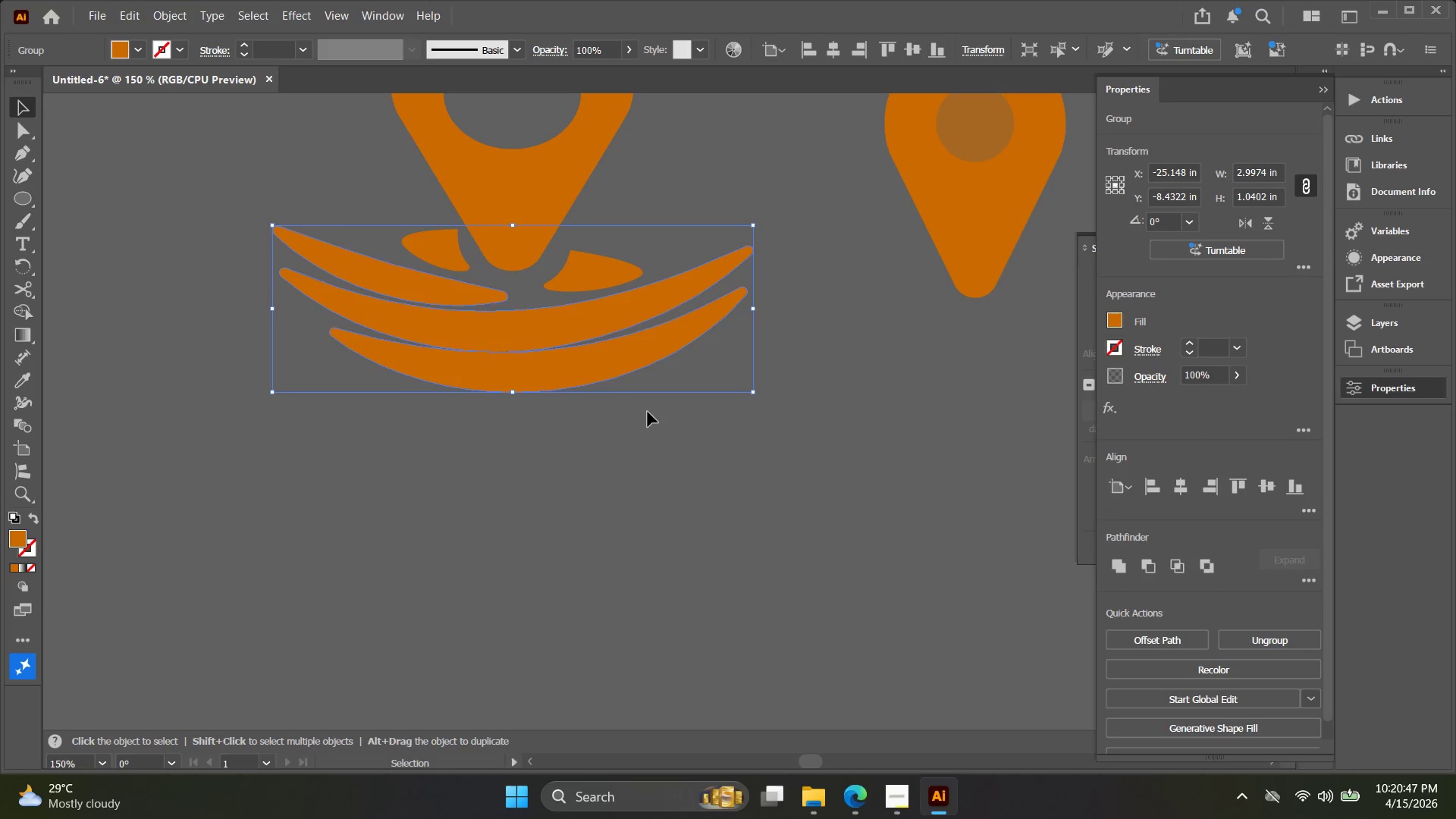 
double_click([597, 367])
 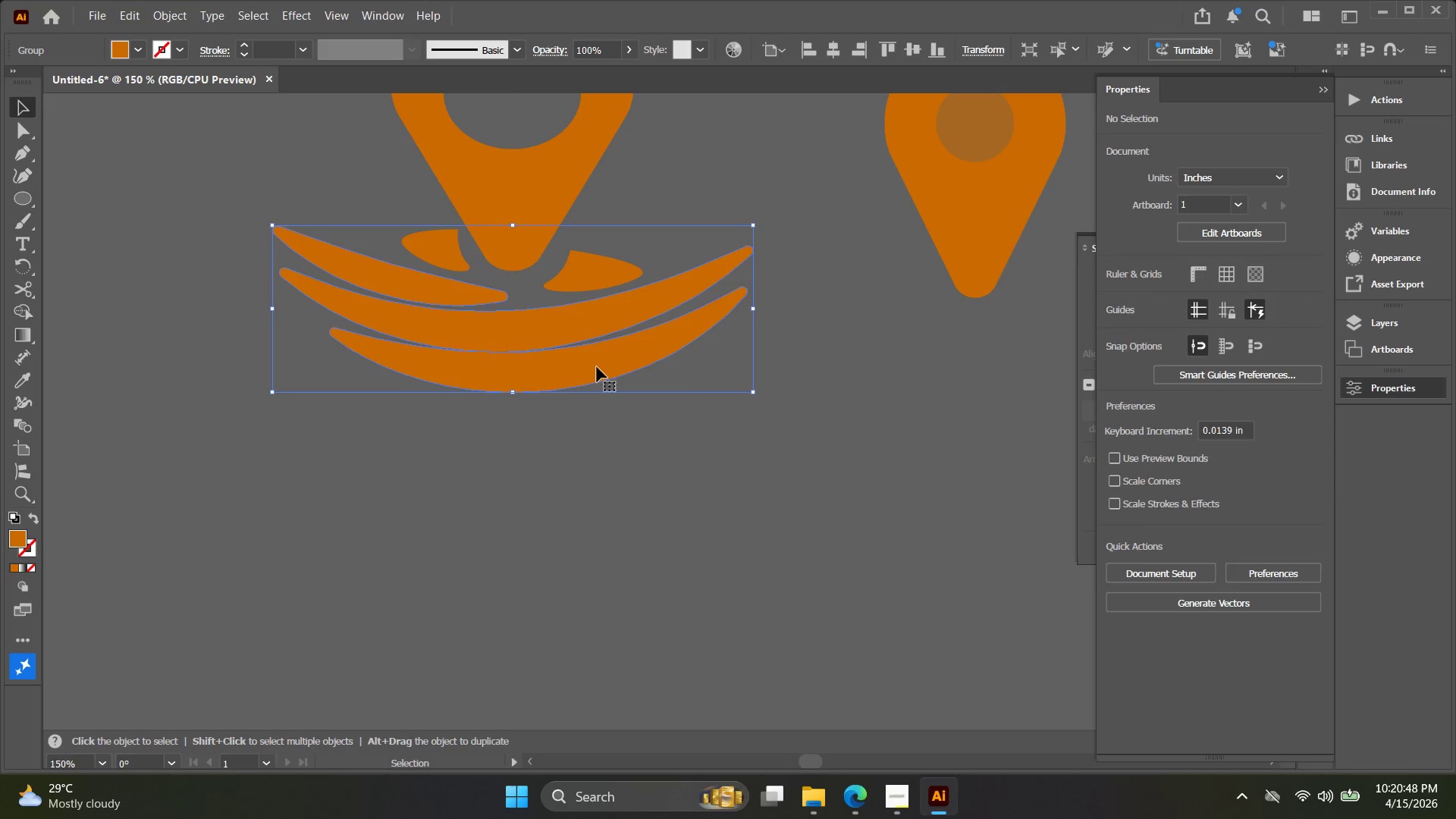 
key(Control+Shift+G)
 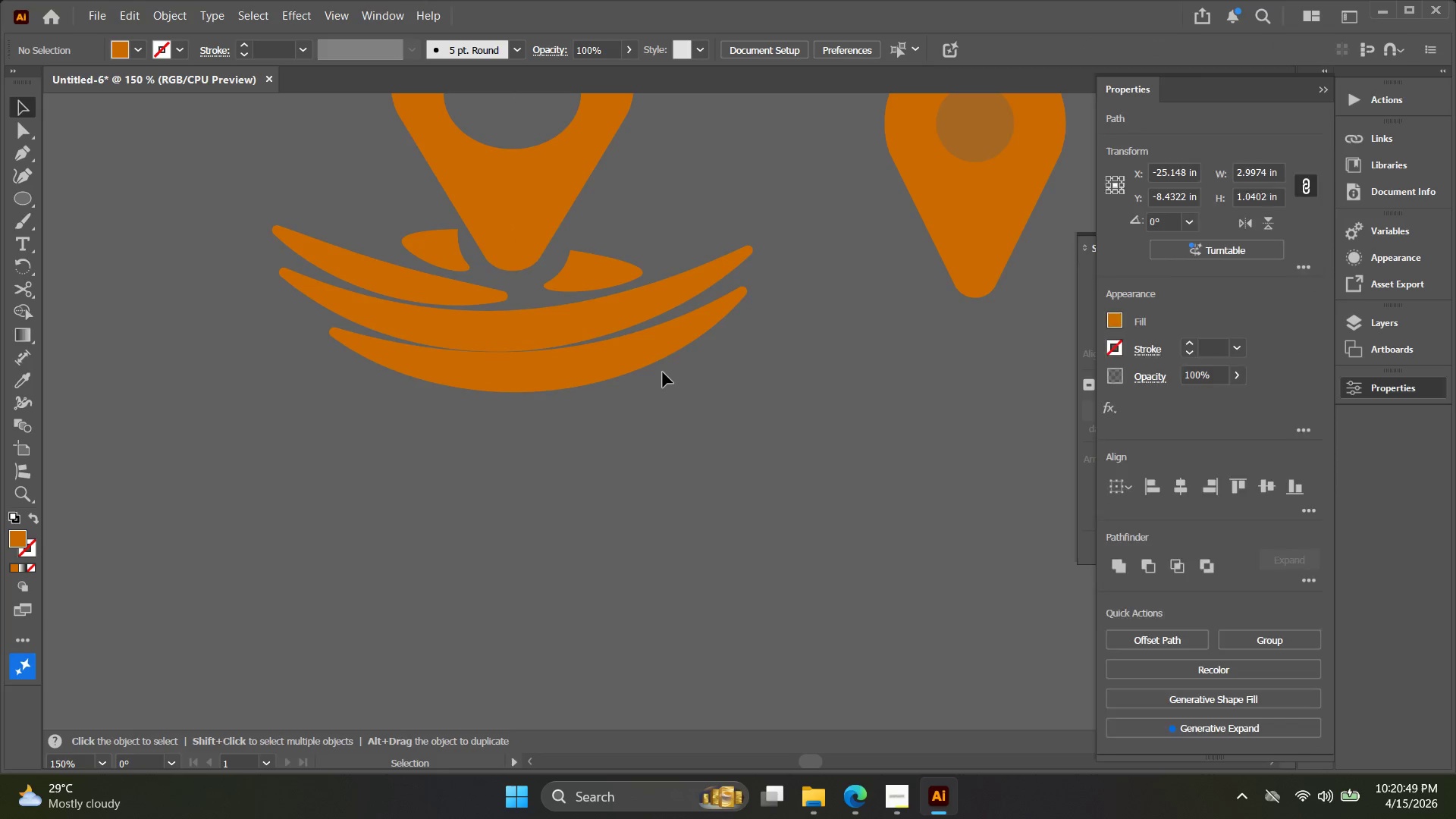 
double_click([653, 366])
 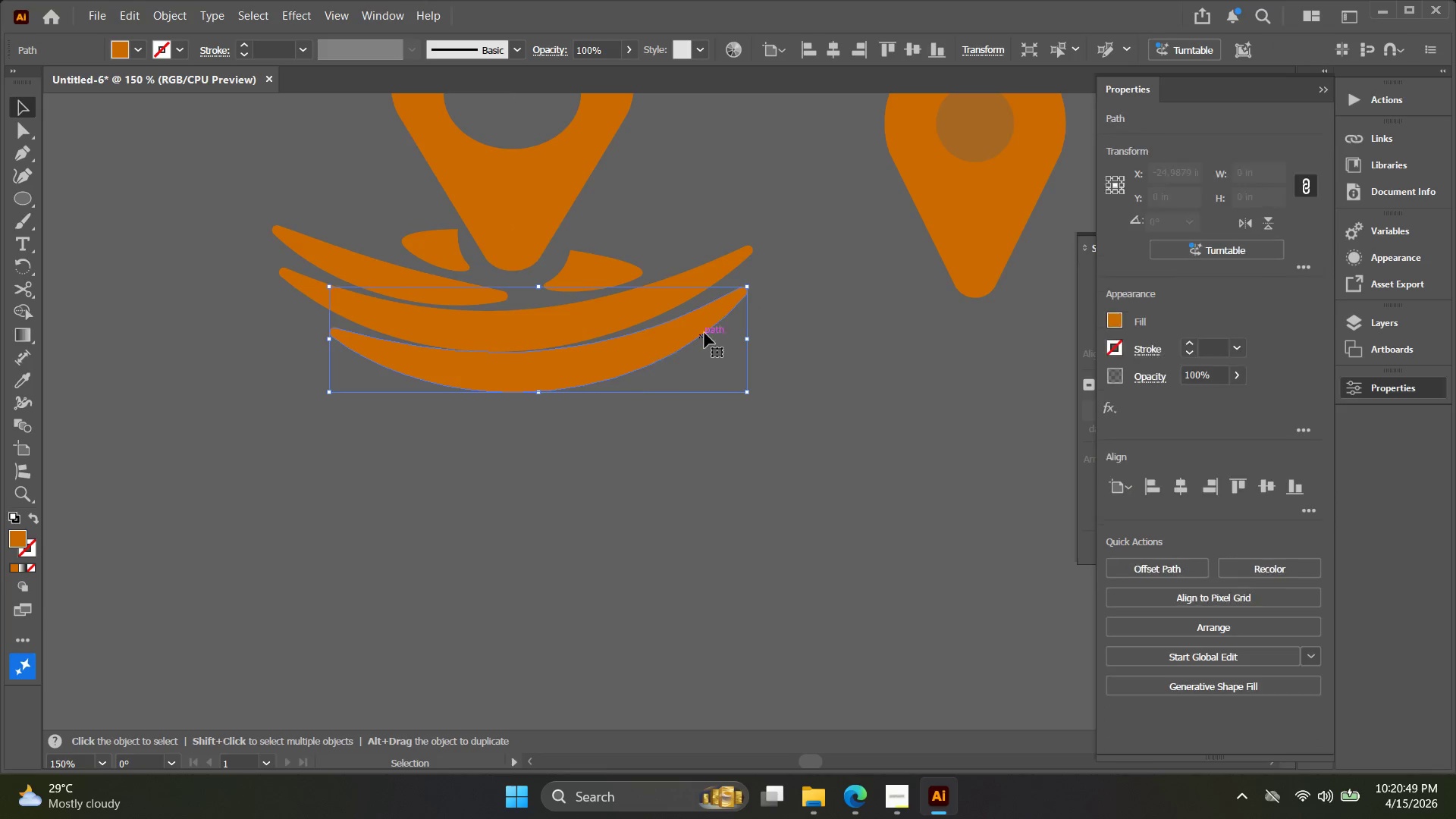 
key(Alt+AltLeft)
 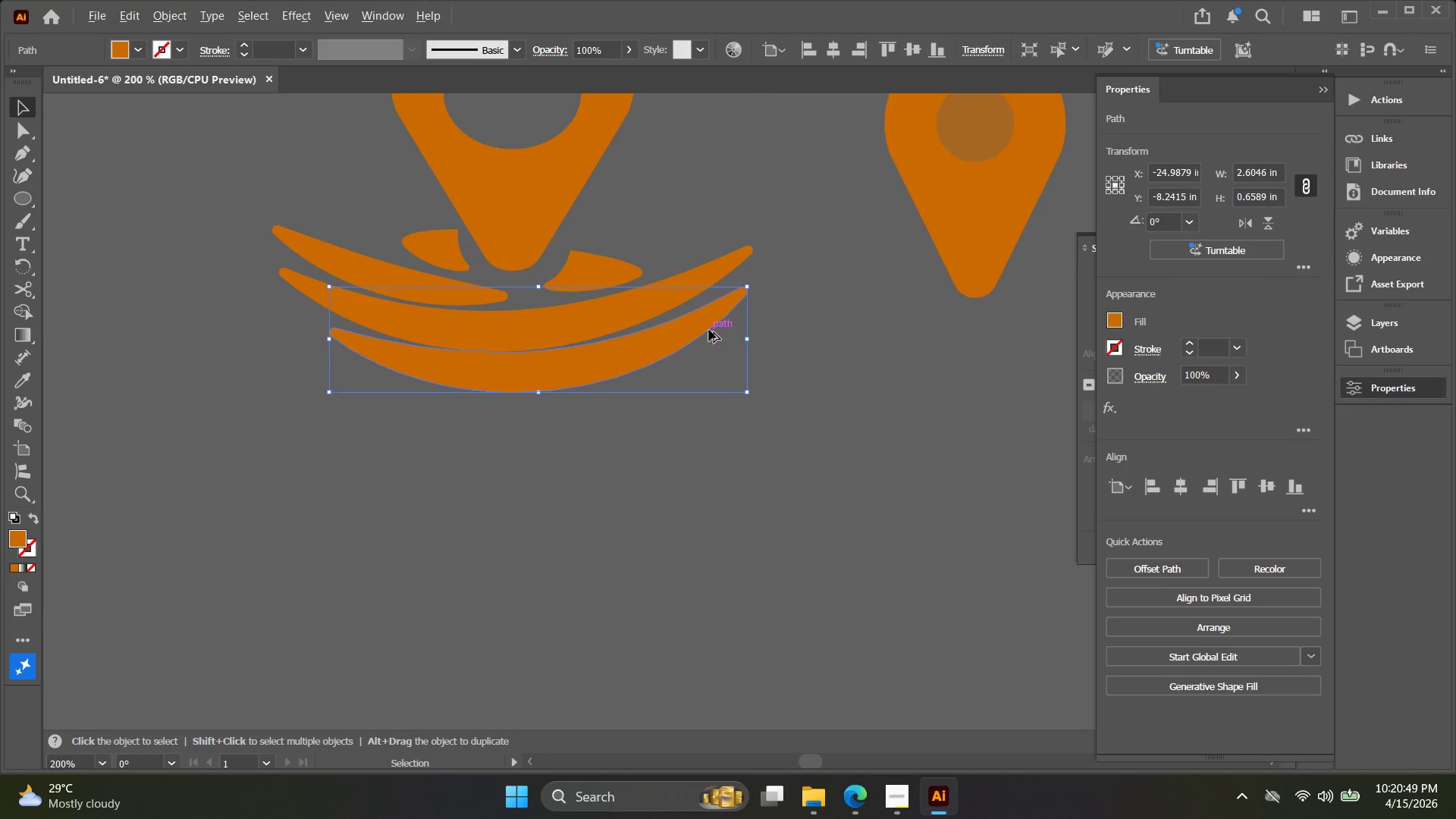 
hold_key(key=AltLeft, duration=1.42)
 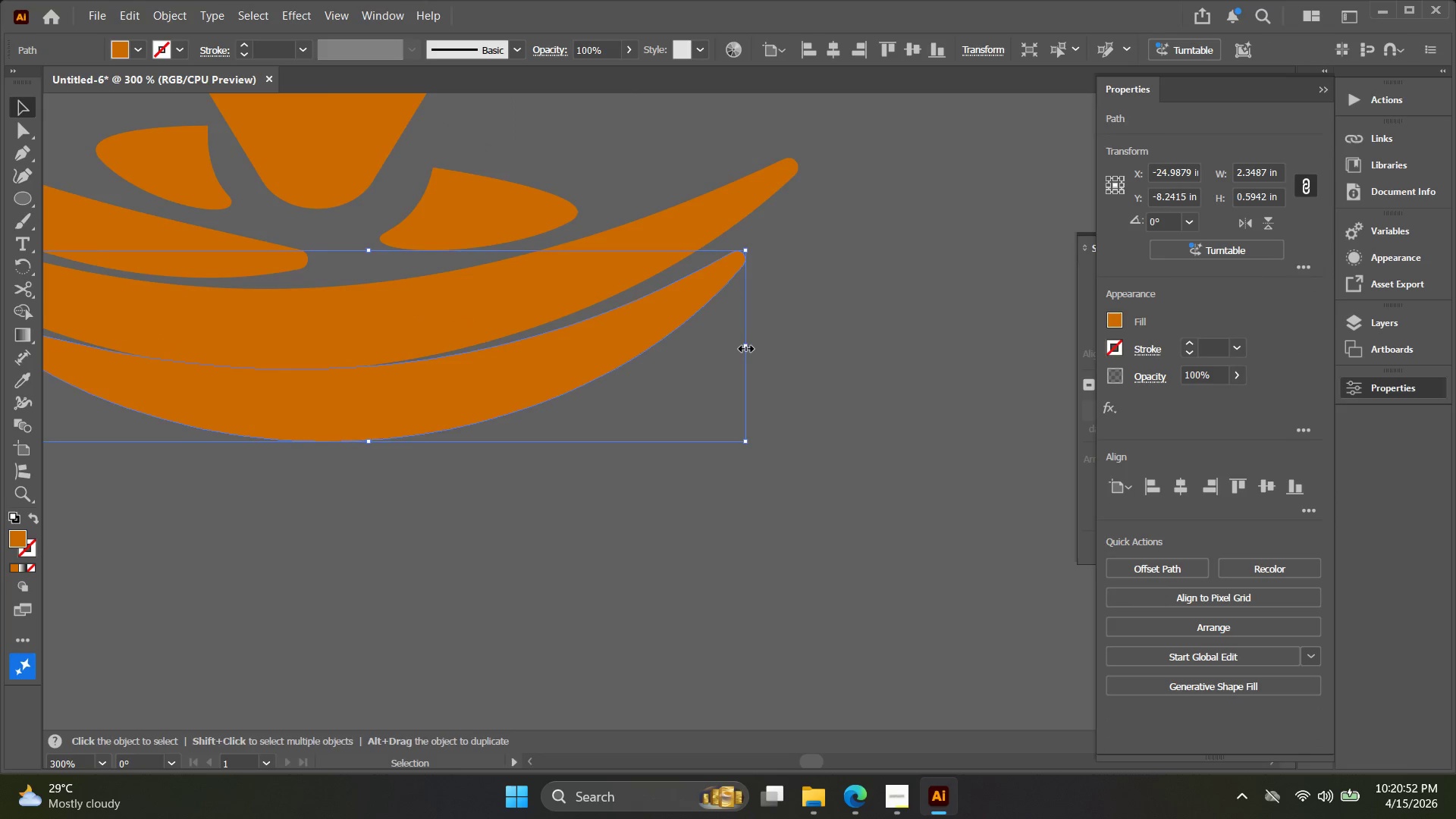 
hold_key(key=ShiftLeft, duration=1.44)
 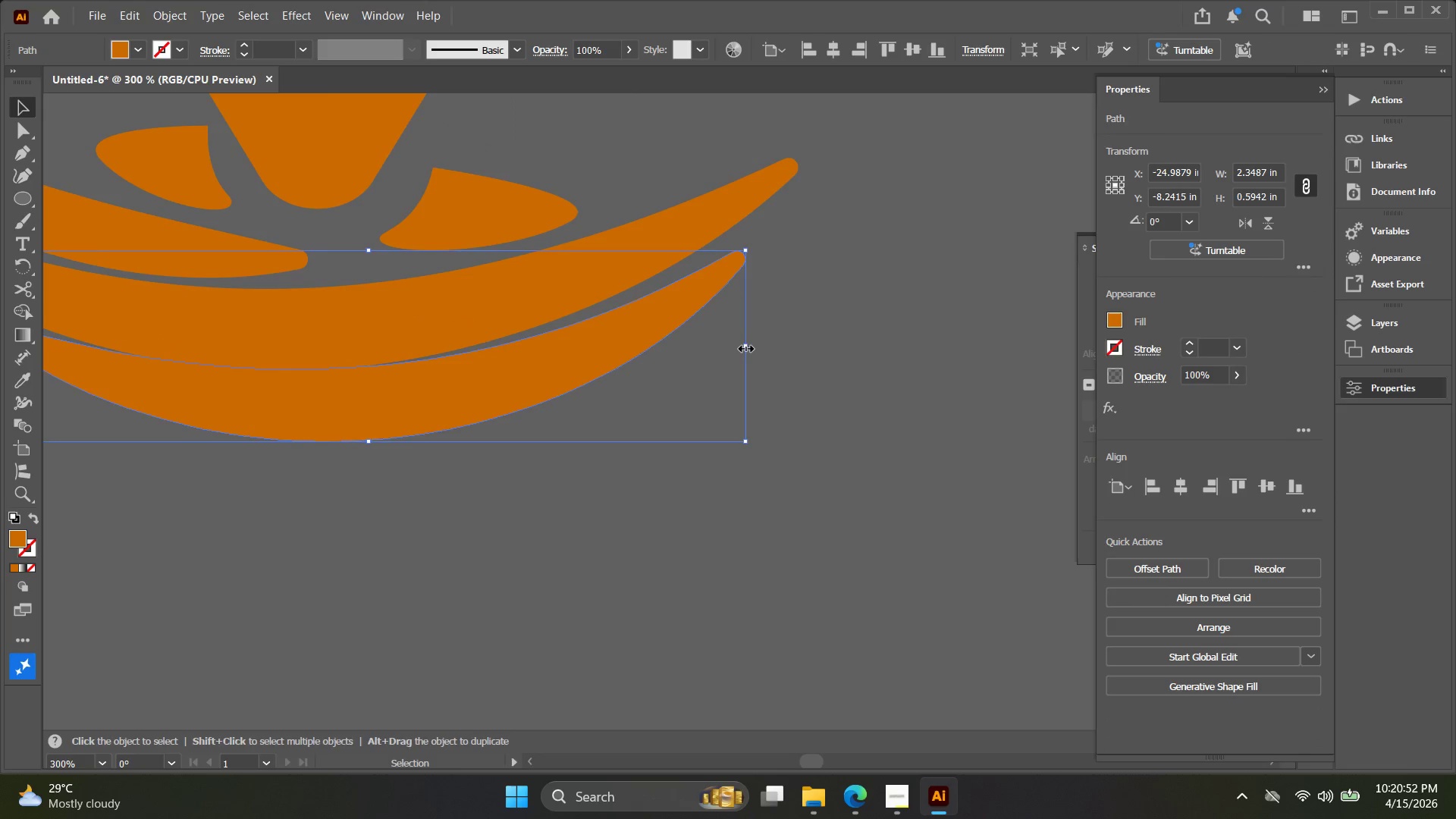 
scroll: coordinate [709, 330], scroll_direction: up, amount: 2.0
 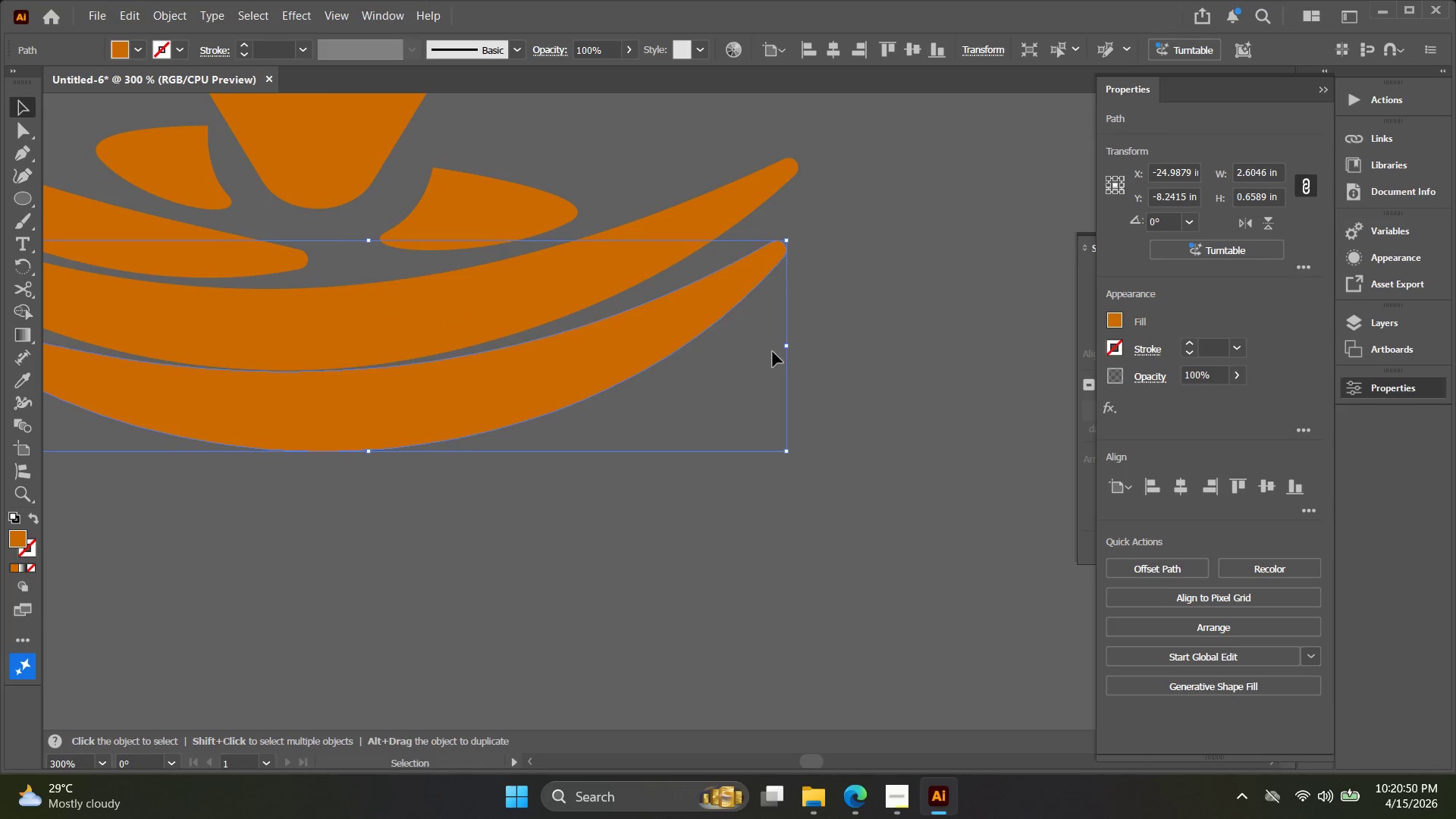 
left_click_drag(start_coordinate=[783, 347], to_coordinate=[745, 352])
 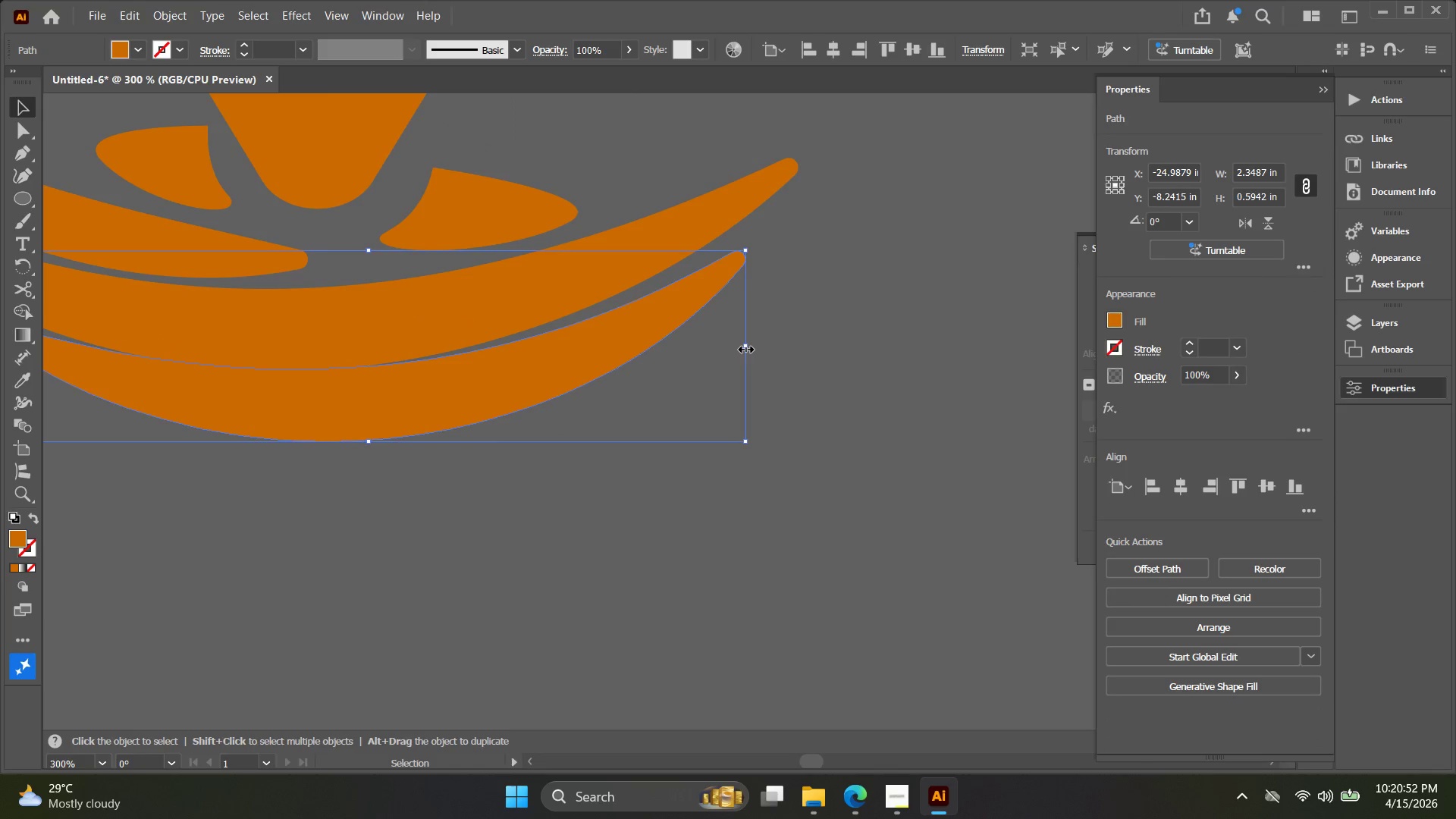 
key(Control+ControlLeft)
 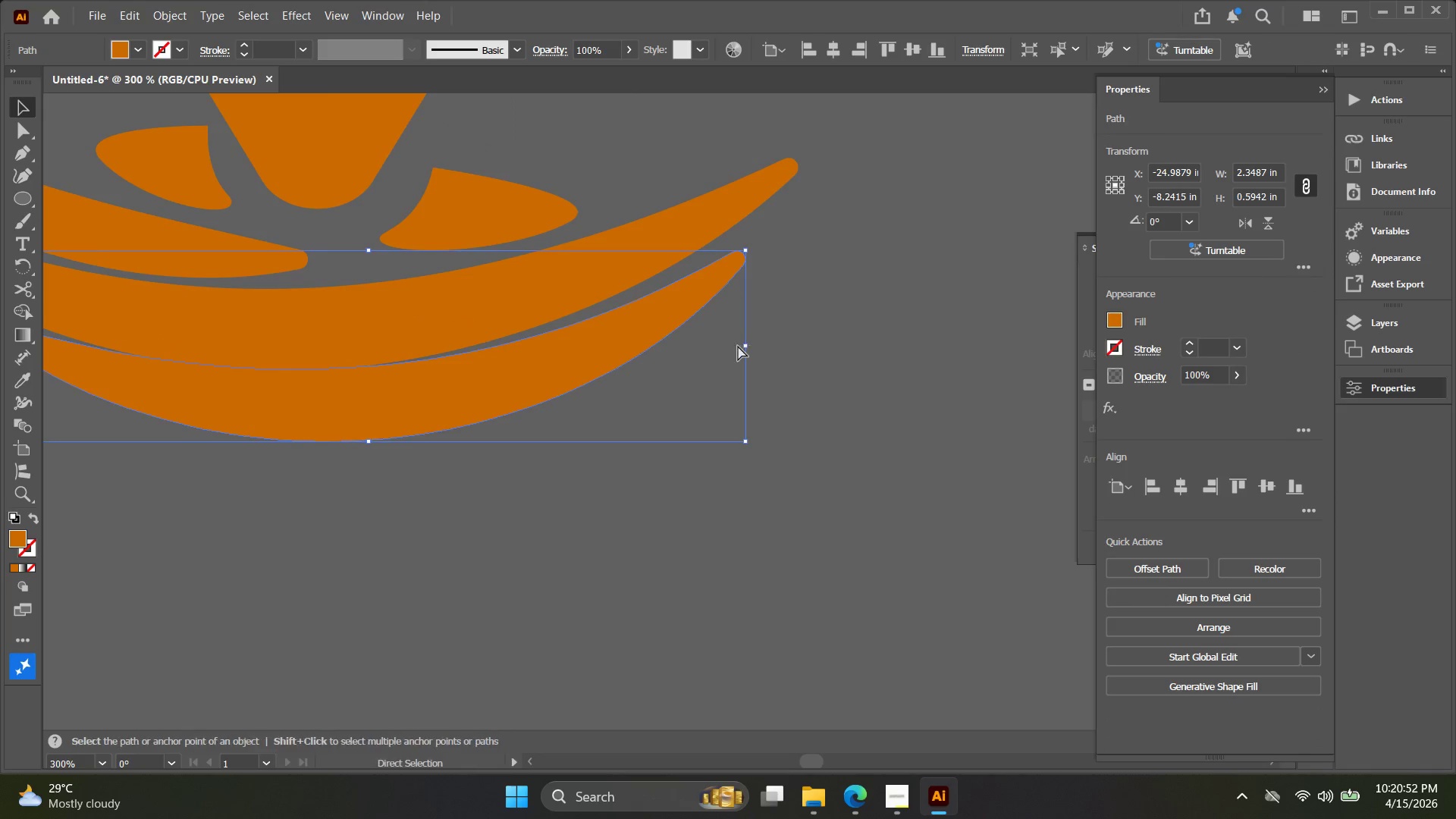 
key(Control+Z)
 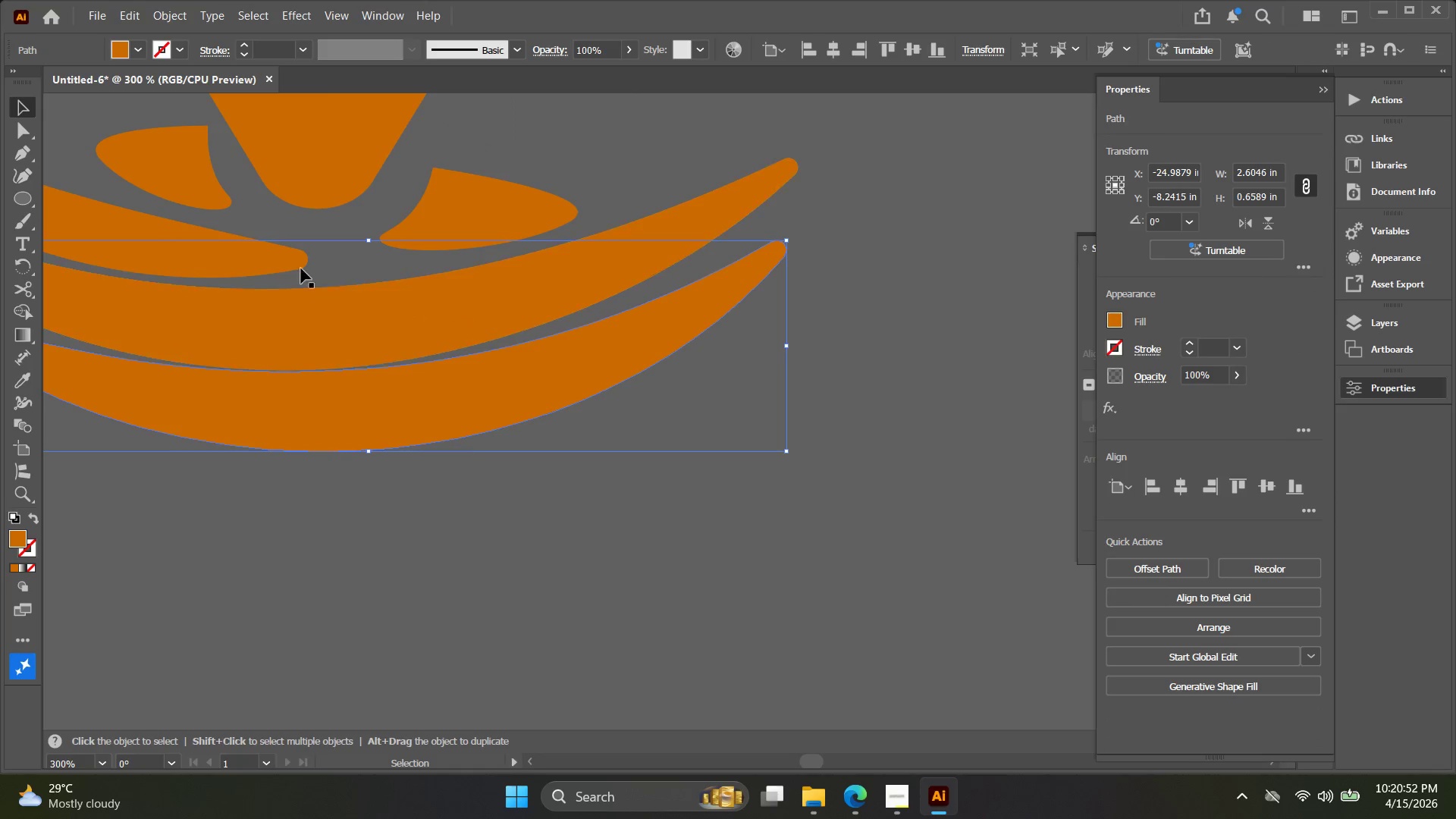 
hold_key(key=Space, duration=0.38)
 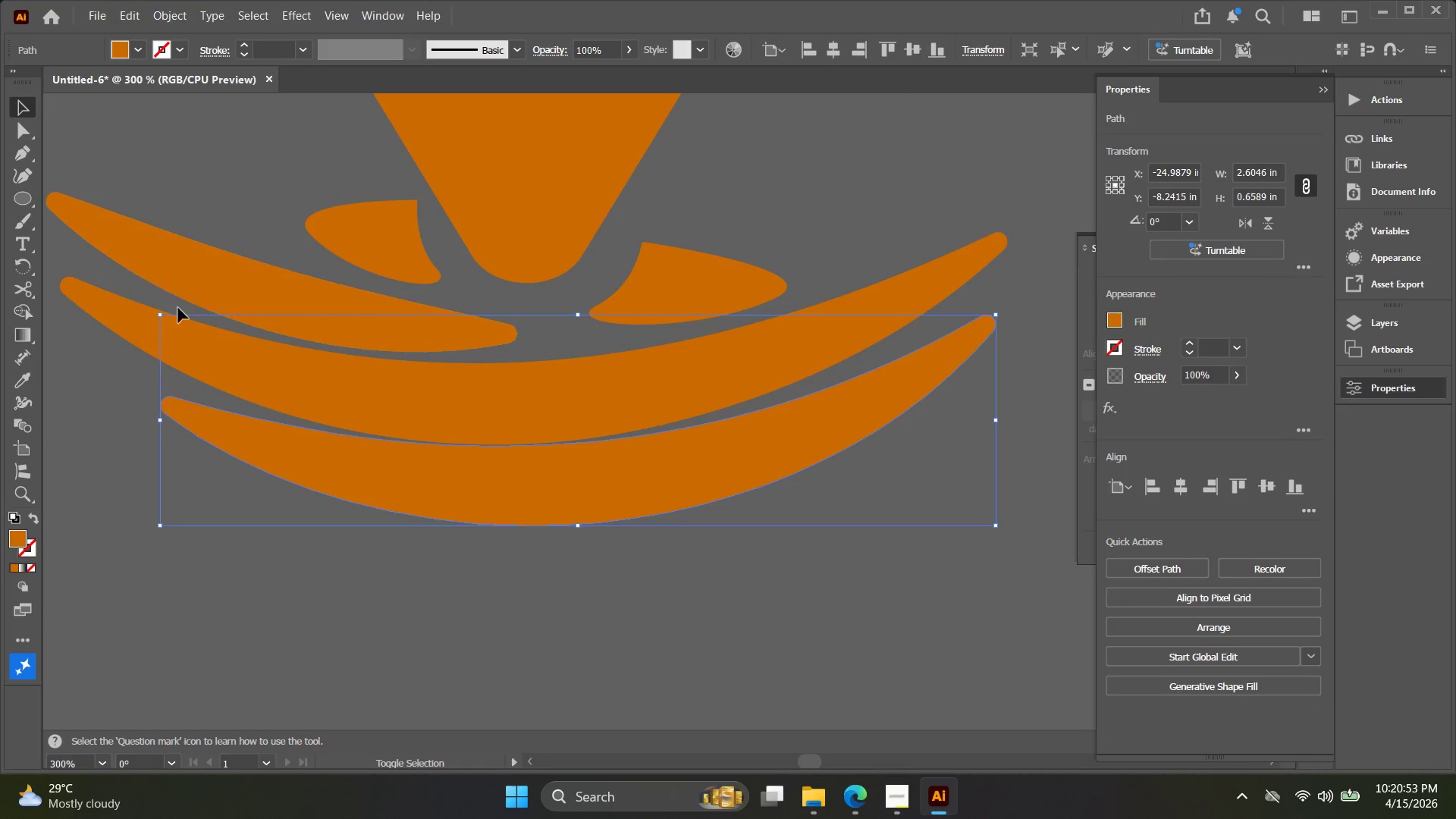 
left_click_drag(start_coordinate=[347, 286], to_coordinate=[554, 361])
 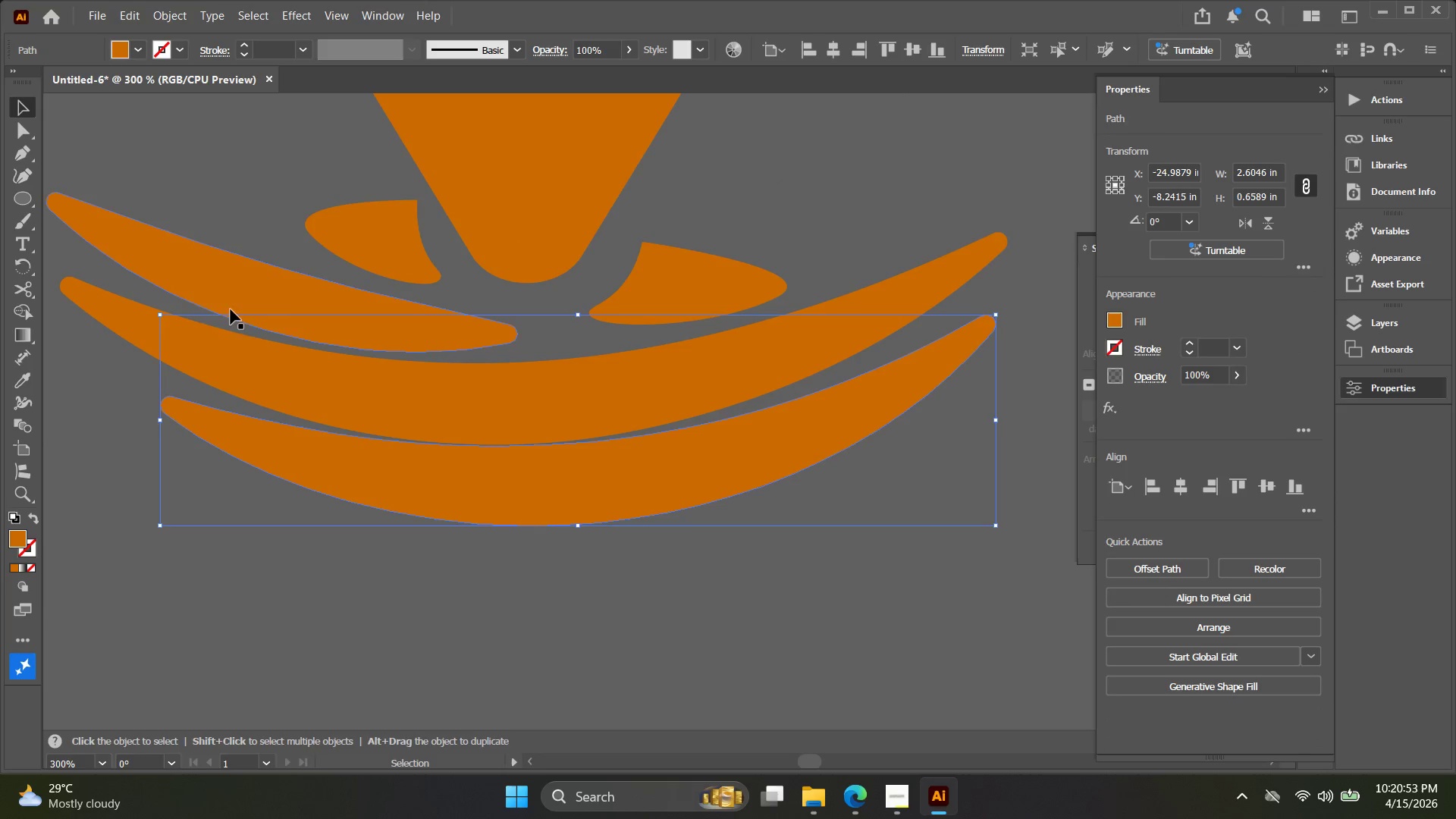 
hold_key(key=ShiftLeft, duration=1.8)
left_click_drag(start_coordinate=[160, 314], to_coordinate=[200, 337])
 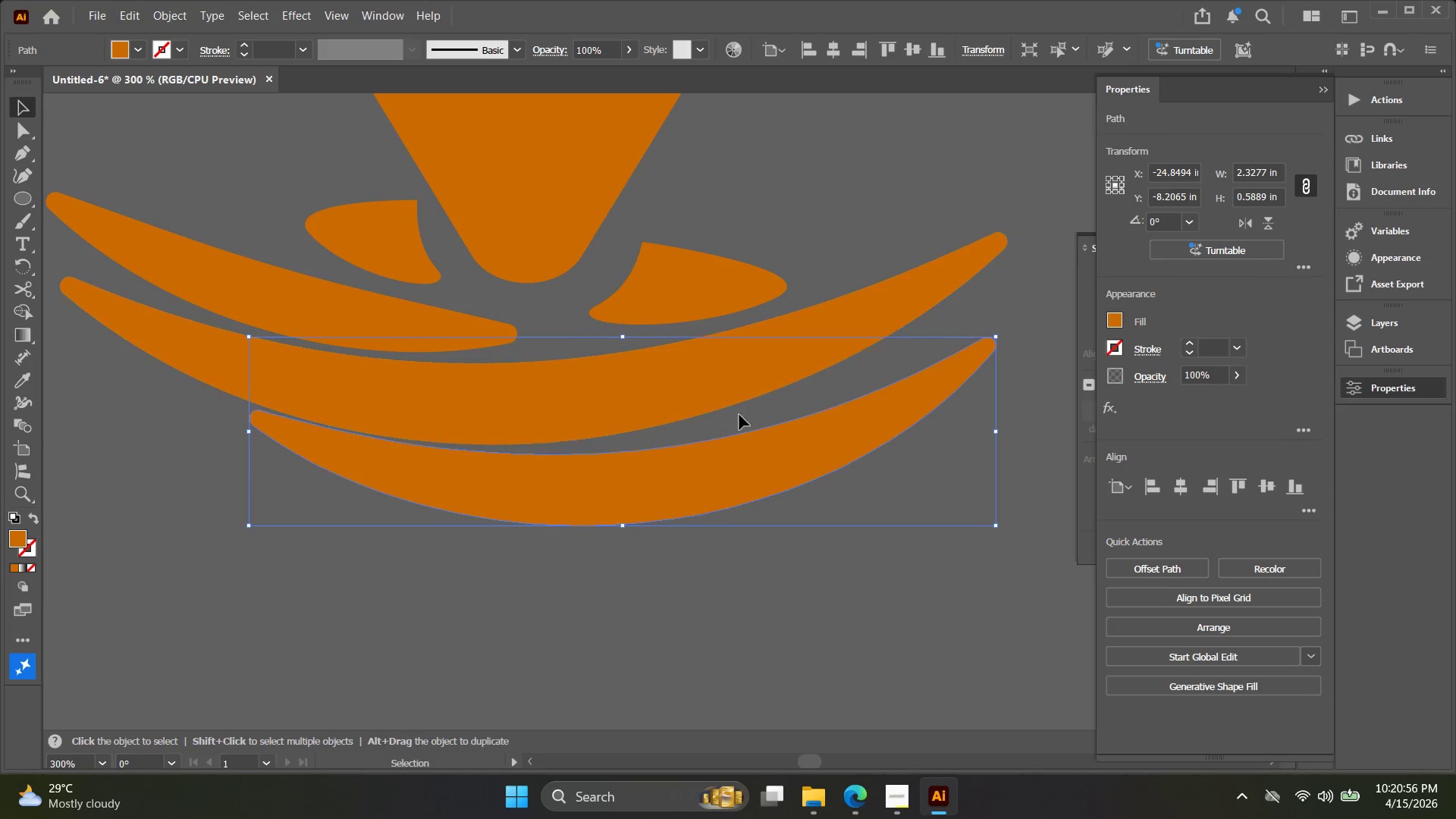 
left_click([692, 399])
 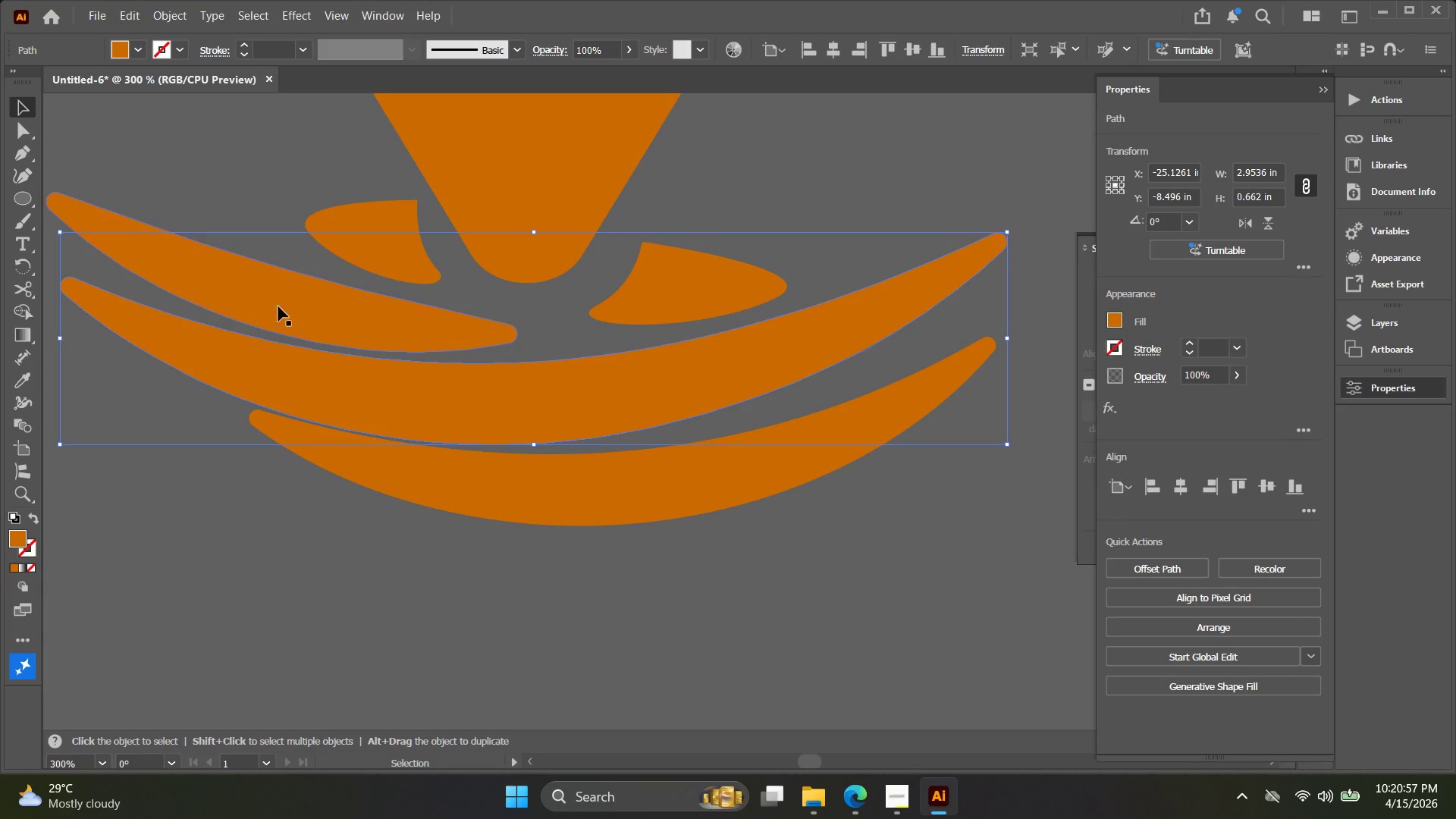 
hold_key(key=ShiftLeft, duration=3.19)
left_click_drag(start_coordinate=[61, 229], to_coordinate=[74, 249])
 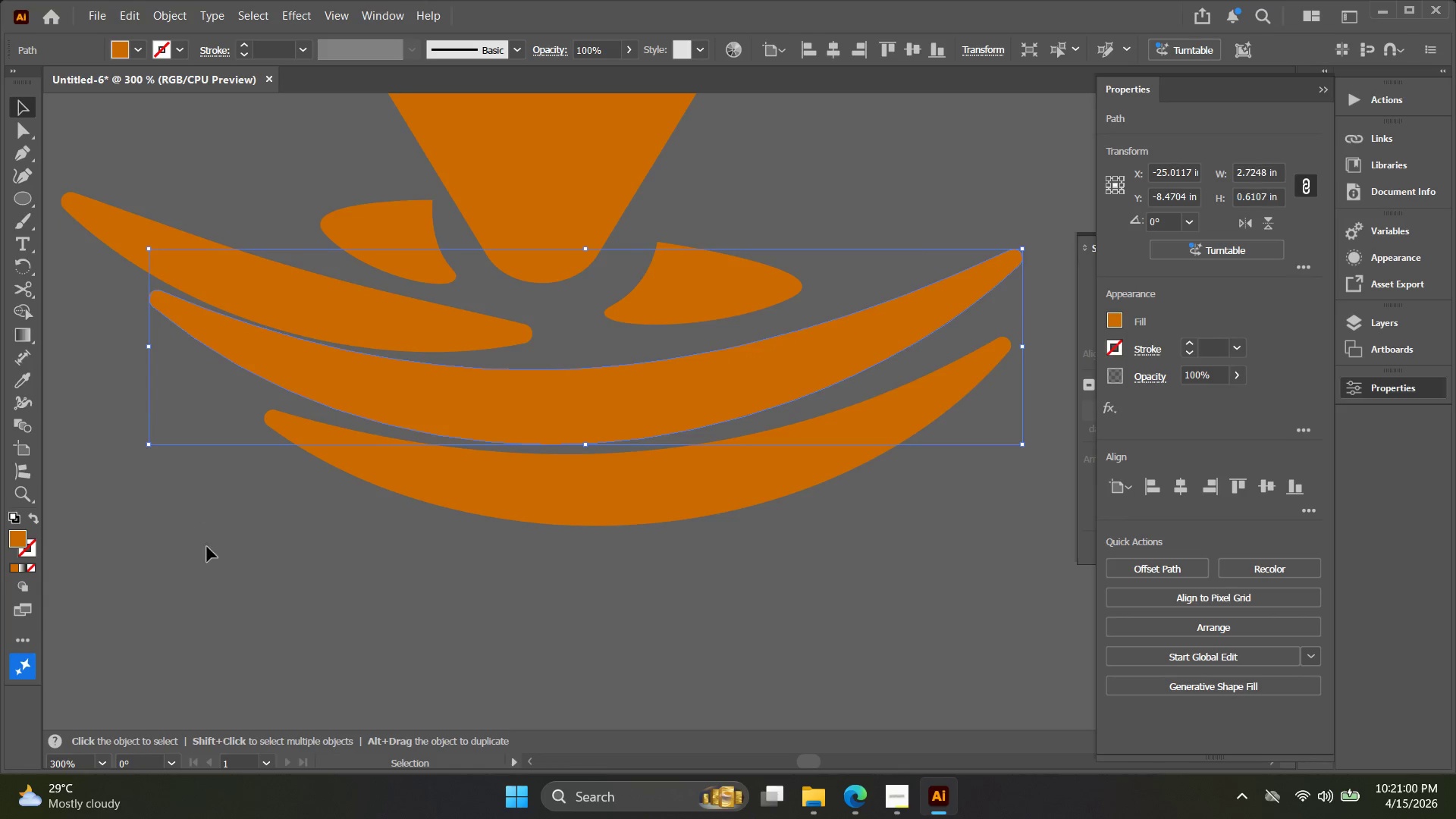 
left_click([202, 562])
 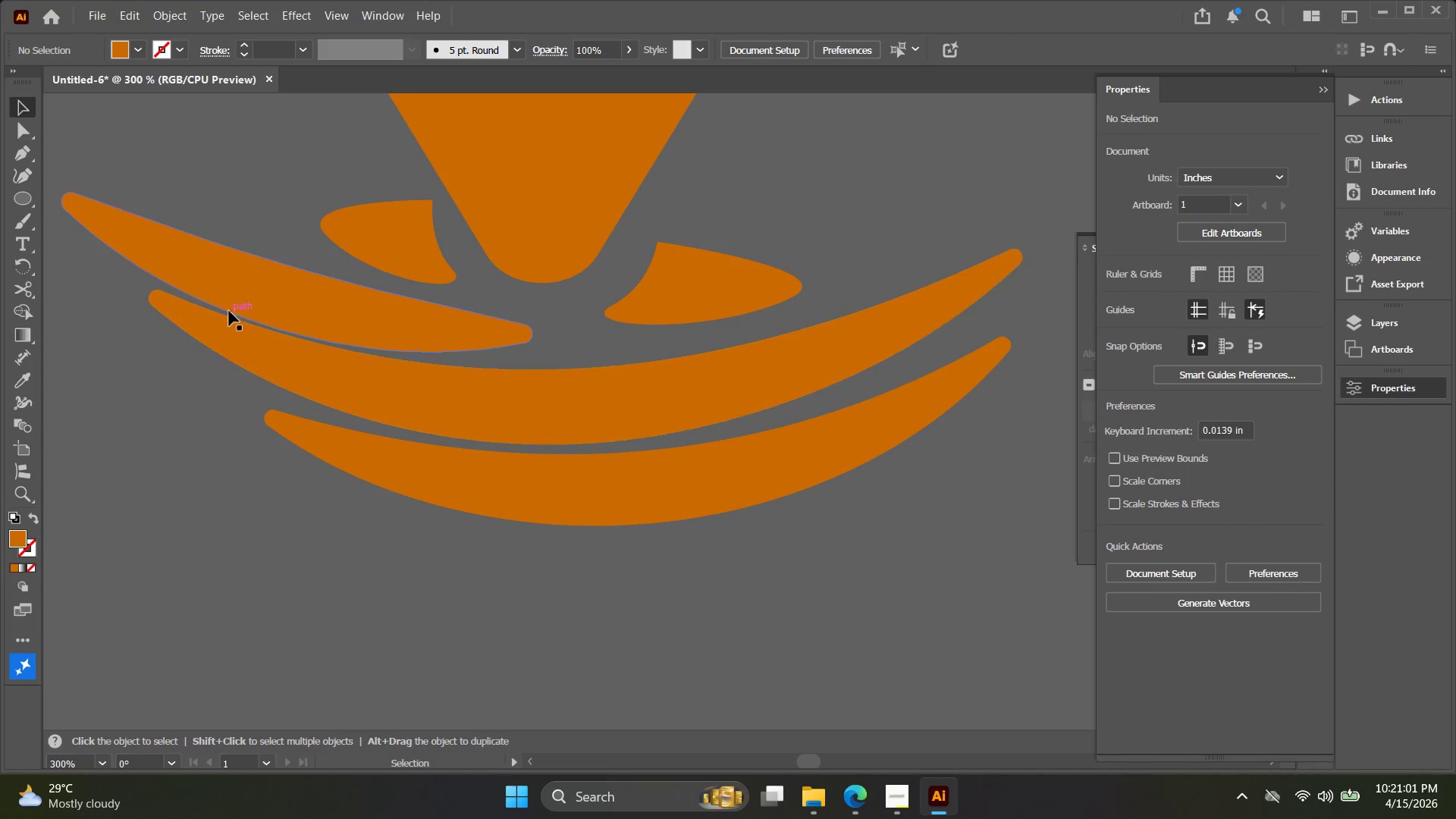 
left_click([238, 295])
 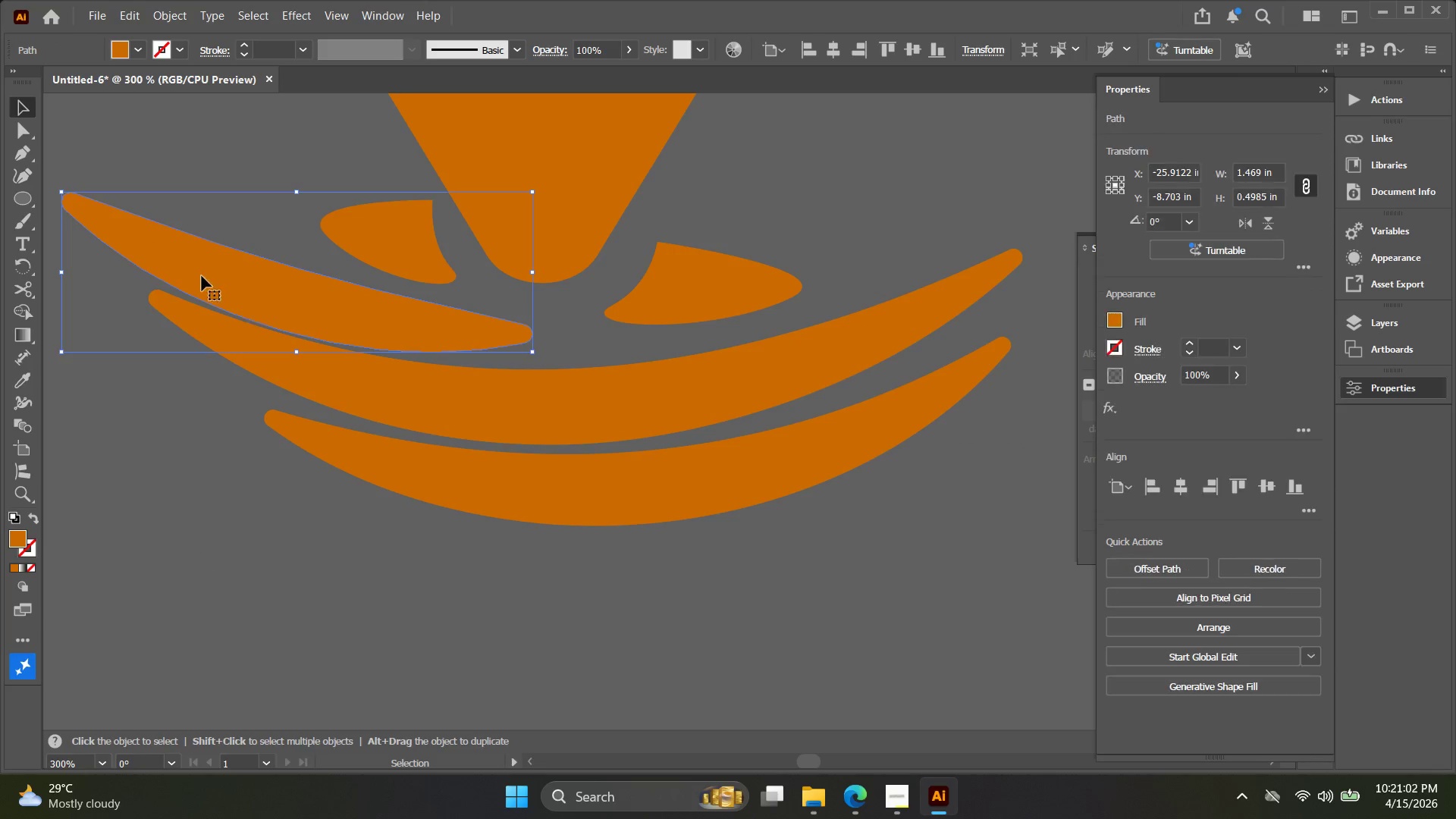 
hold_key(key=ShiftLeft, duration=2.84)
left_click_drag(start_coordinate=[56, 195], to_coordinate=[115, 218])
 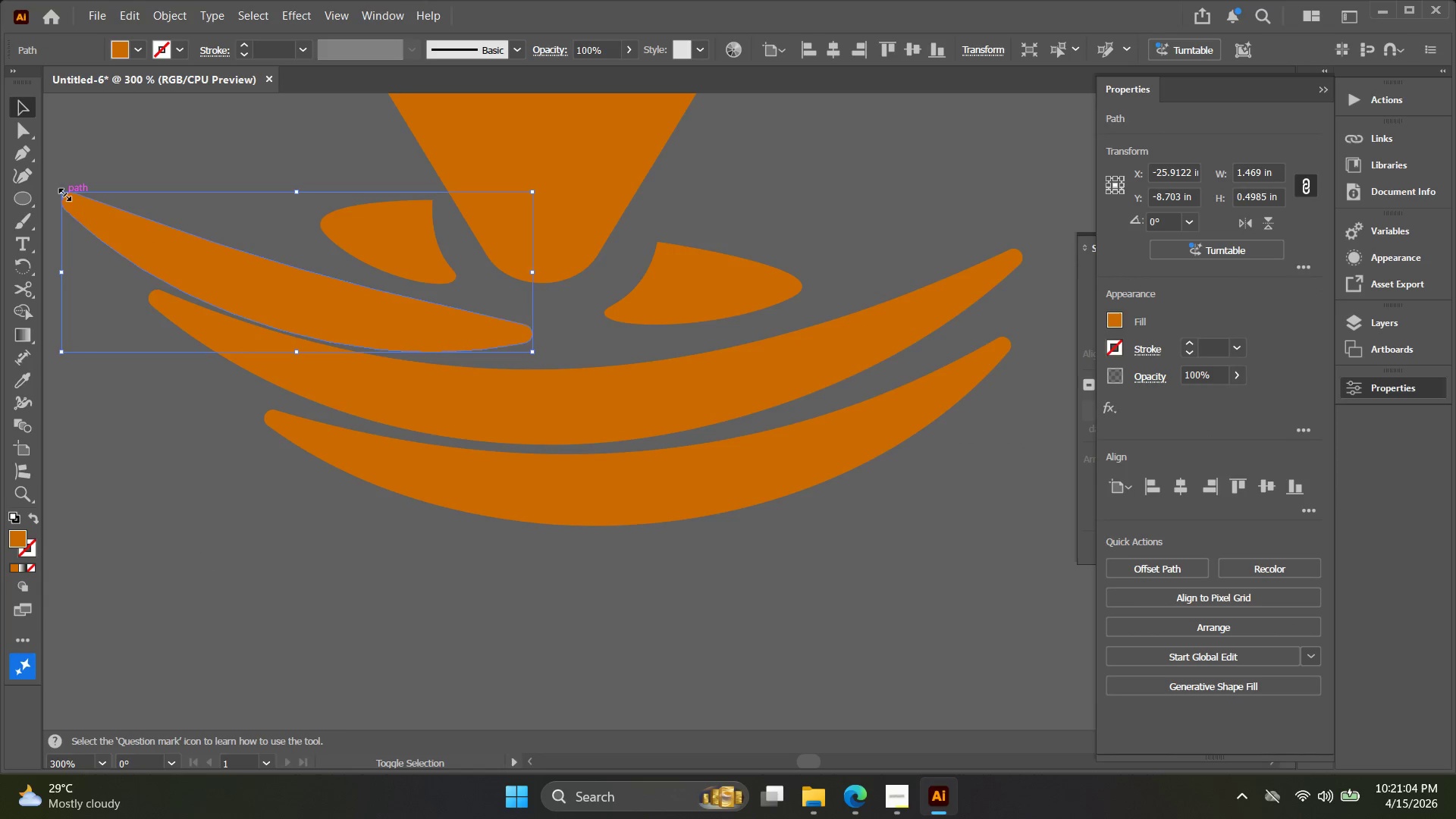 
left_click_drag(start_coordinate=[63, 193], to_coordinate=[107, 217])
 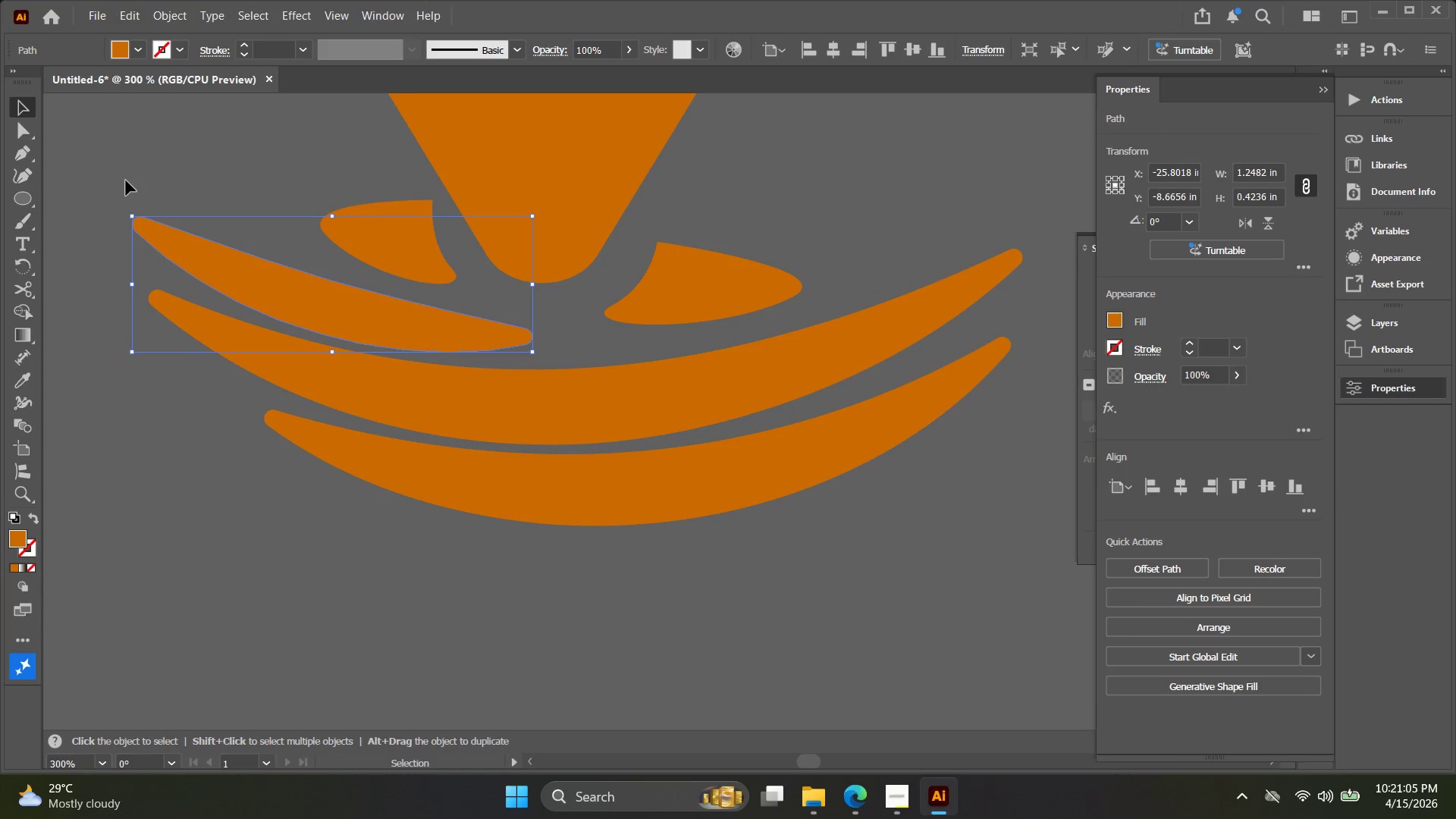 
left_click([127, 177])
 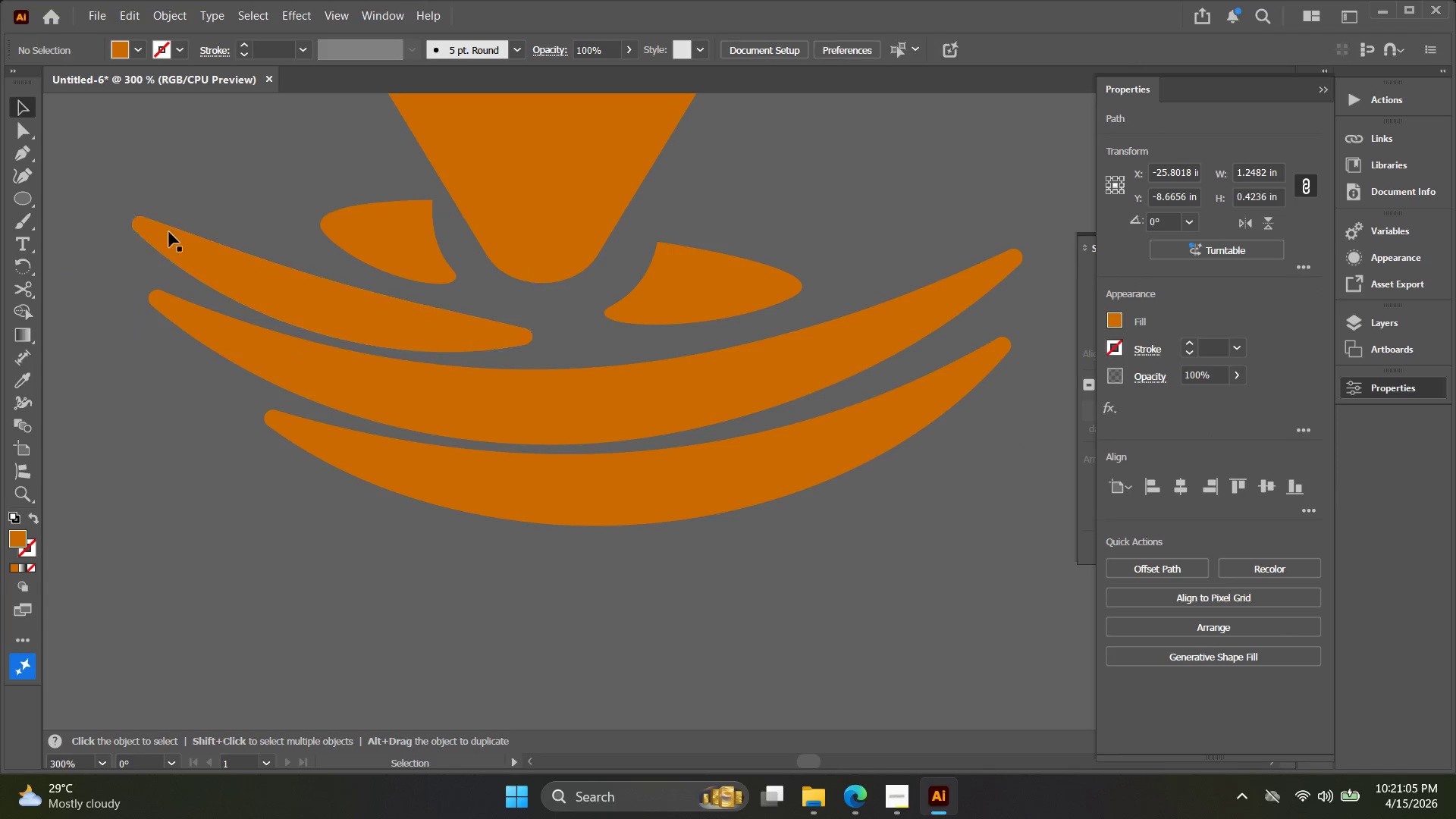 
key(Alt+AltLeft)
 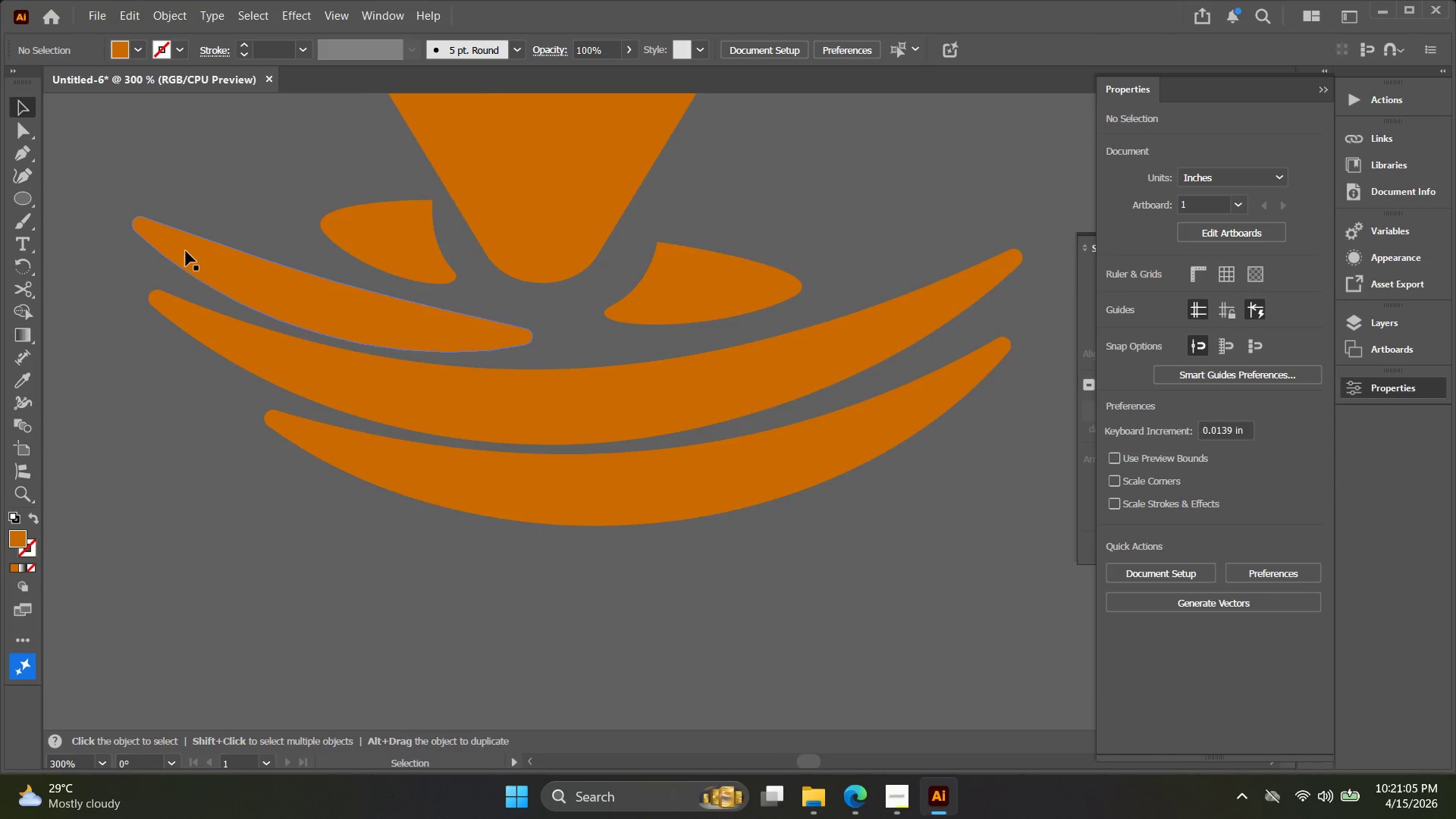 
scroll: coordinate [186, 258], scroll_direction: down, amount: 1.0
 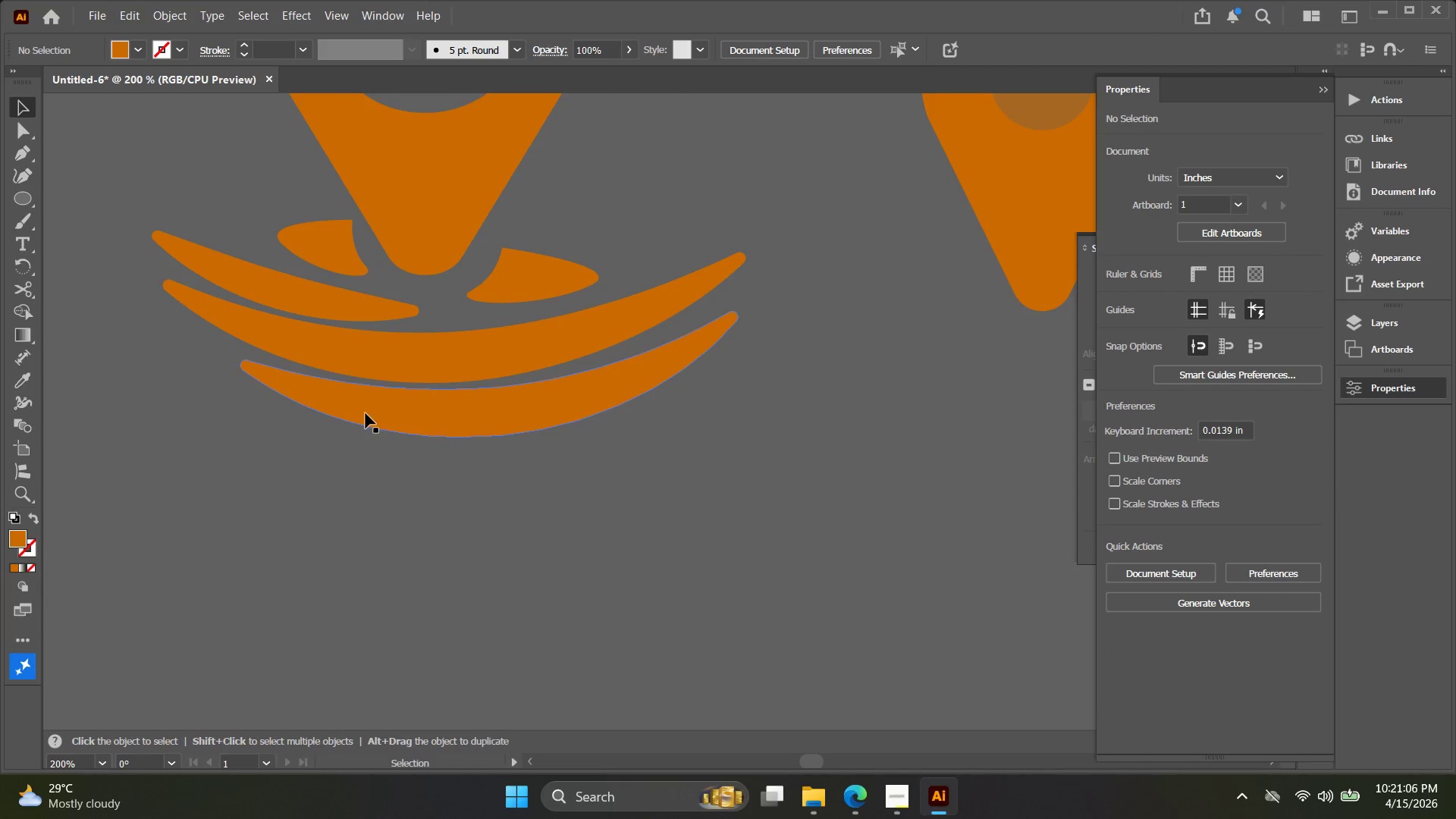 
left_click_drag(start_coordinate=[367, 415], to_coordinate=[357, 417])
 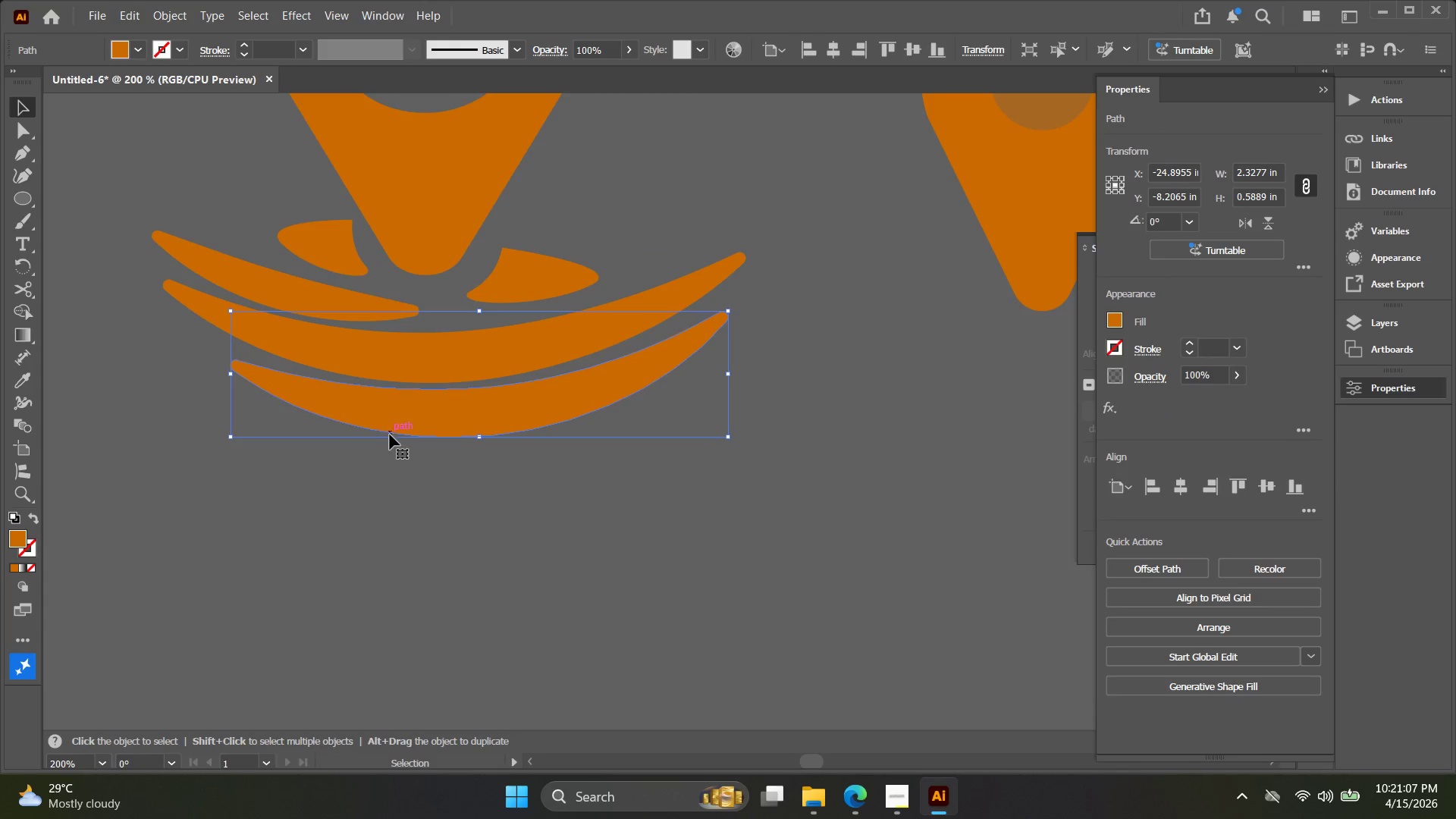 
hold_key(key=Space, duration=0.38)
 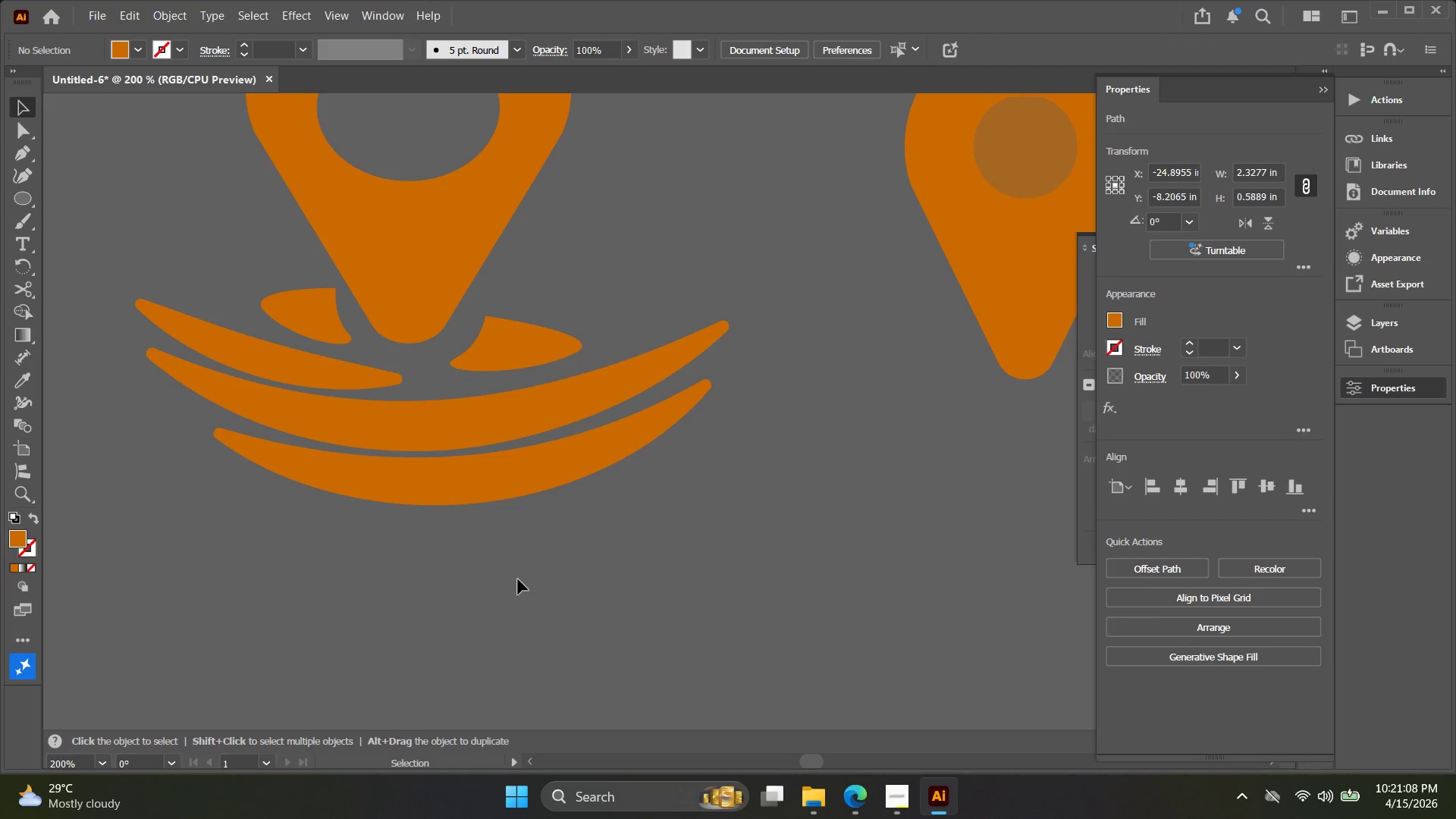 
left_click_drag(start_coordinate=[390, 445], to_coordinate=[374, 514])
 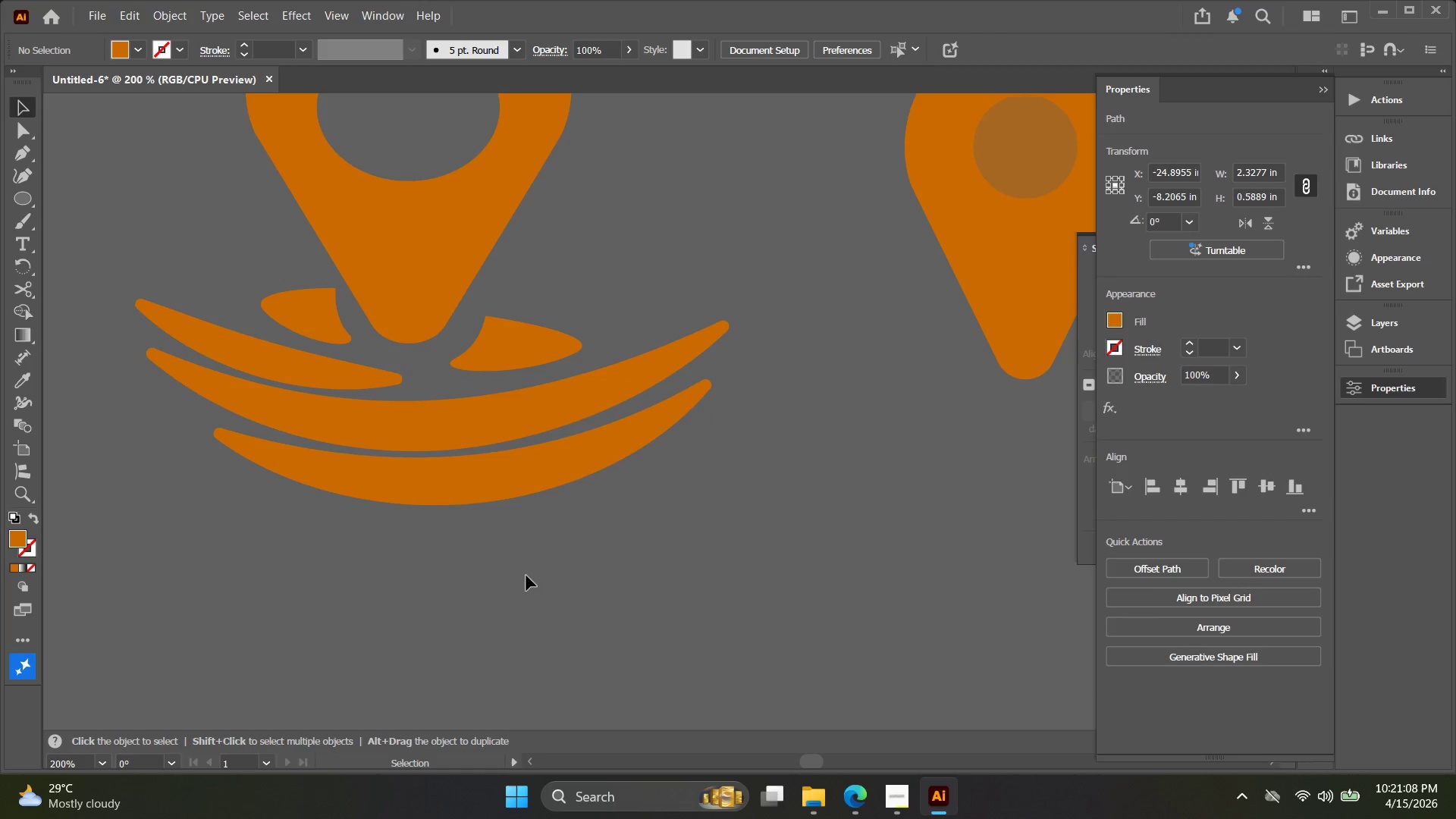 
left_click_drag(start_coordinate=[508, 576], to_coordinate=[286, 387])
 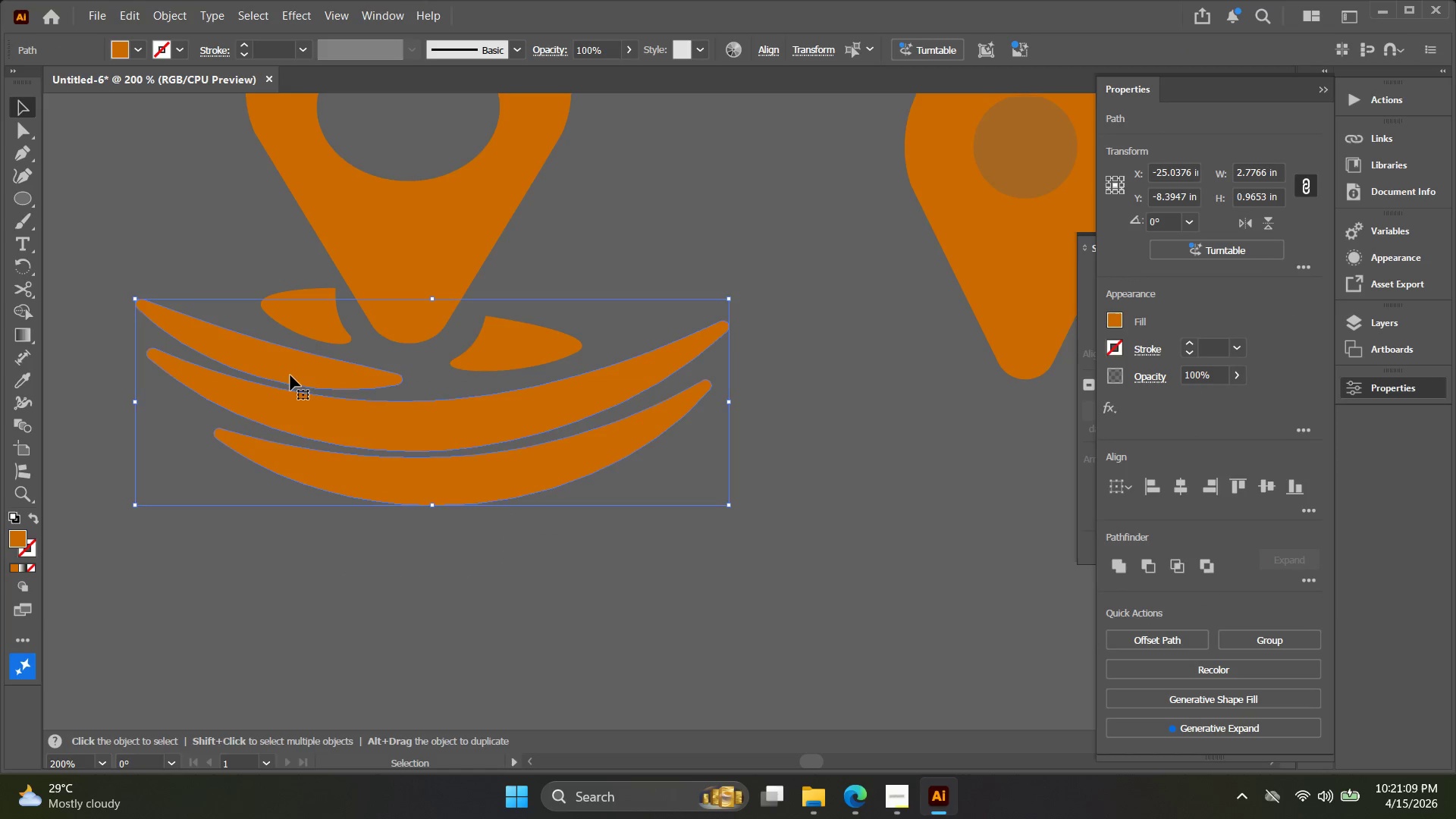 
left_click_drag(start_coordinate=[291, 371], to_coordinate=[264, 369])
 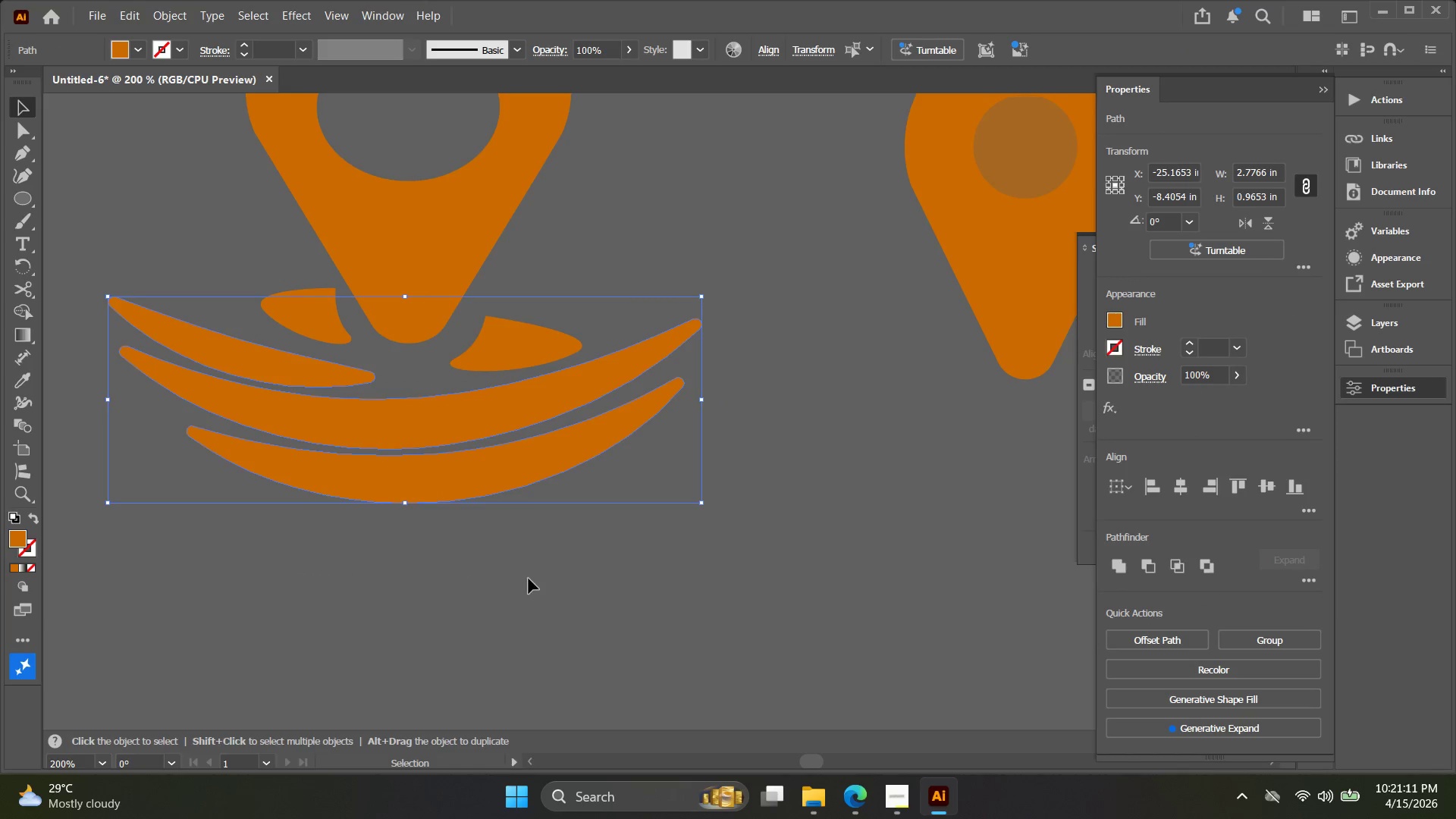 
left_click([529, 579])
 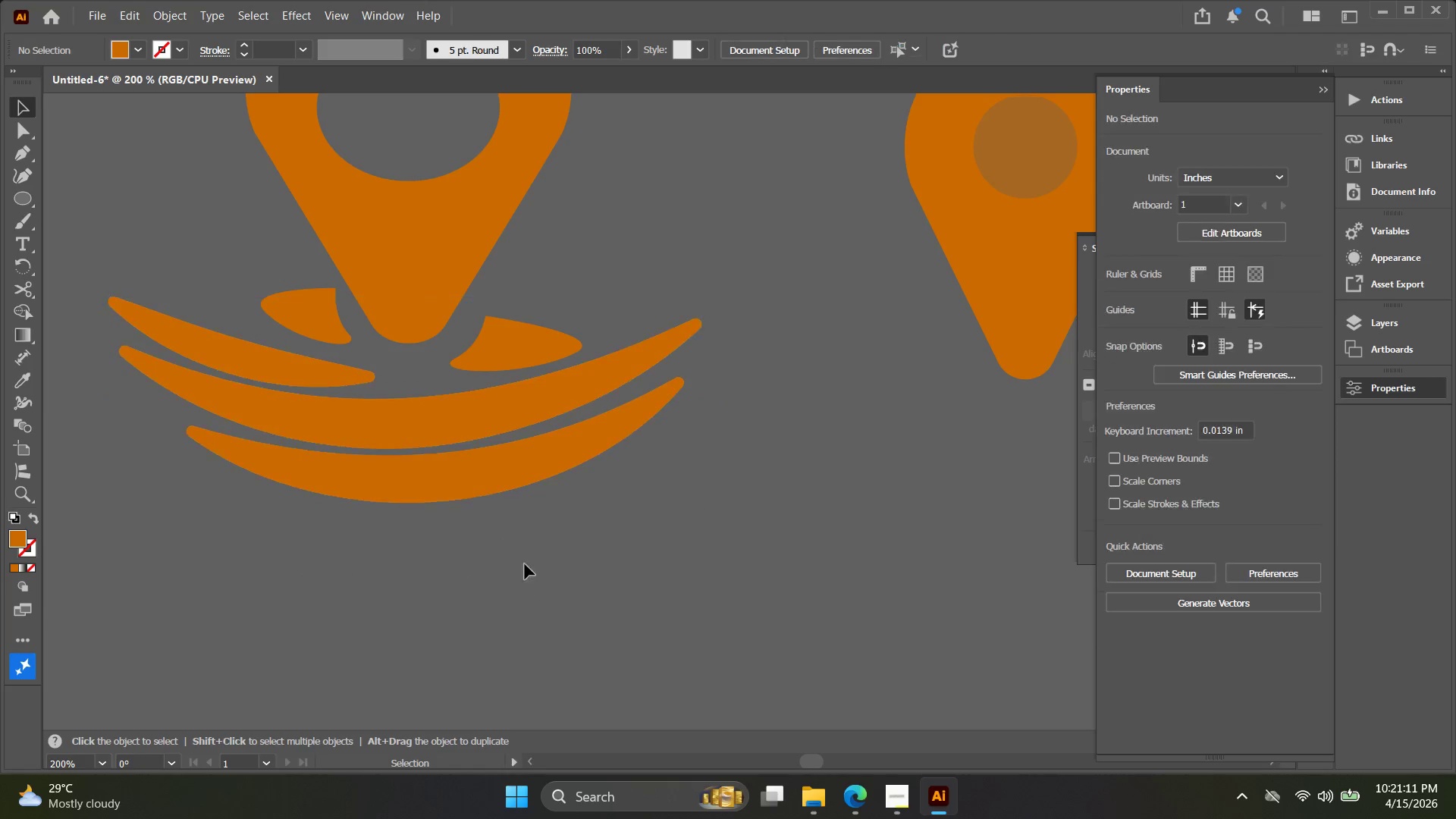 
hold_key(key=Space, duration=0.34)
 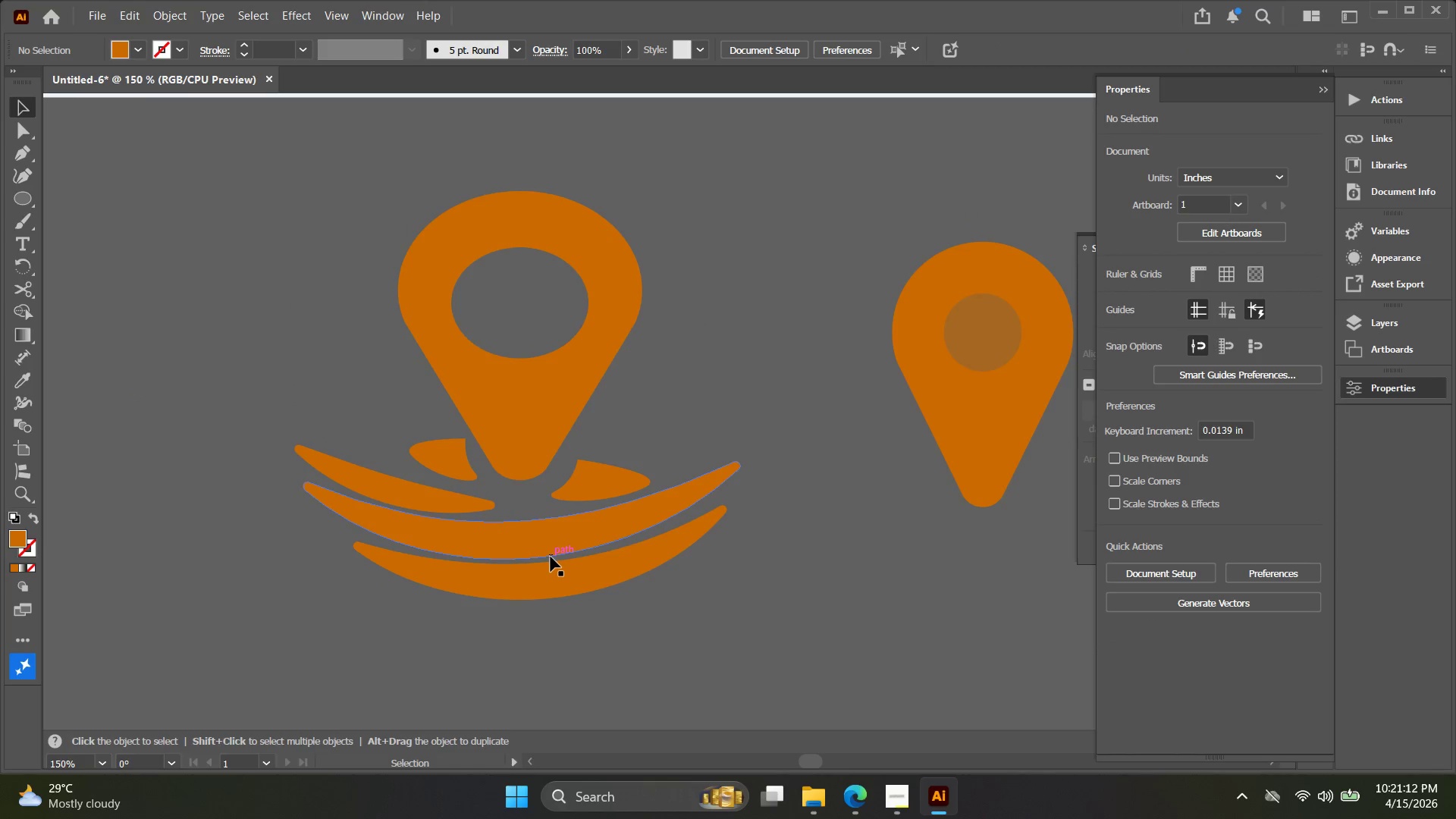 
left_click_drag(start_coordinate=[495, 521], to_coordinate=[596, 634])
 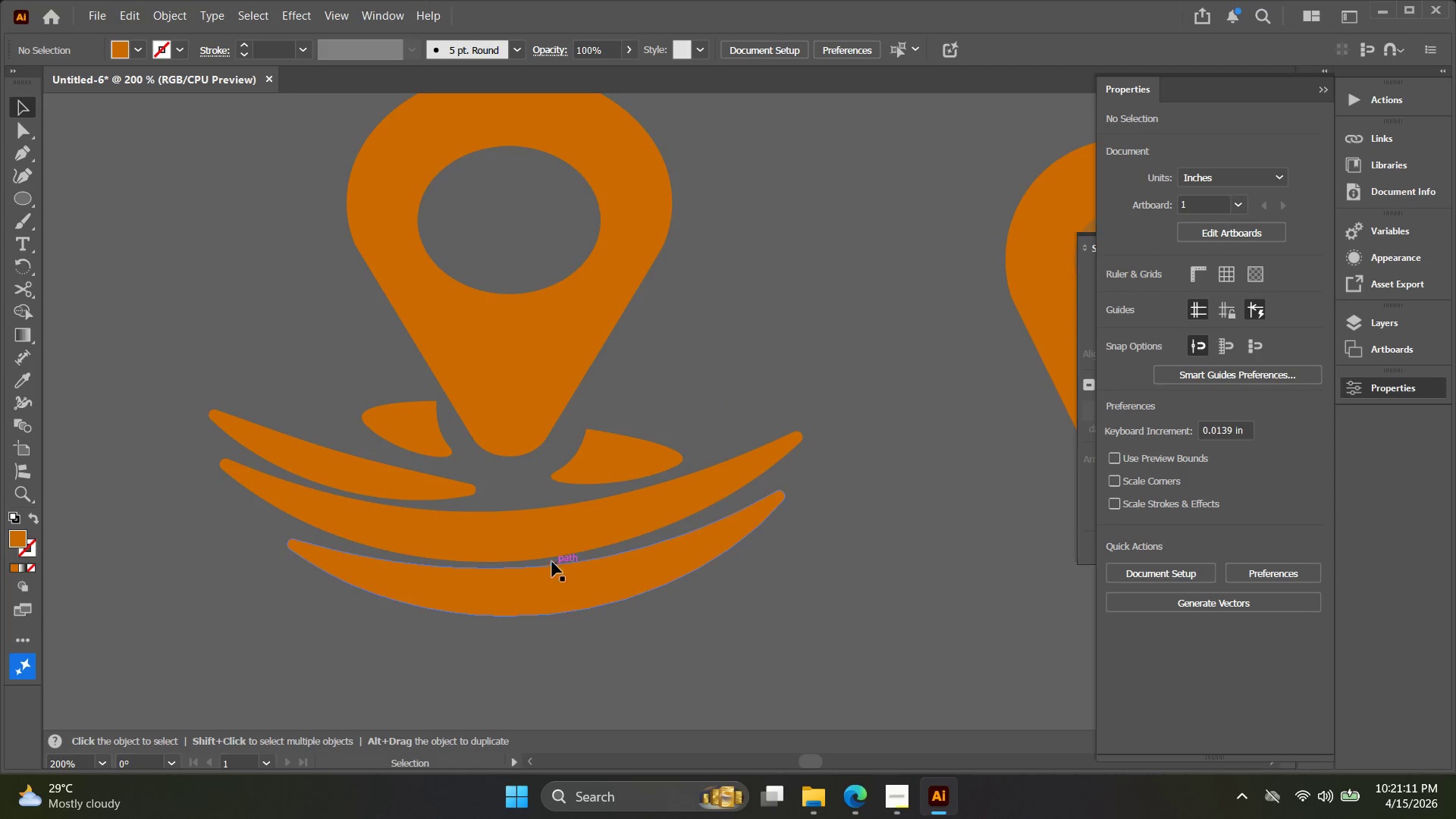 
key(Alt+AltLeft)
 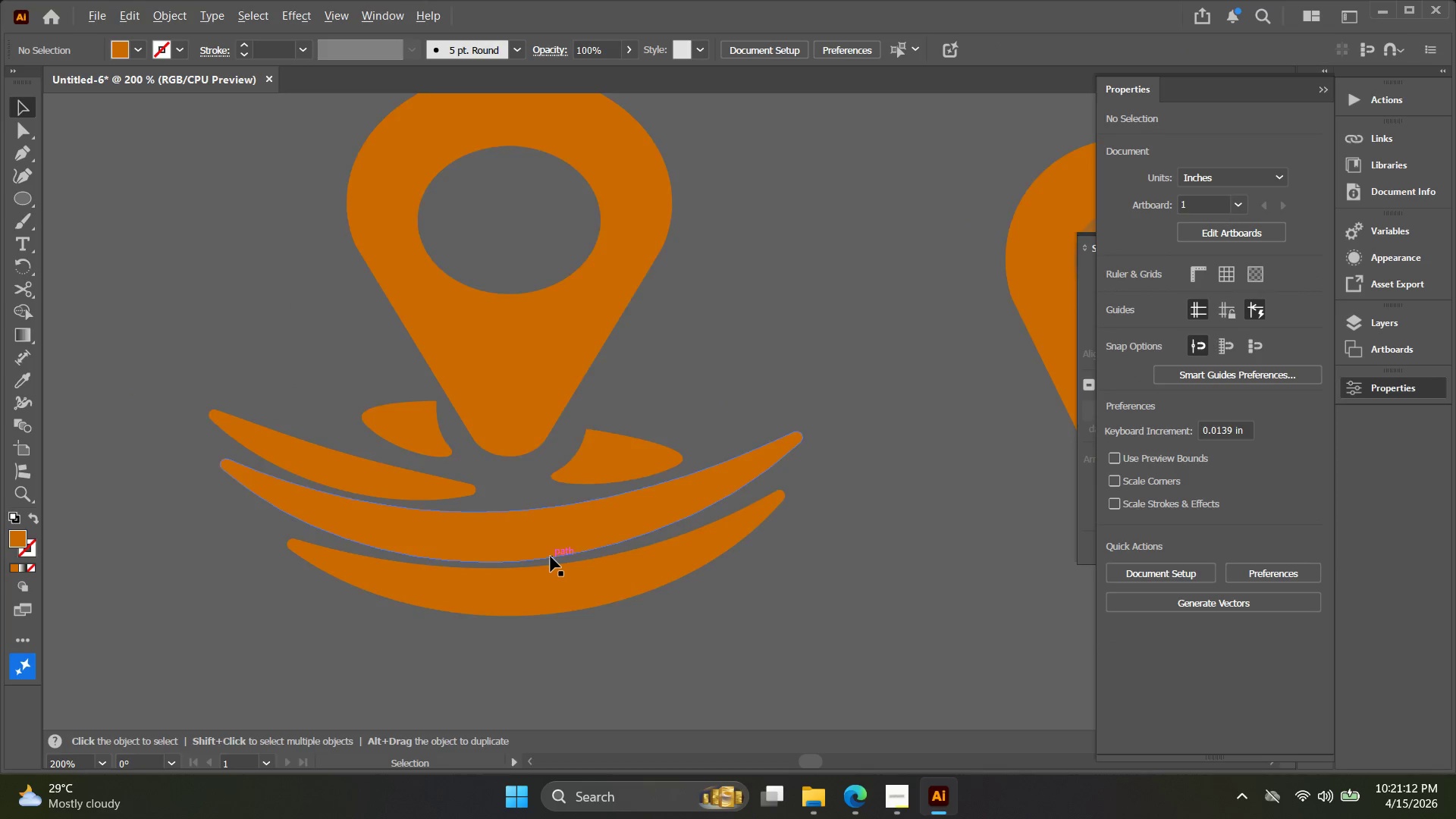 
hold_key(key=Space, duration=0.36)
 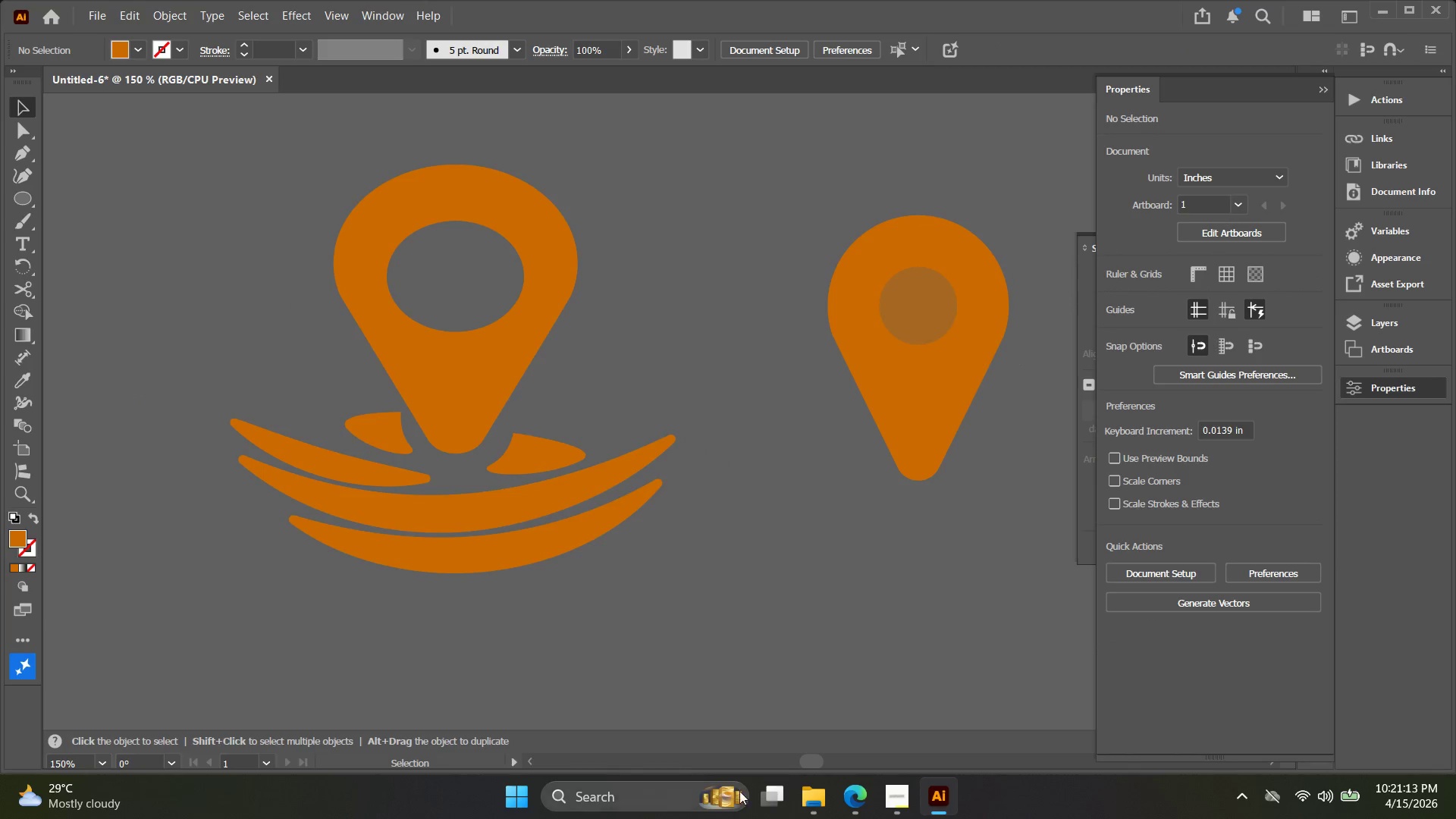 
left_click_drag(start_coordinate=[541, 542], to_coordinate=[476, 514])
 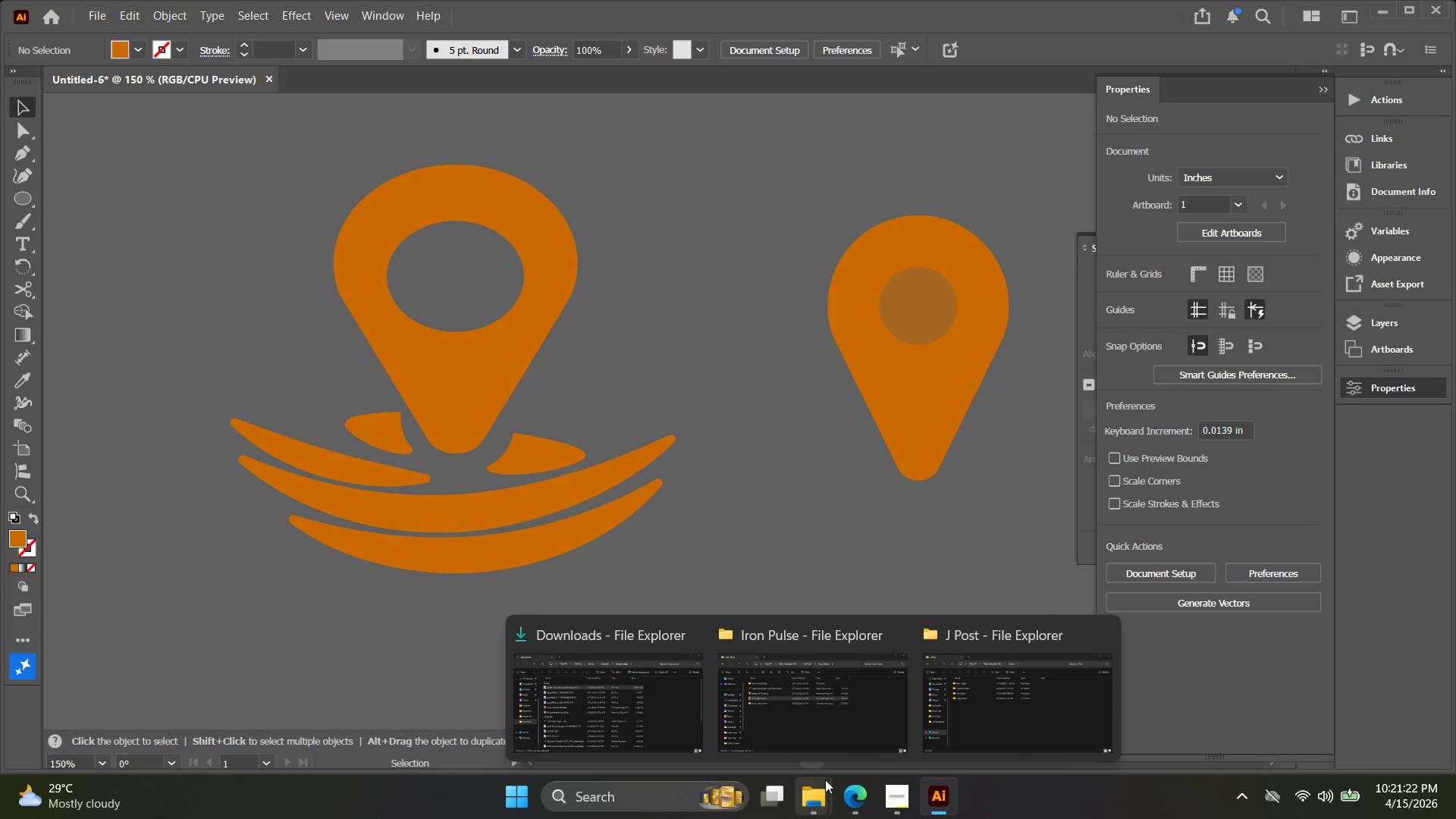 
scroll: coordinate [551, 557], scroll_direction: down, amount: 1.0
 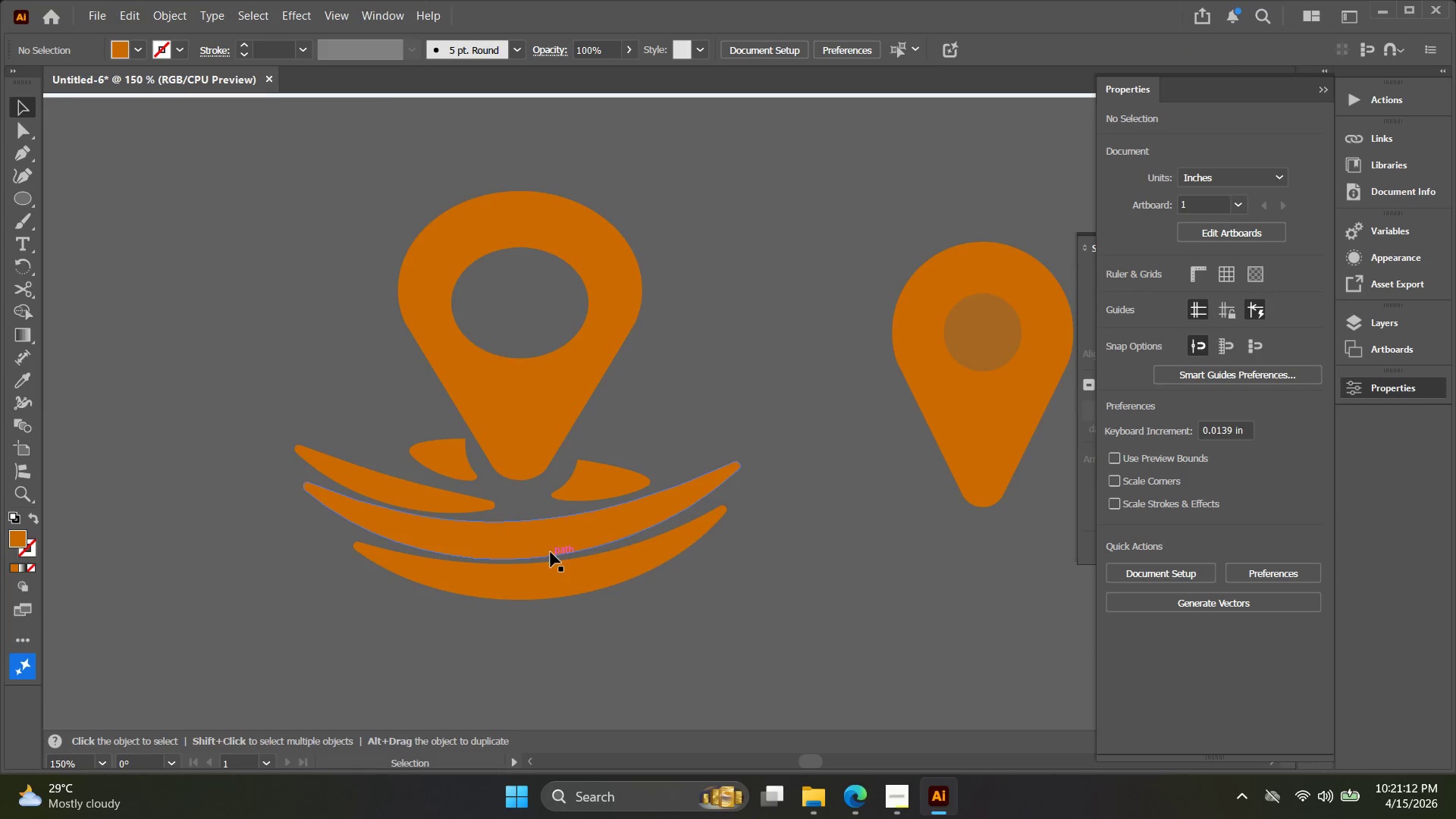 
wait(14.95)
 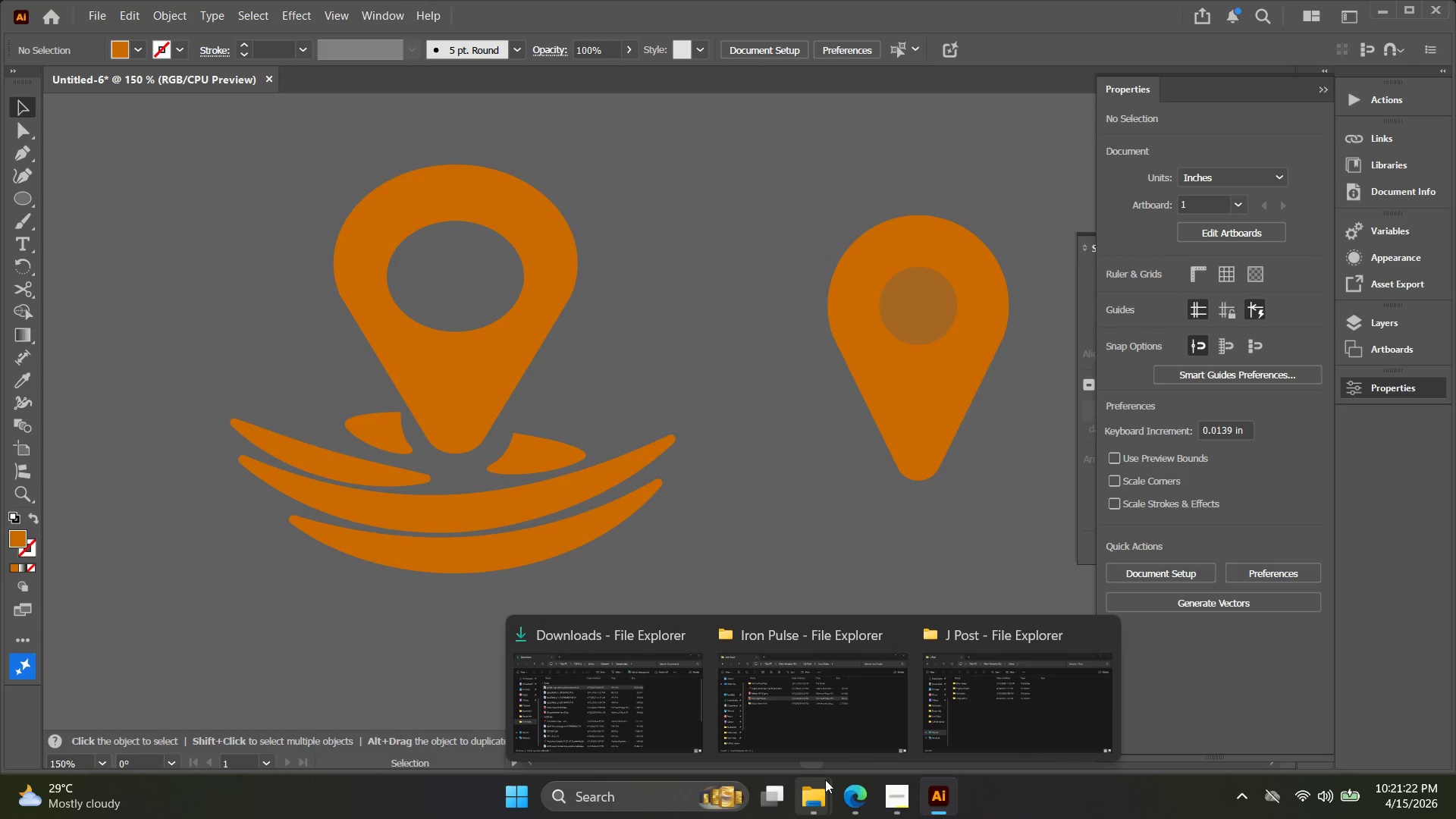 
left_click([300, 454])
 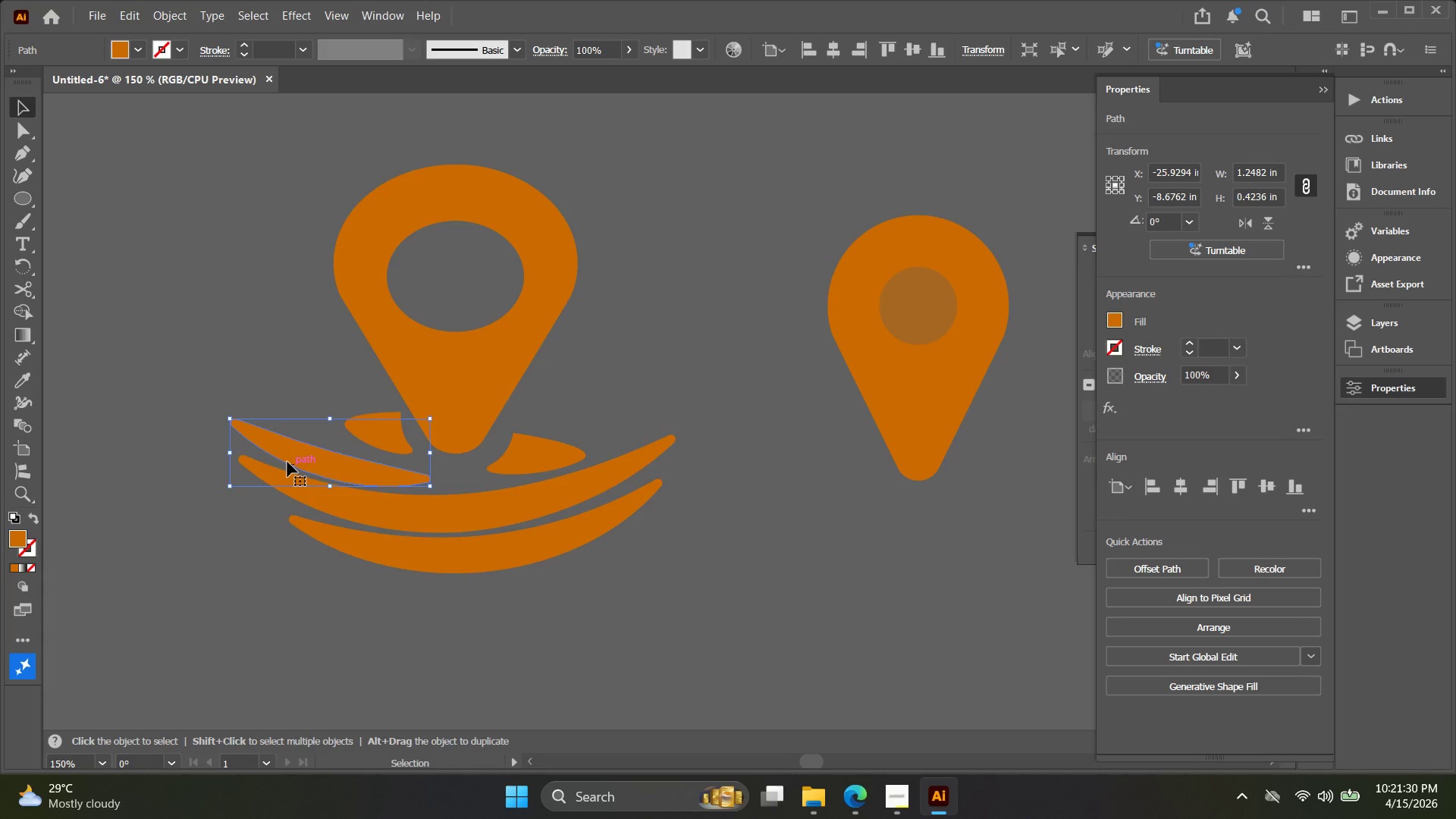 
left_click_drag(start_coordinate=[237, 374], to_coordinate=[312, 588])
 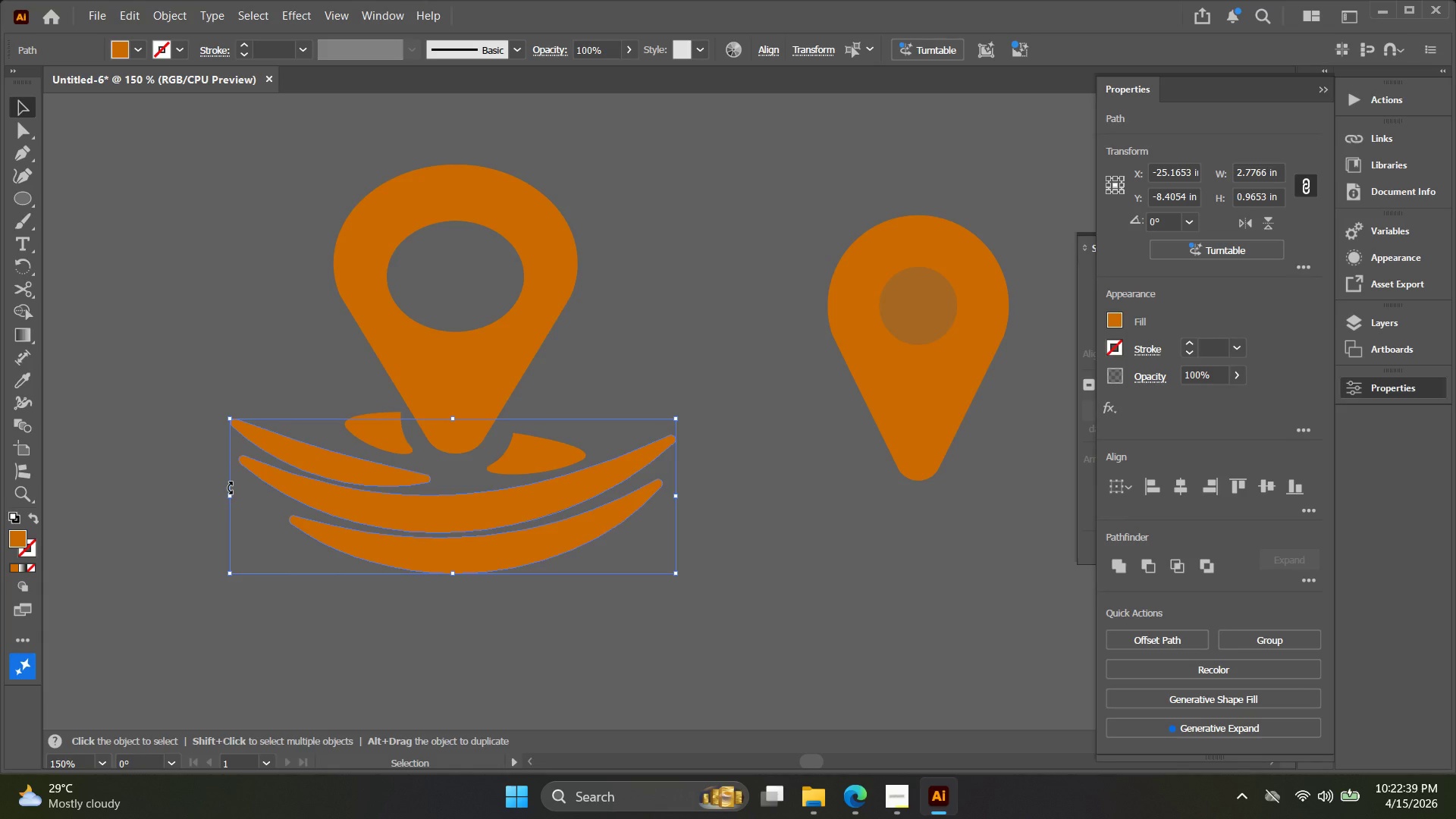 
wait(72.92)
 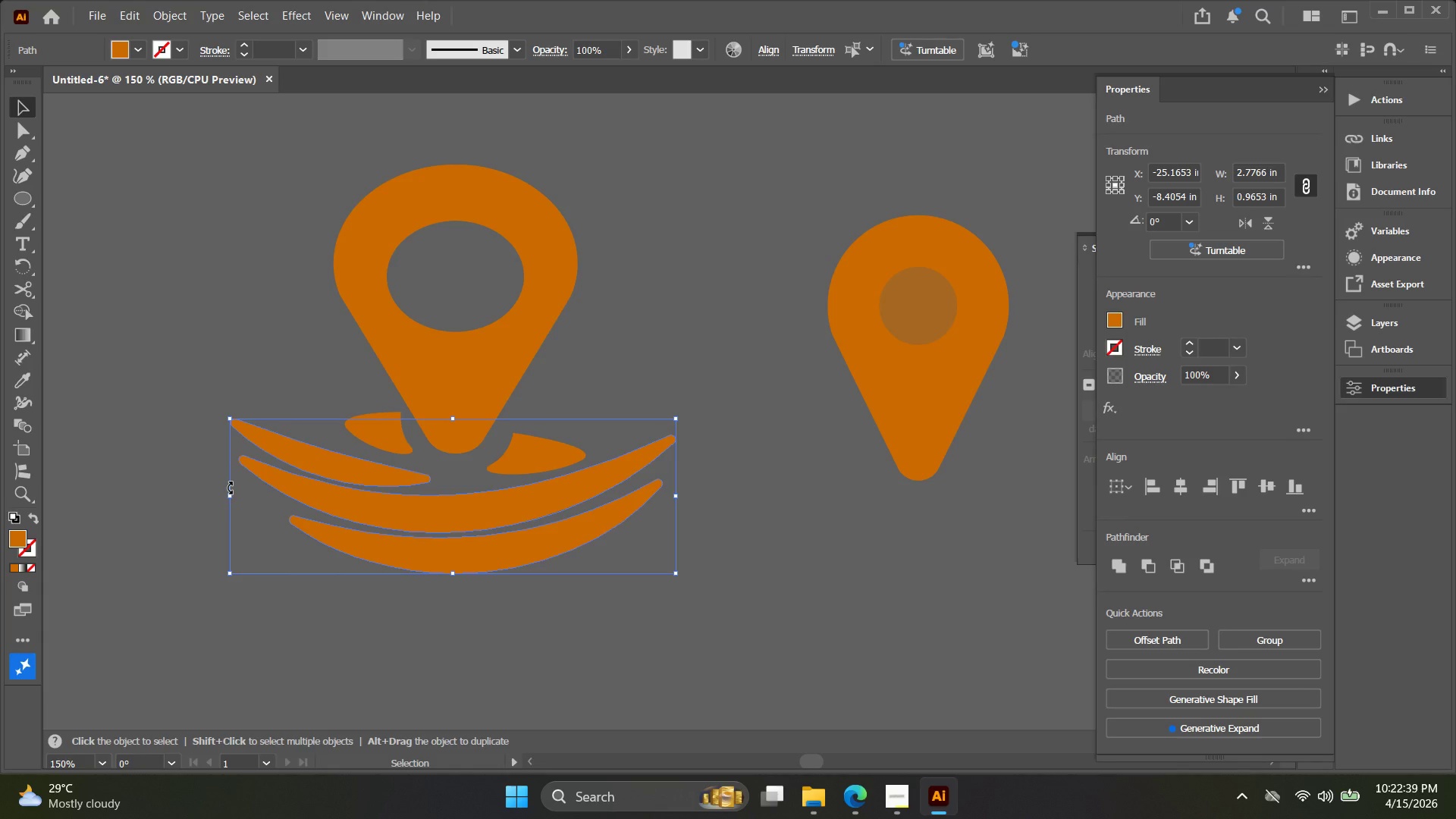 
left_click_drag(start_coordinate=[678, 498], to_coordinate=[598, 499])
 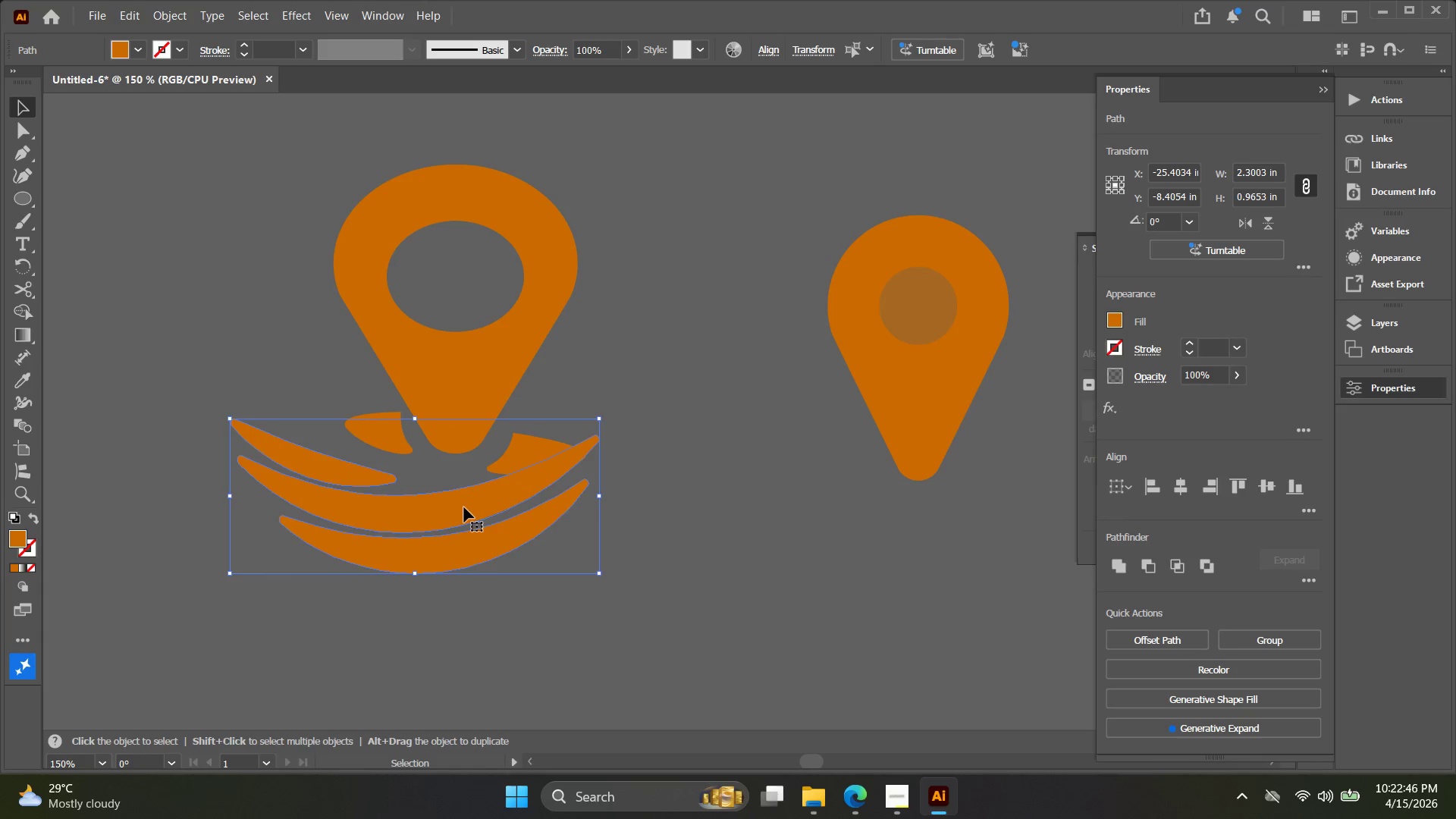 
left_click_drag(start_coordinate=[464, 509], to_coordinate=[507, 524])
 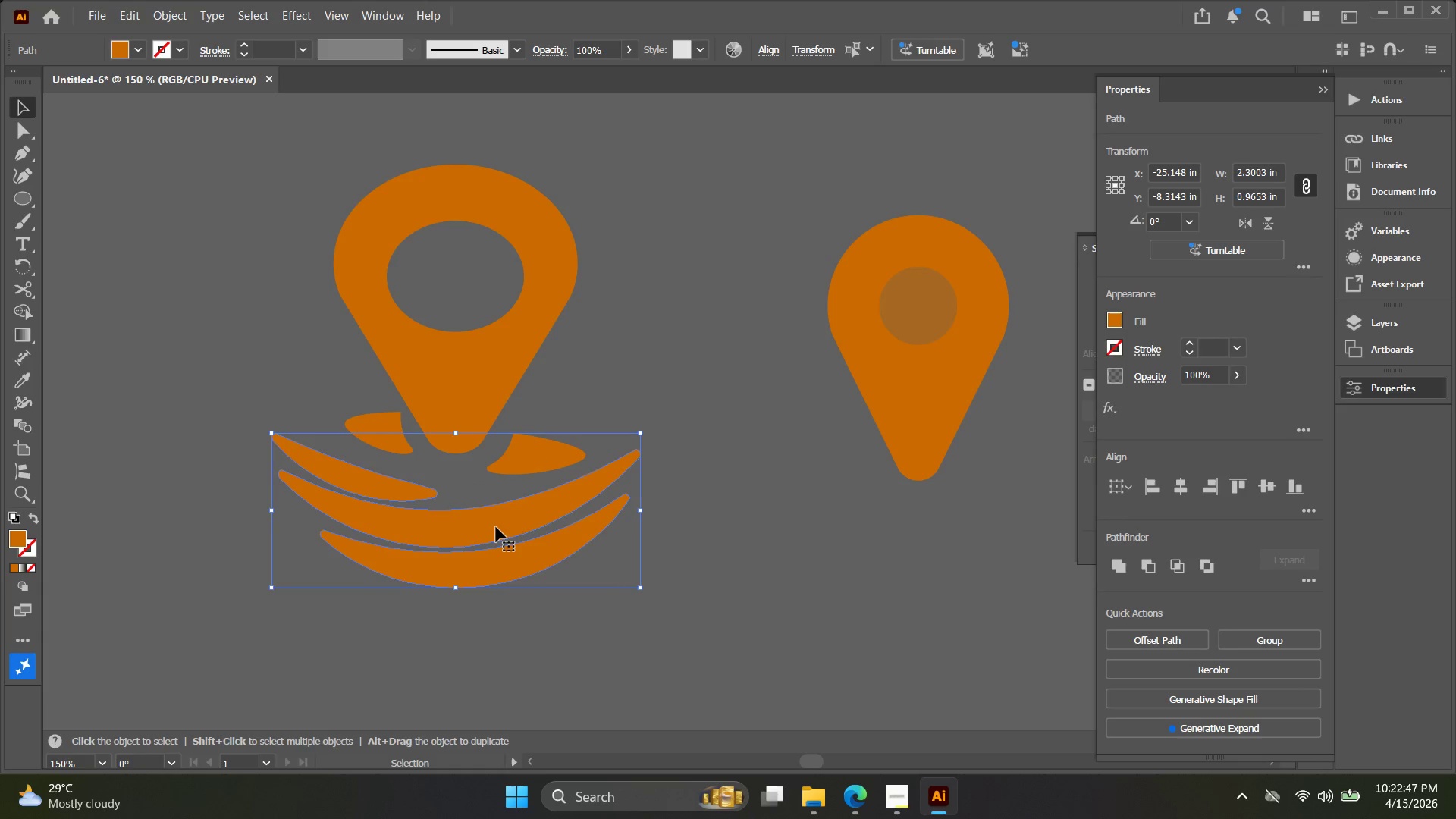 
left_click_drag(start_coordinate=[496, 529], to_coordinate=[498, 520])
 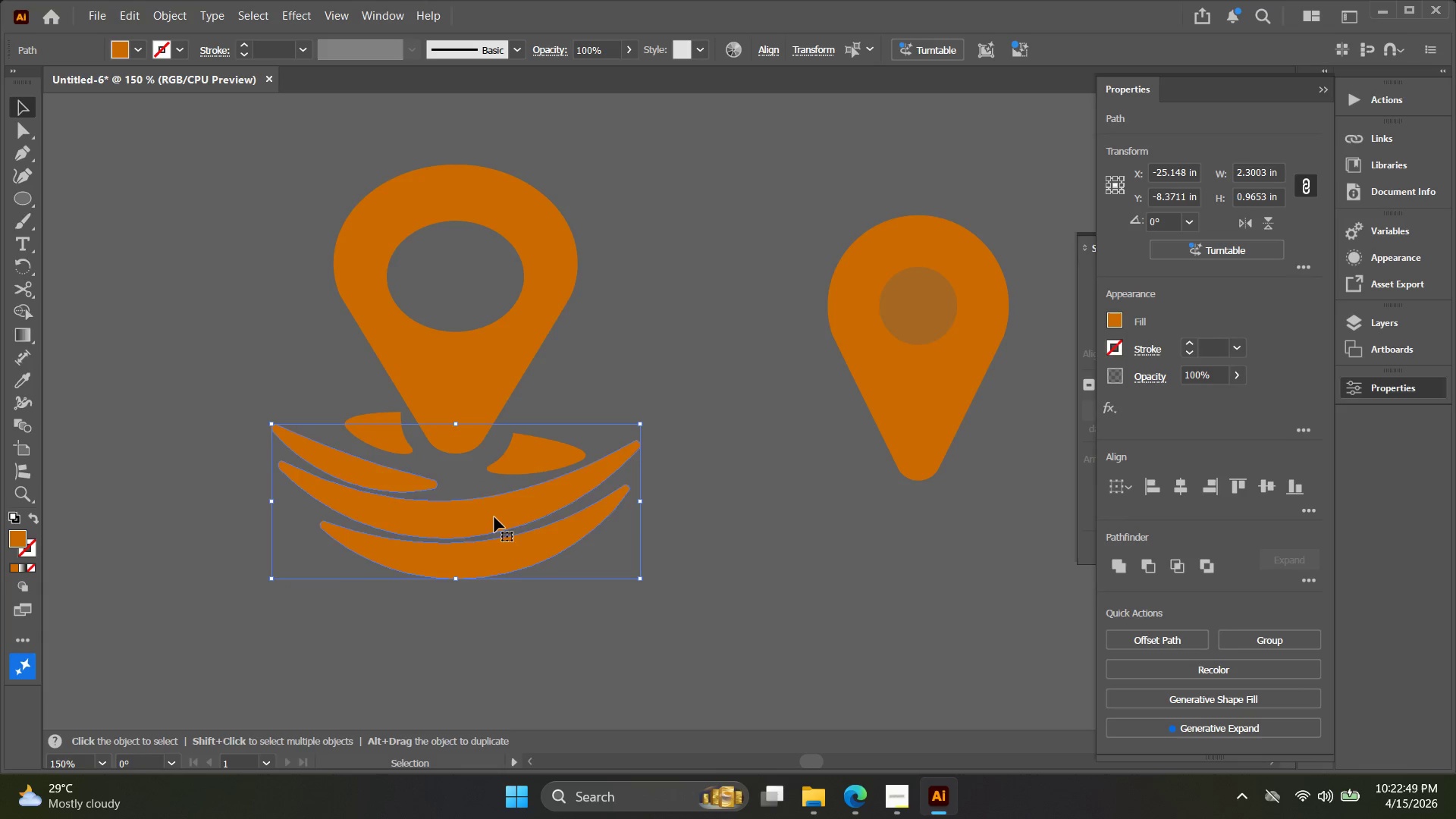 
left_click_drag(start_coordinate=[494, 517], to_coordinate=[494, 513])
 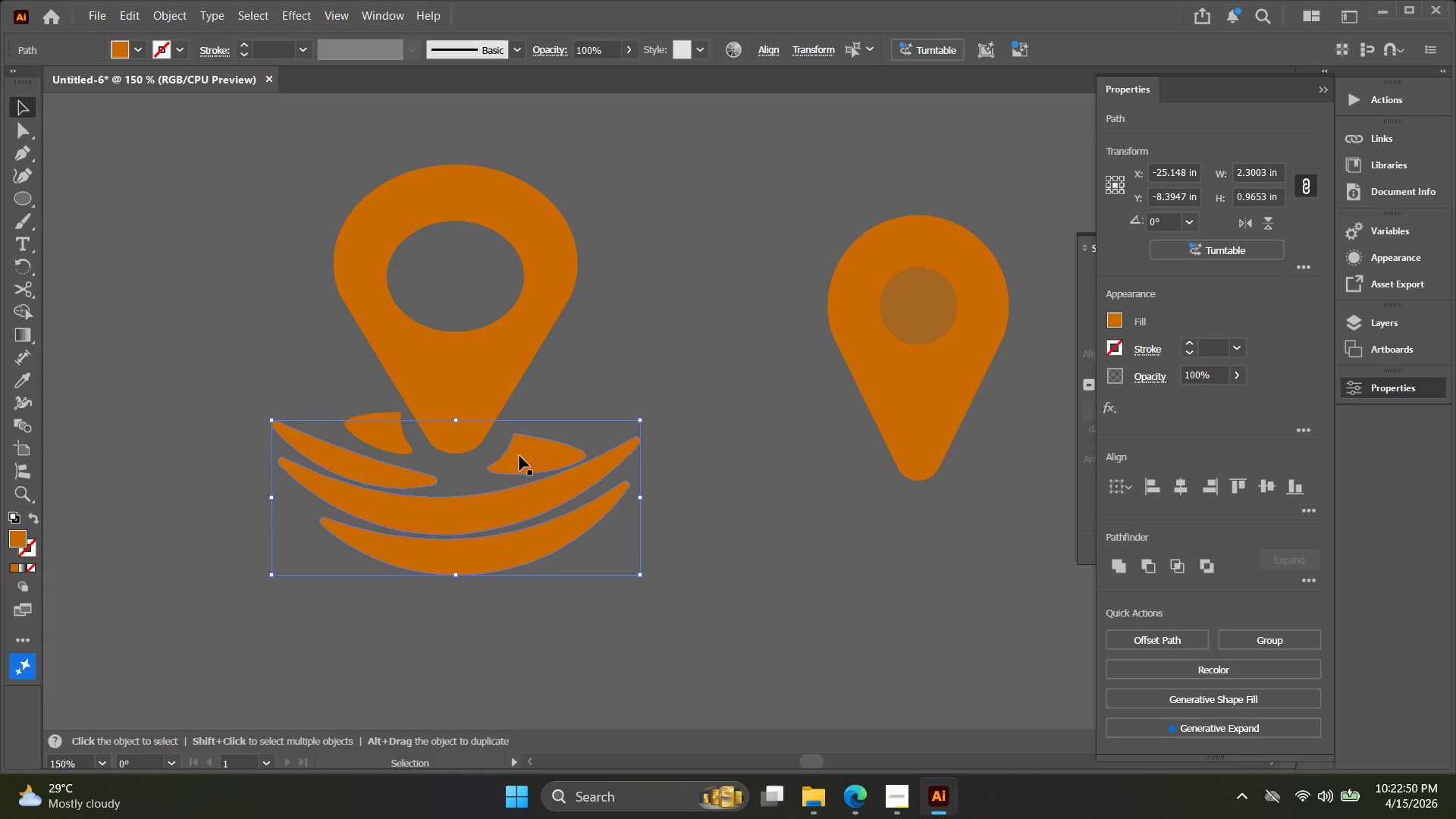 
left_click_drag(start_coordinate=[519, 455], to_coordinate=[516, 444])
 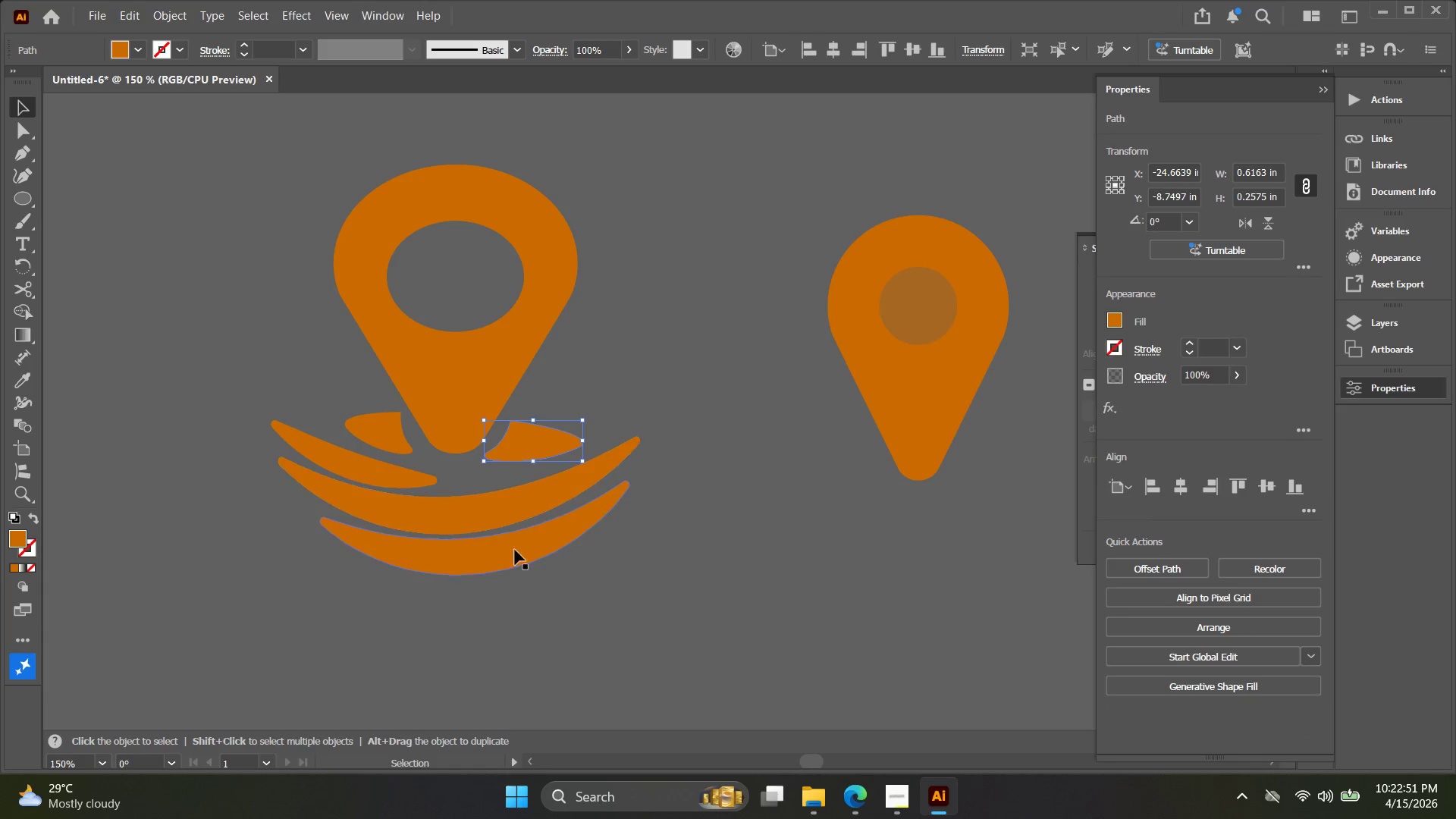 
left_click([540, 611])
 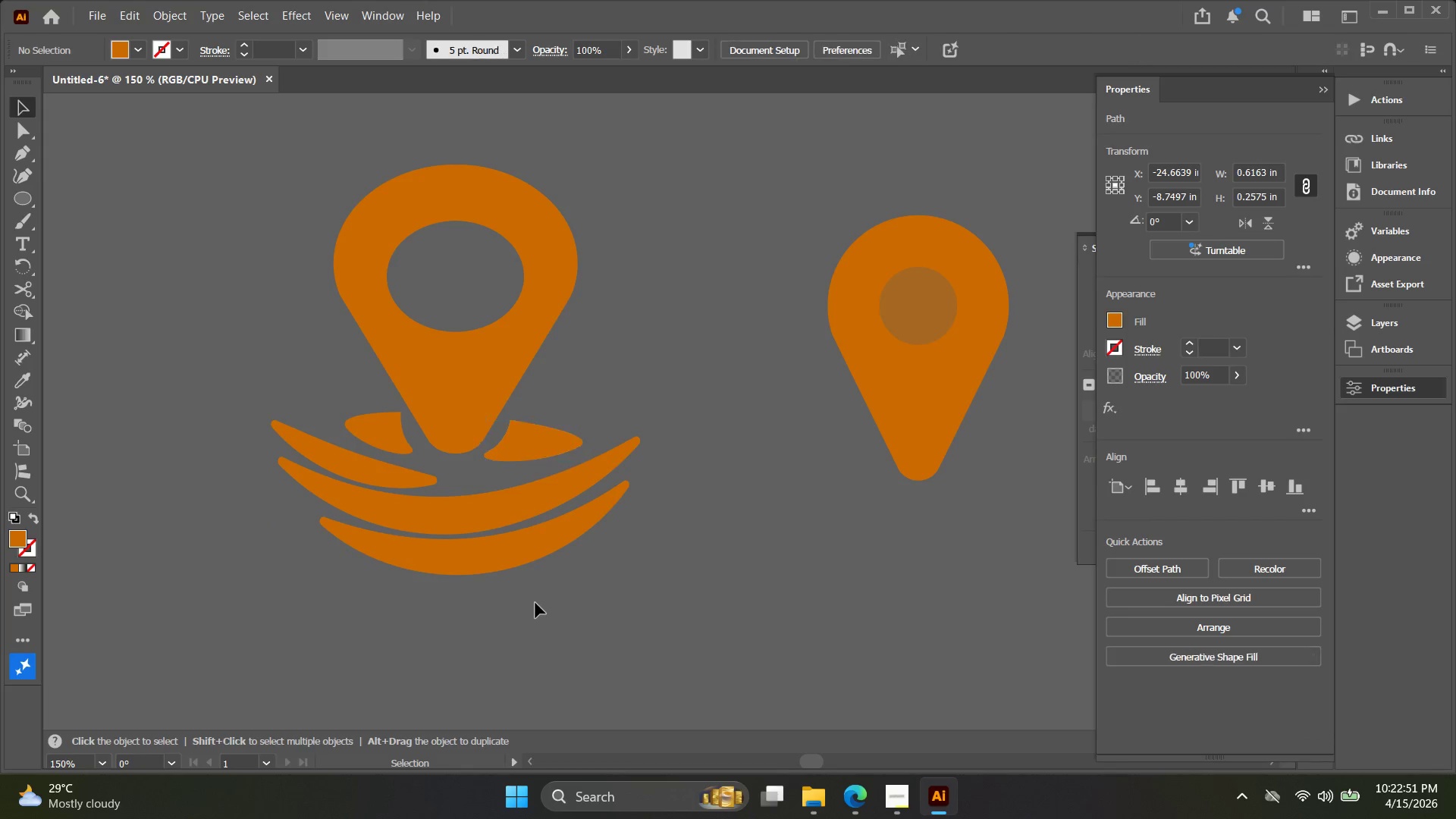 
left_click_drag(start_coordinate=[535, 603], to_coordinate=[431, 519])
 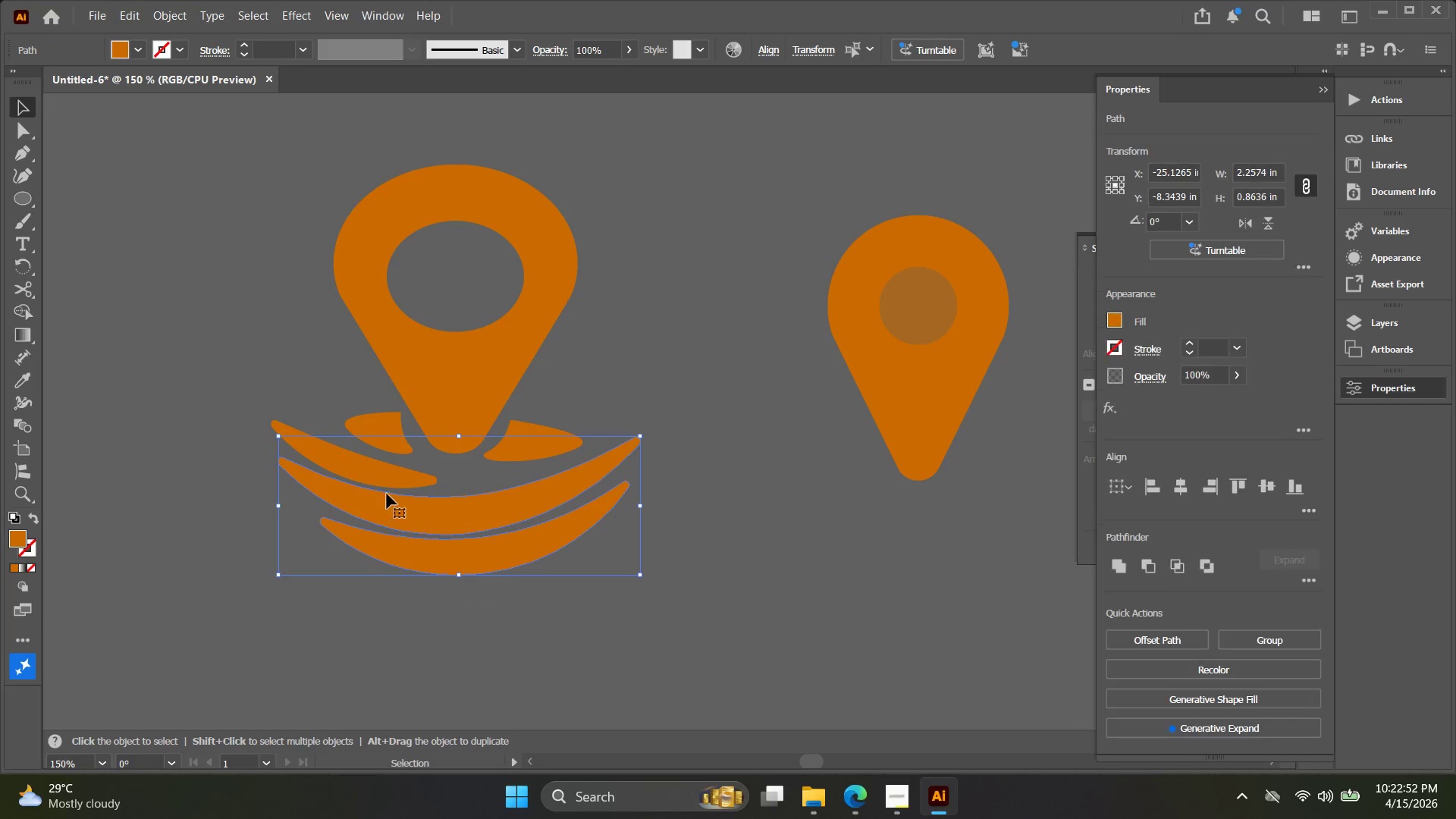 
key(Alt+AltLeft)
 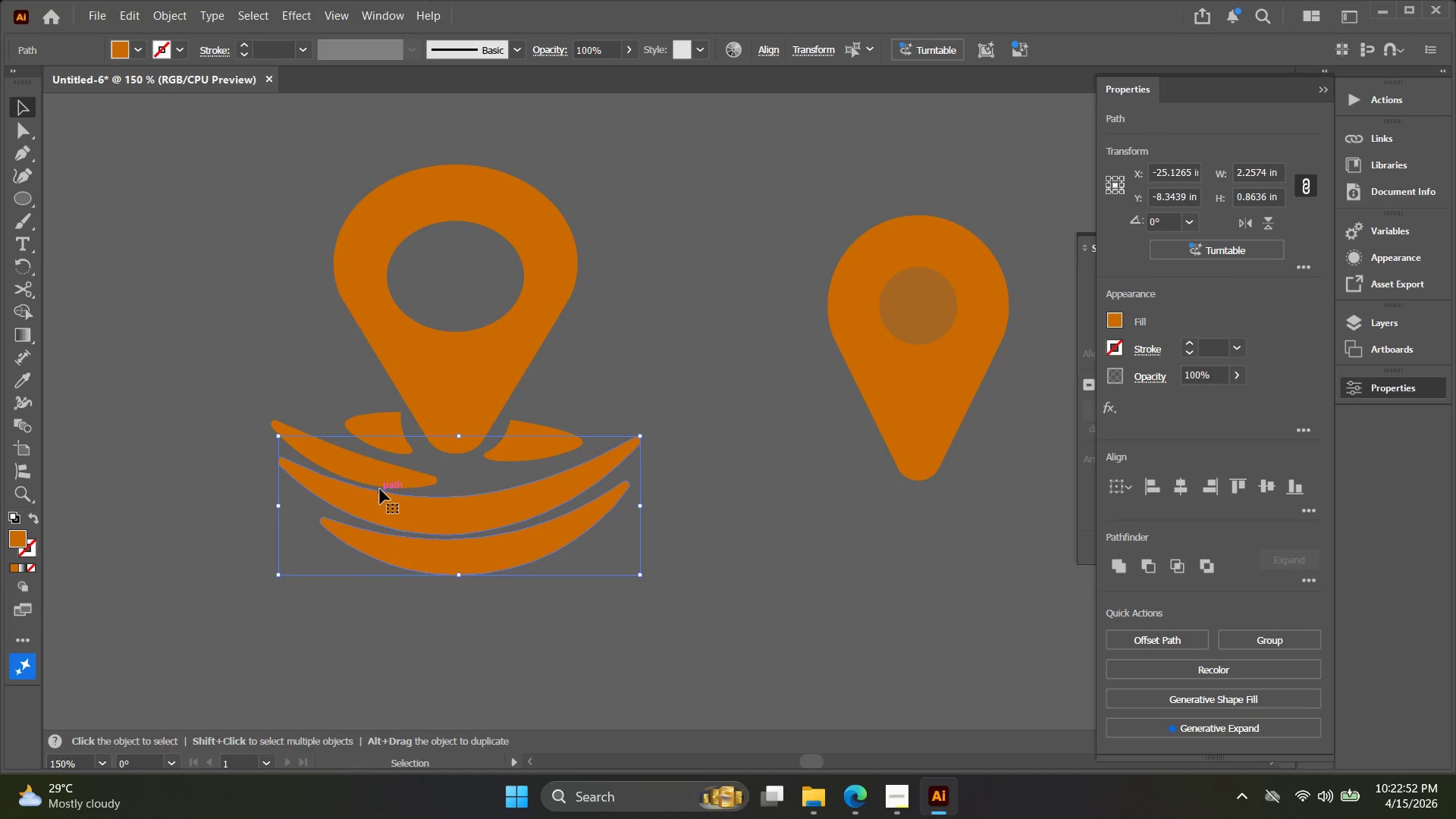 
left_click([475, 485])
 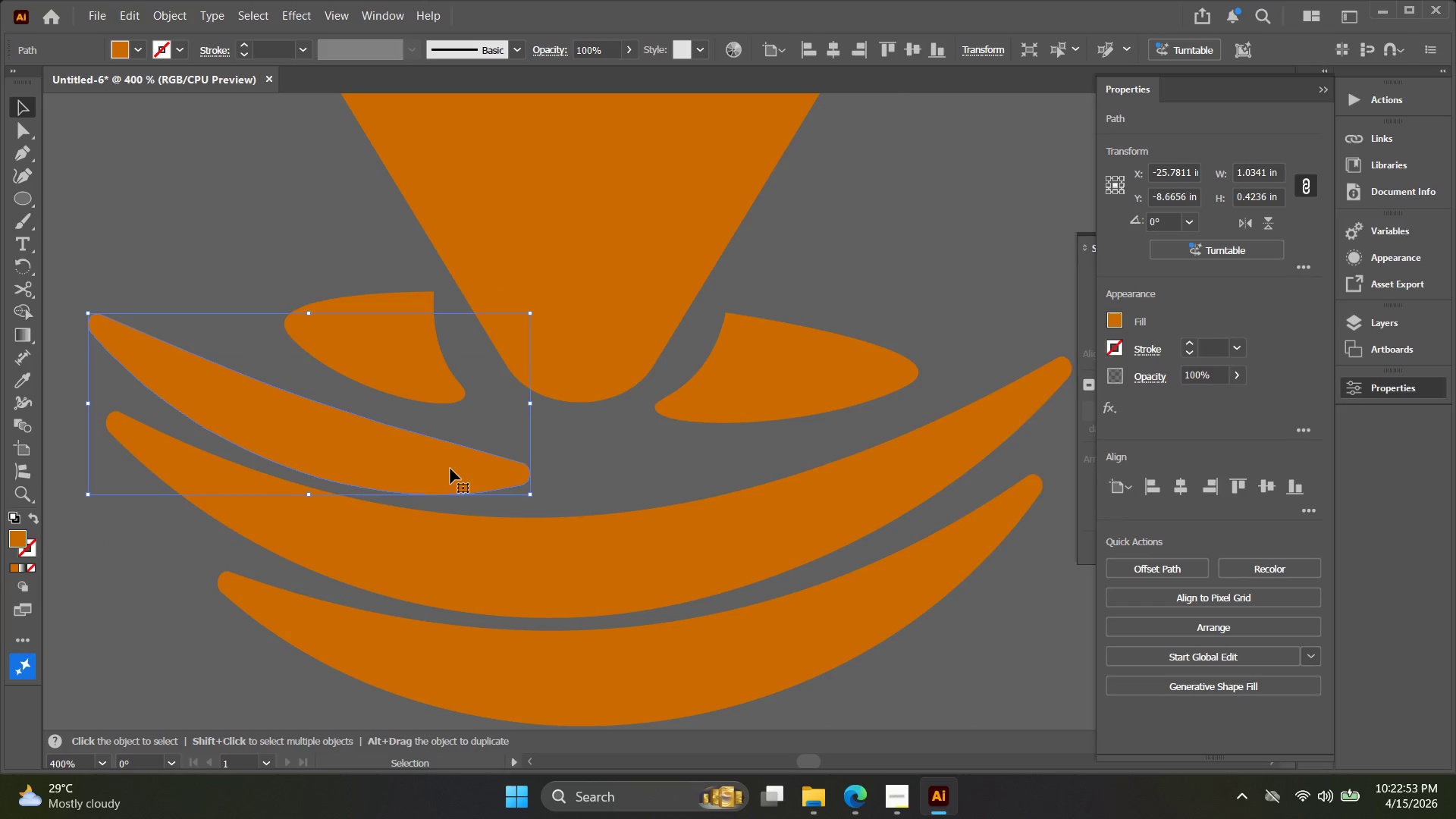 
scroll: coordinate [380, 488], scroll_direction: up, amount: 3.0
 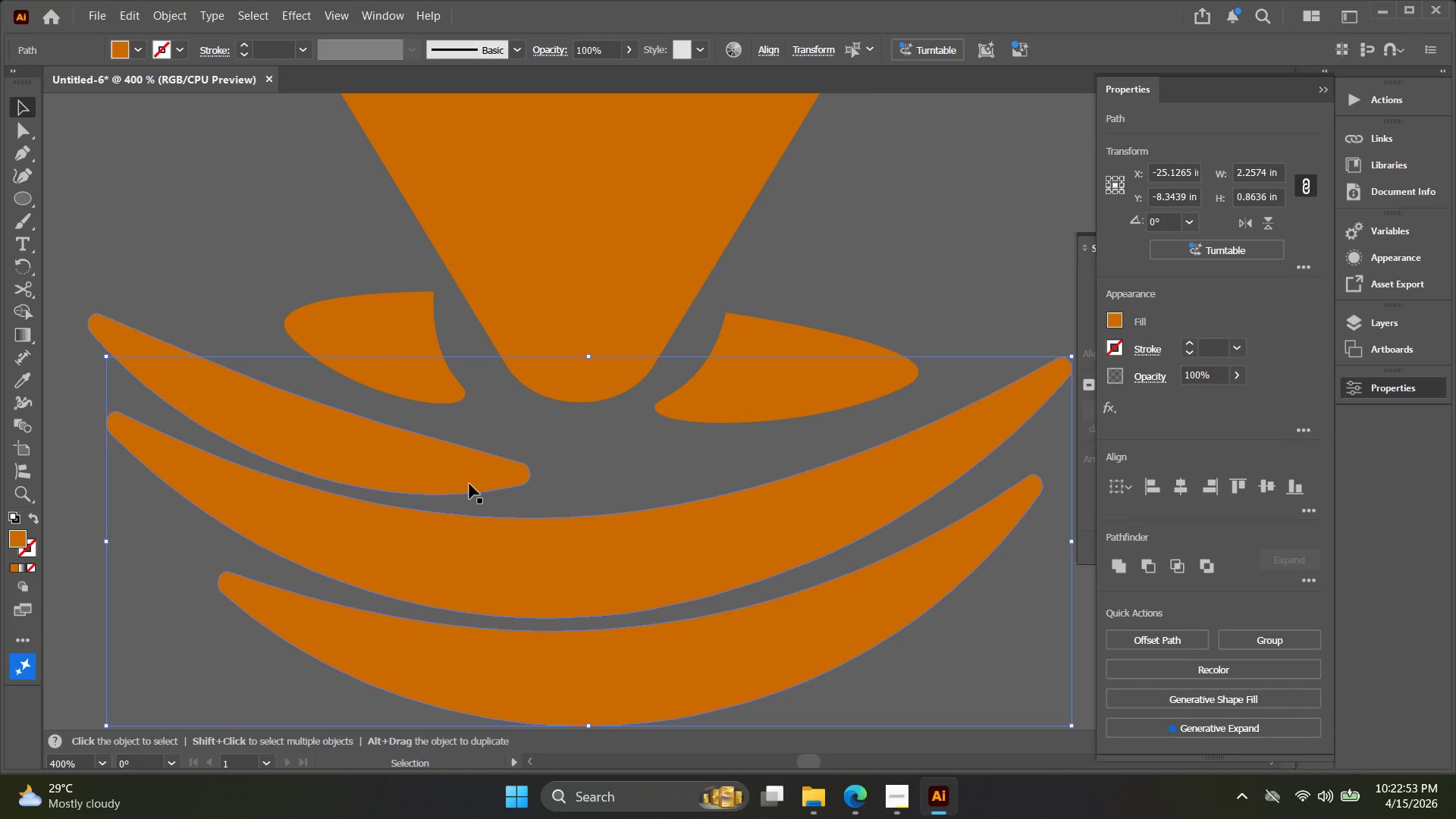 
left_click_drag(start_coordinate=[444, 471], to_coordinate=[446, 466])
 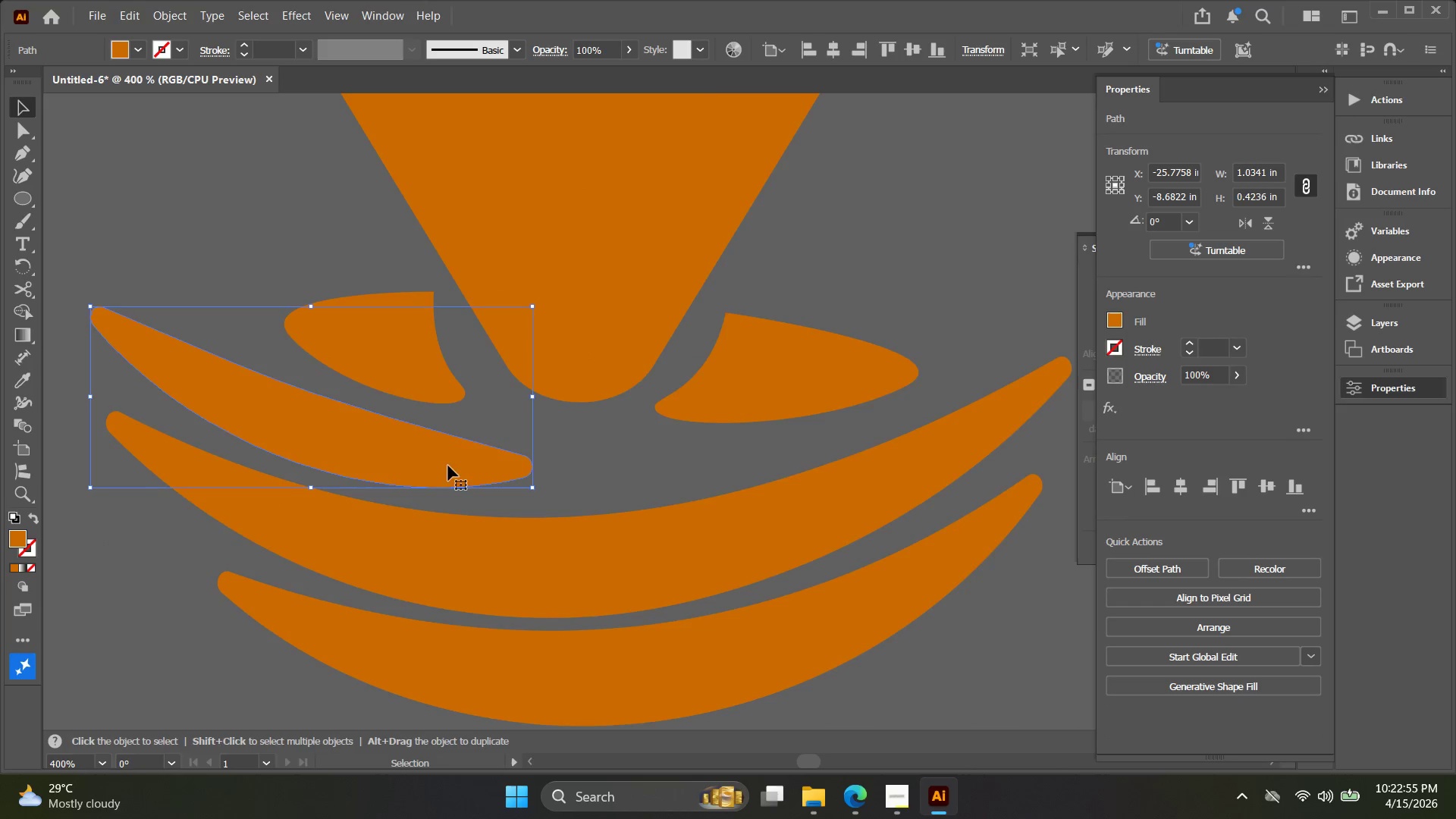 
key(Alt+AltLeft)
 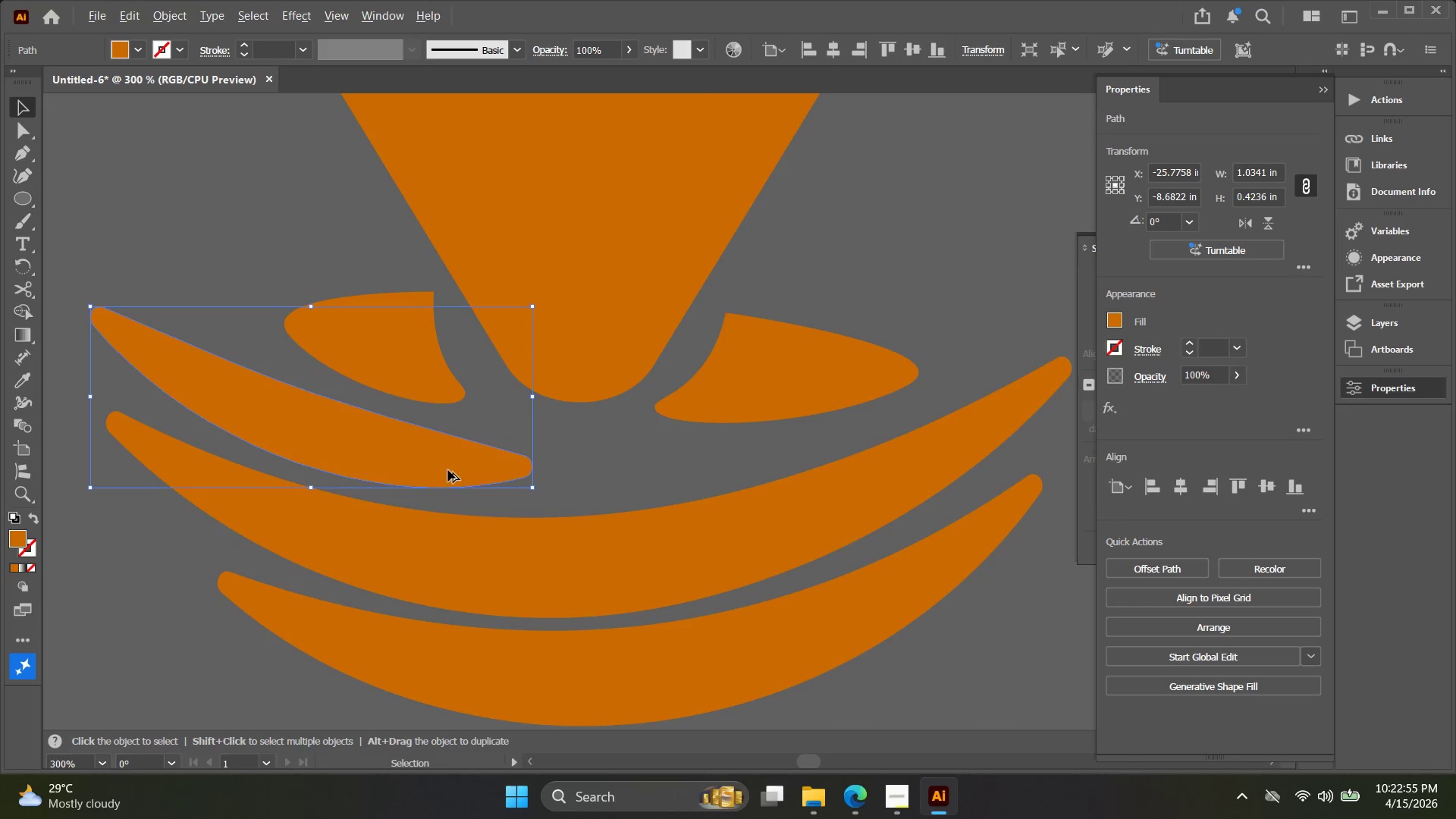 
scroll: coordinate [448, 469], scroll_direction: down, amount: 1.0
 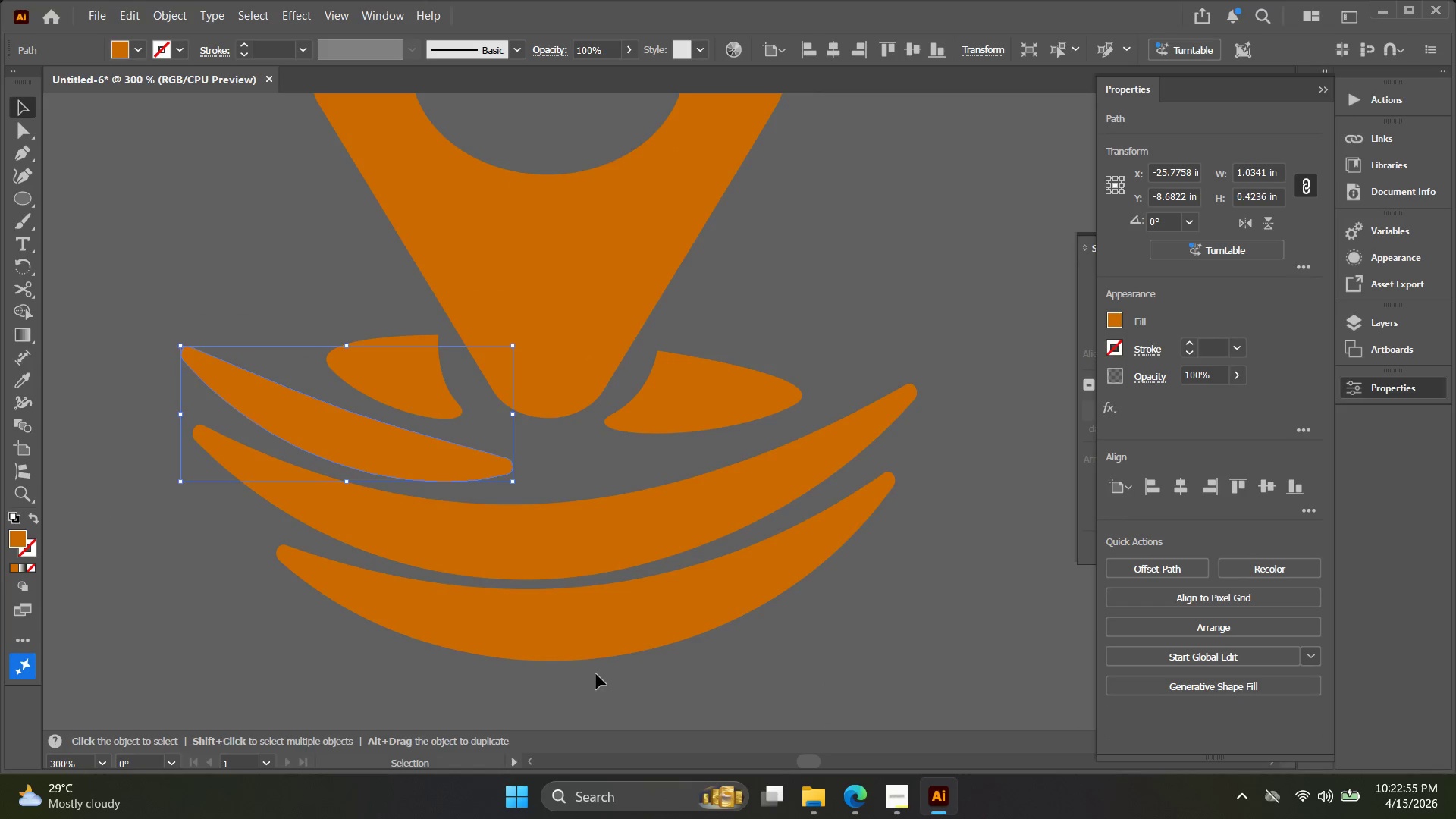 
left_click_drag(start_coordinate=[608, 703], to_coordinate=[435, 462])
 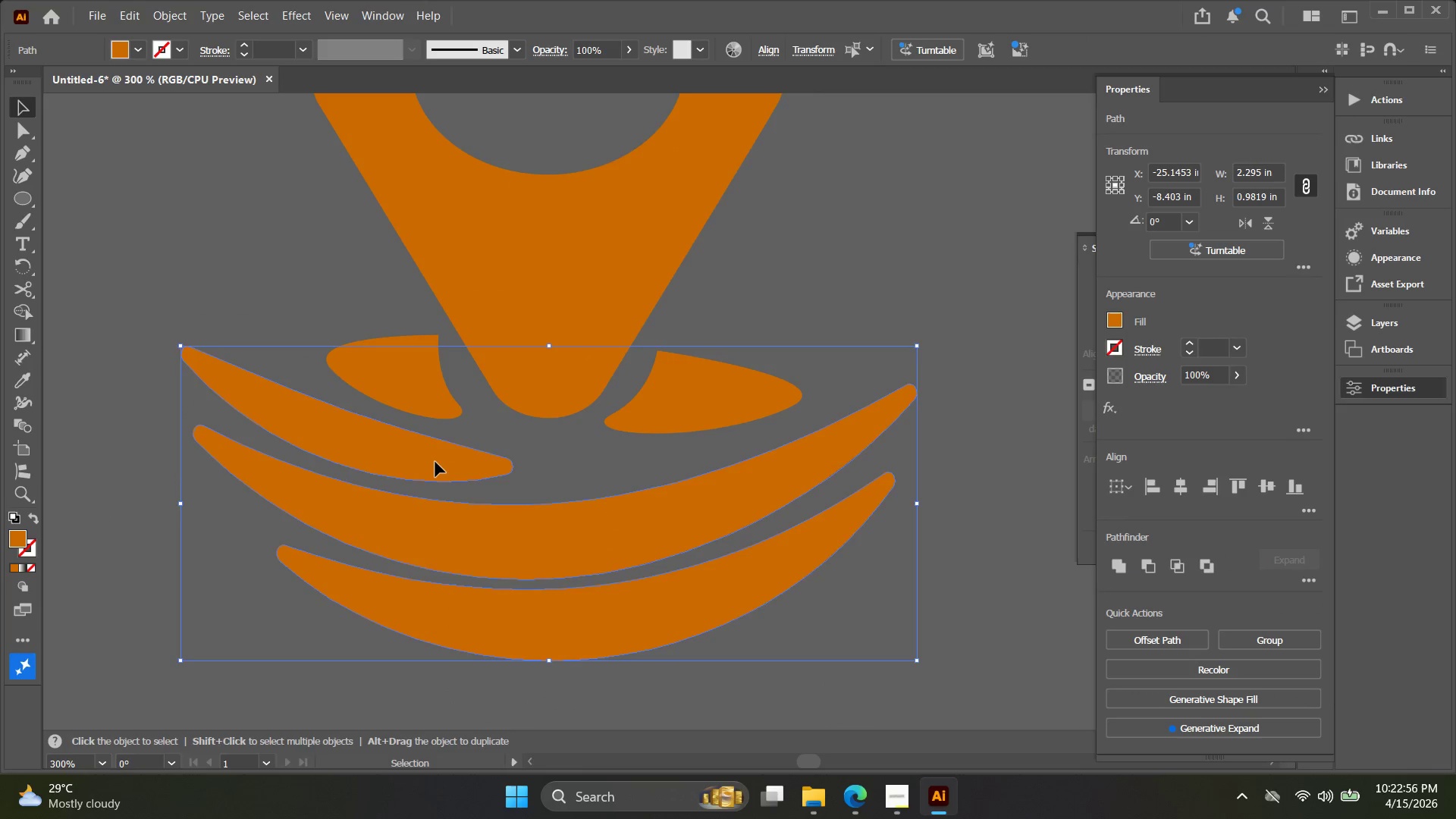 
left_click_drag(start_coordinate=[435, 462], to_coordinate=[441, 457])
 